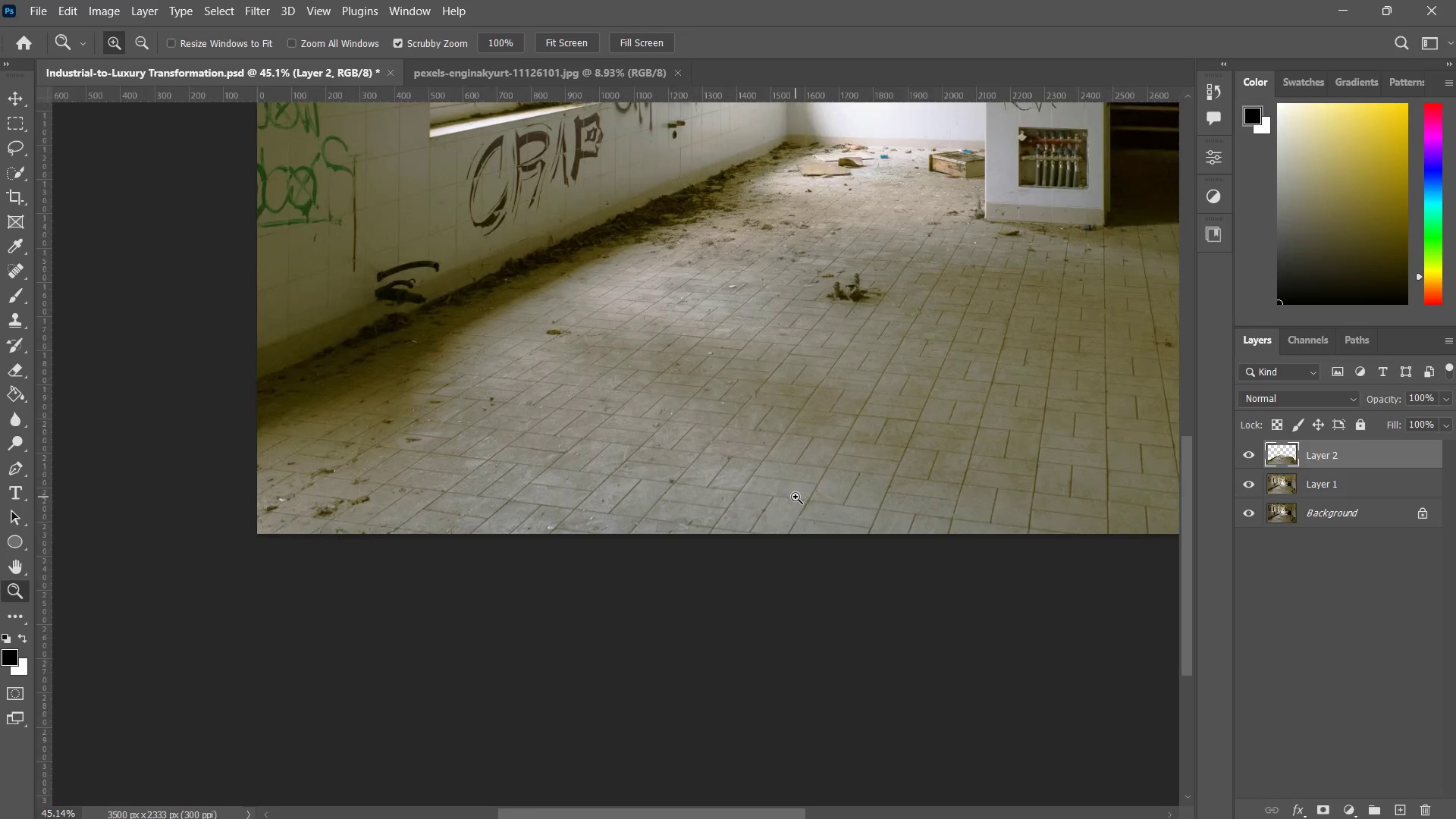 
left_click_drag(start_coordinate=[795, 497], to_coordinate=[858, 450])
 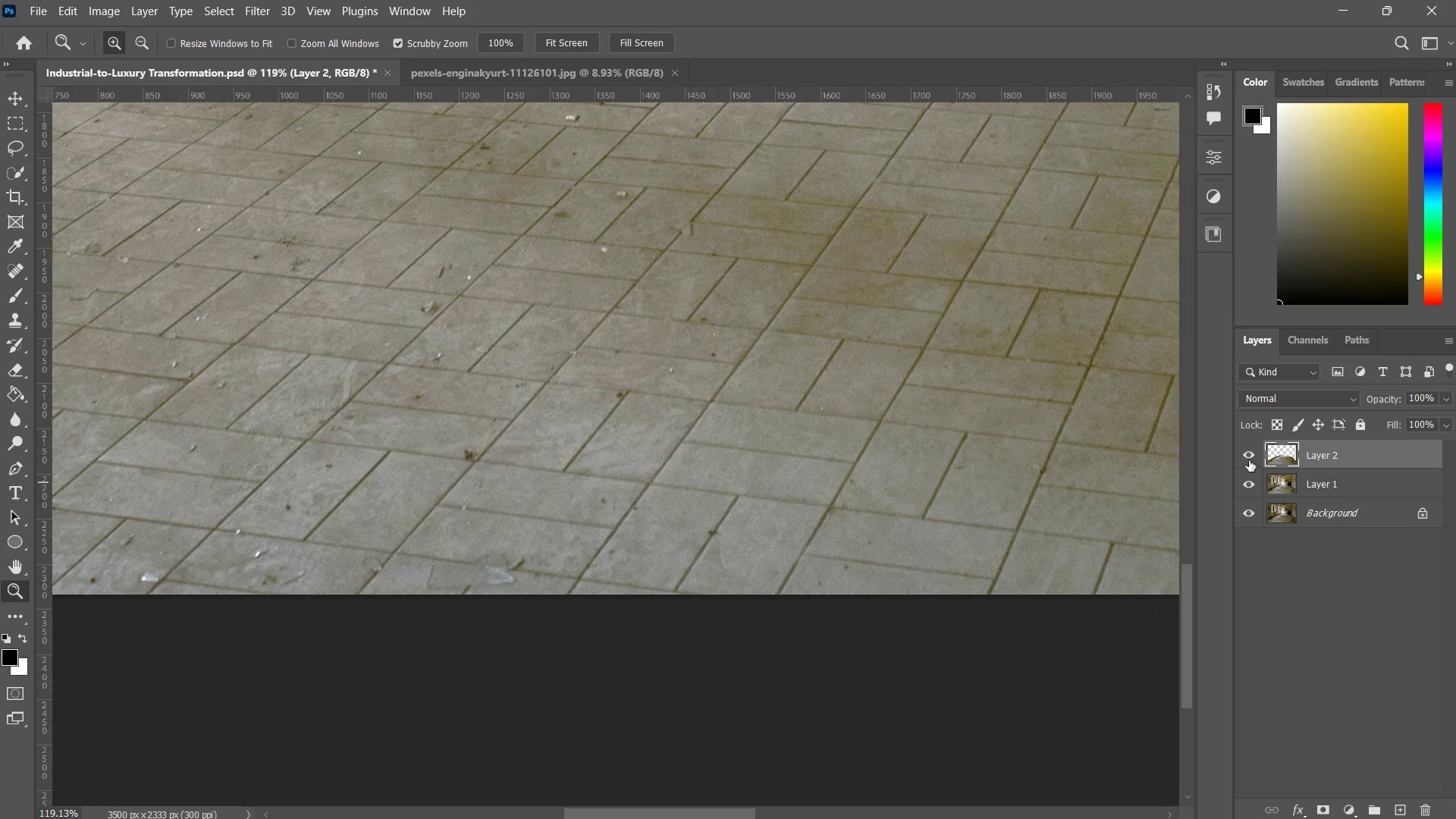 
left_click([1244, 458])
 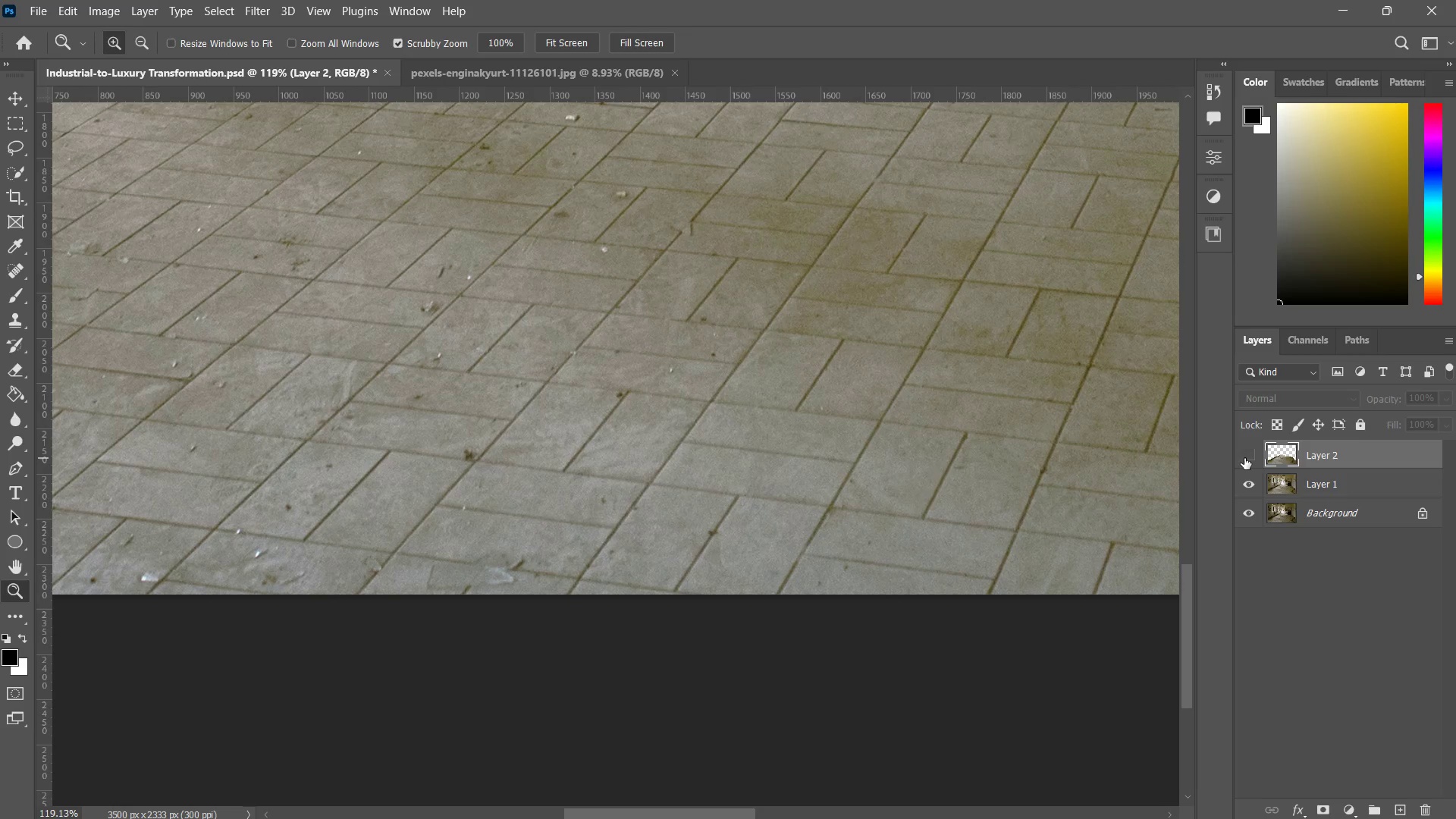 
left_click([1244, 458])
 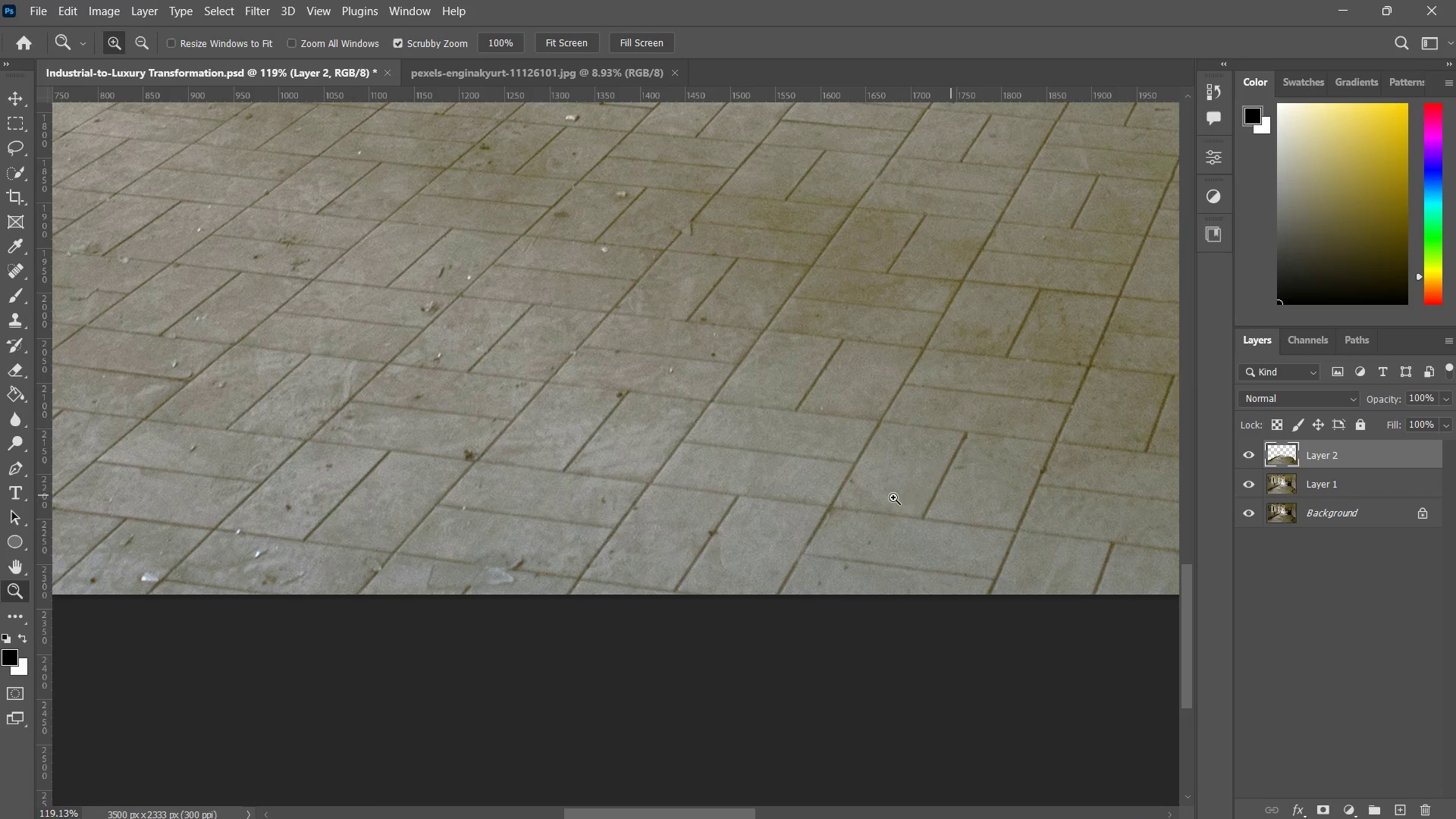 
type(zj)
 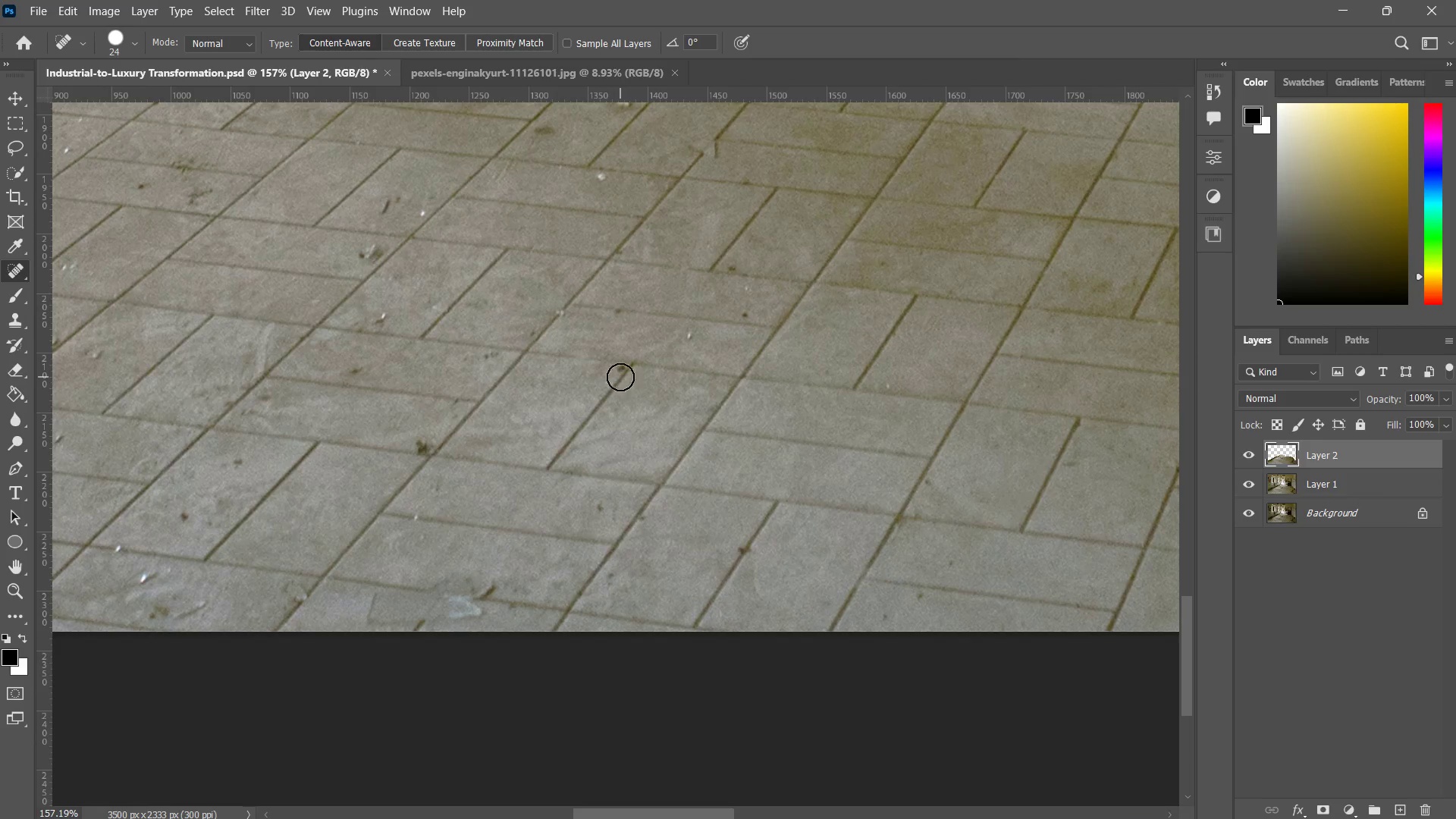 
left_click_drag(start_coordinate=[616, 480], to_coordinate=[640, 468])
 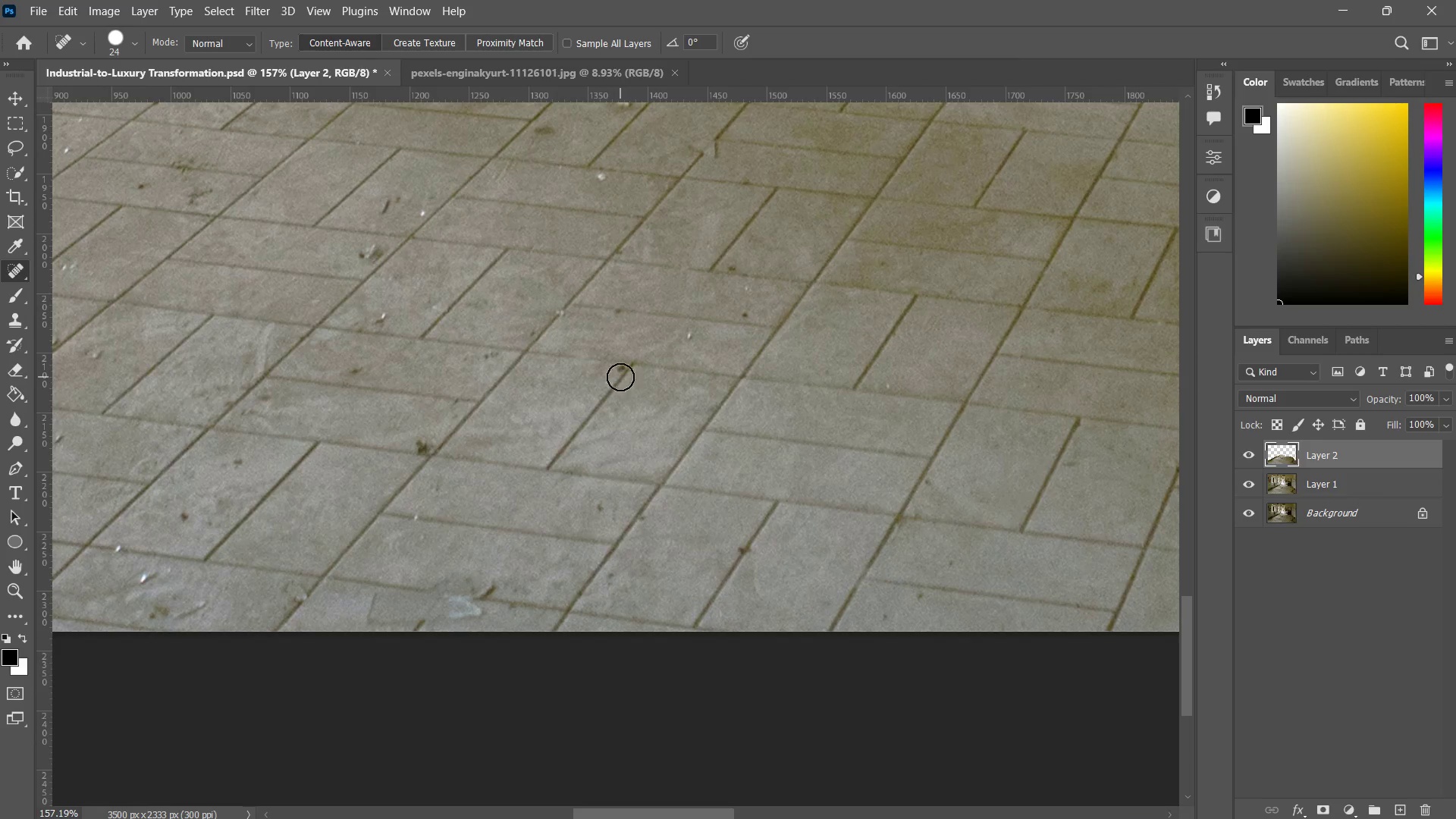 
left_click([617, 371])
 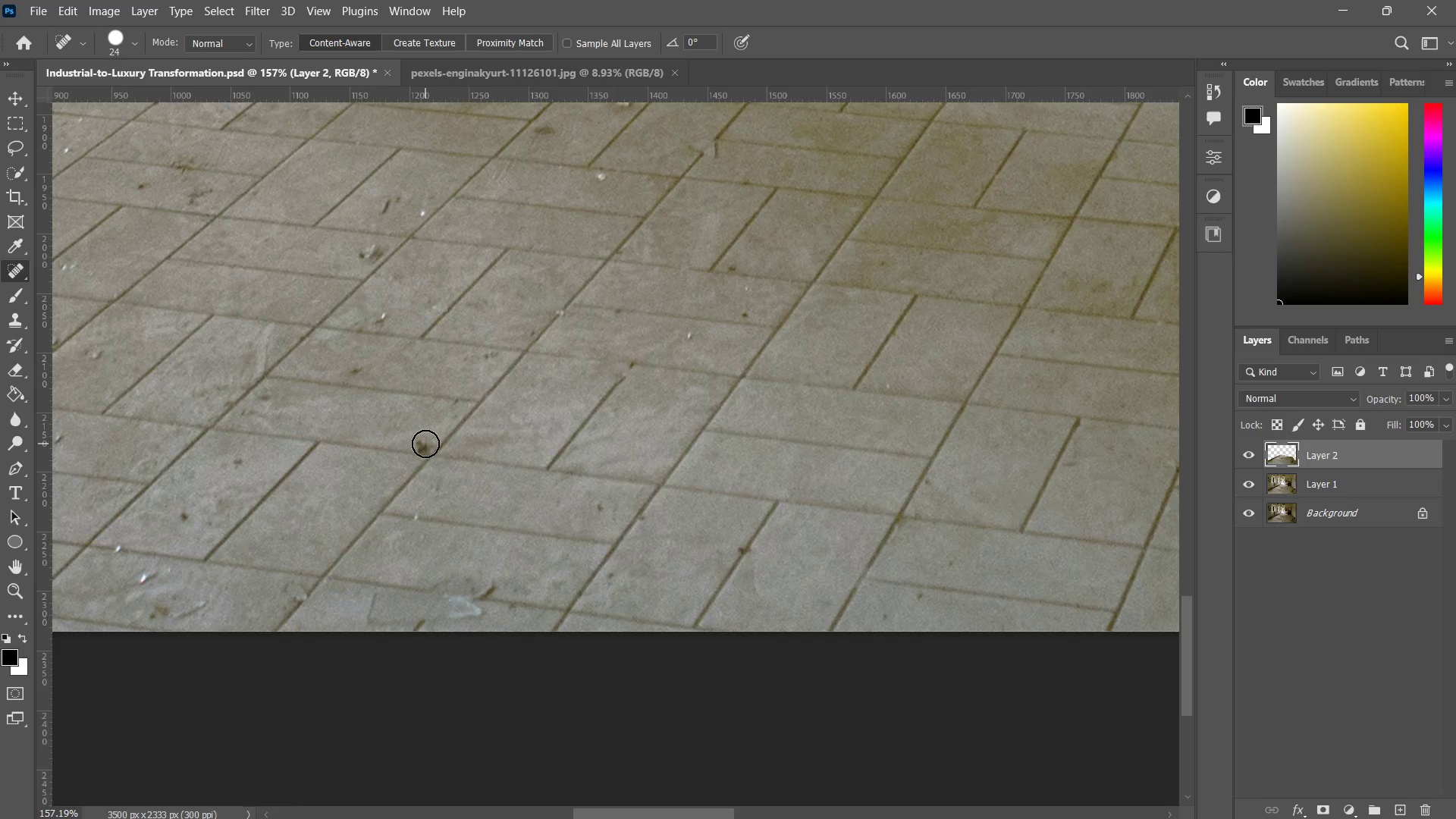 
key(Control+ControlLeft)
 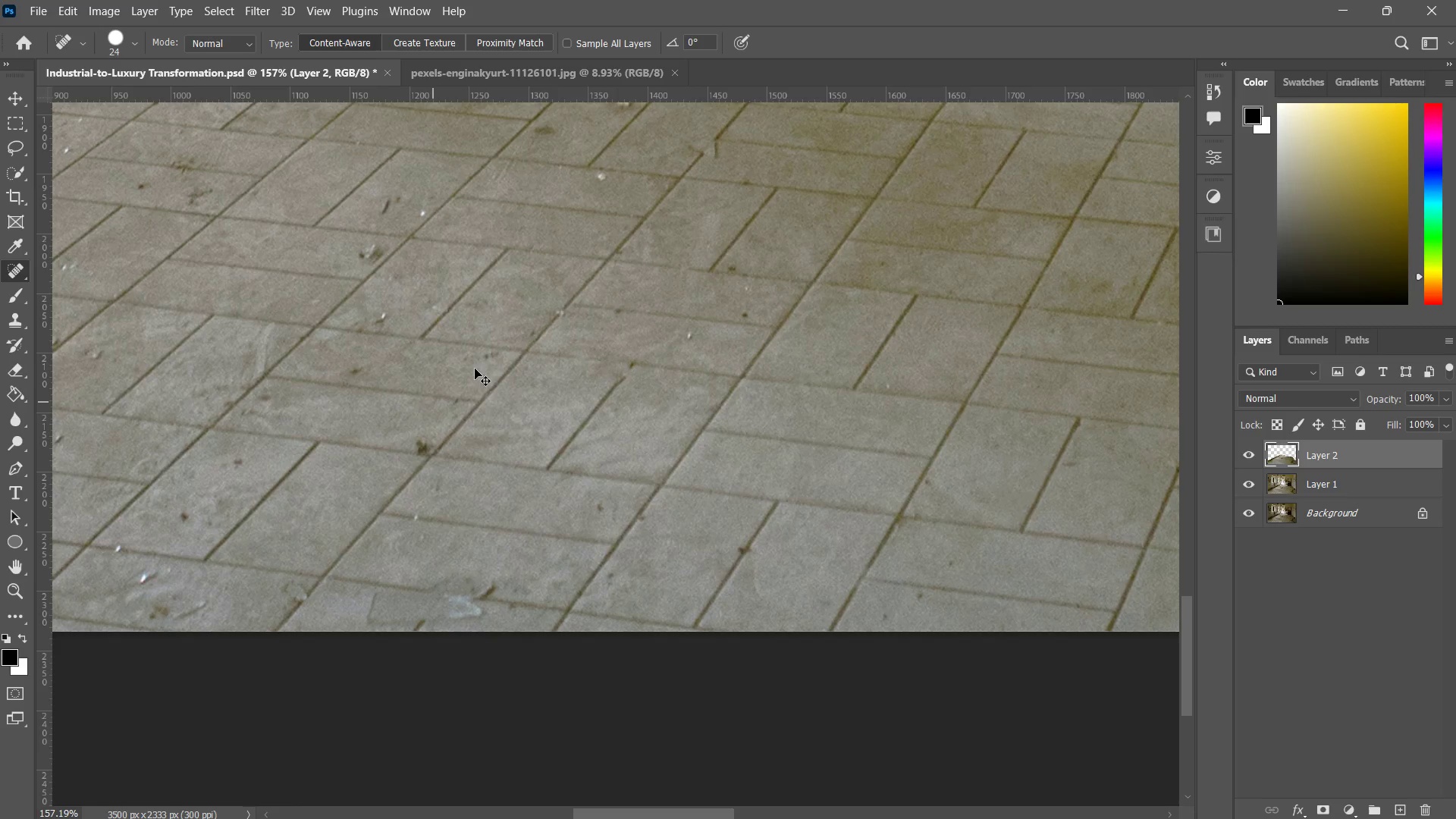 
key(Control+Z)
 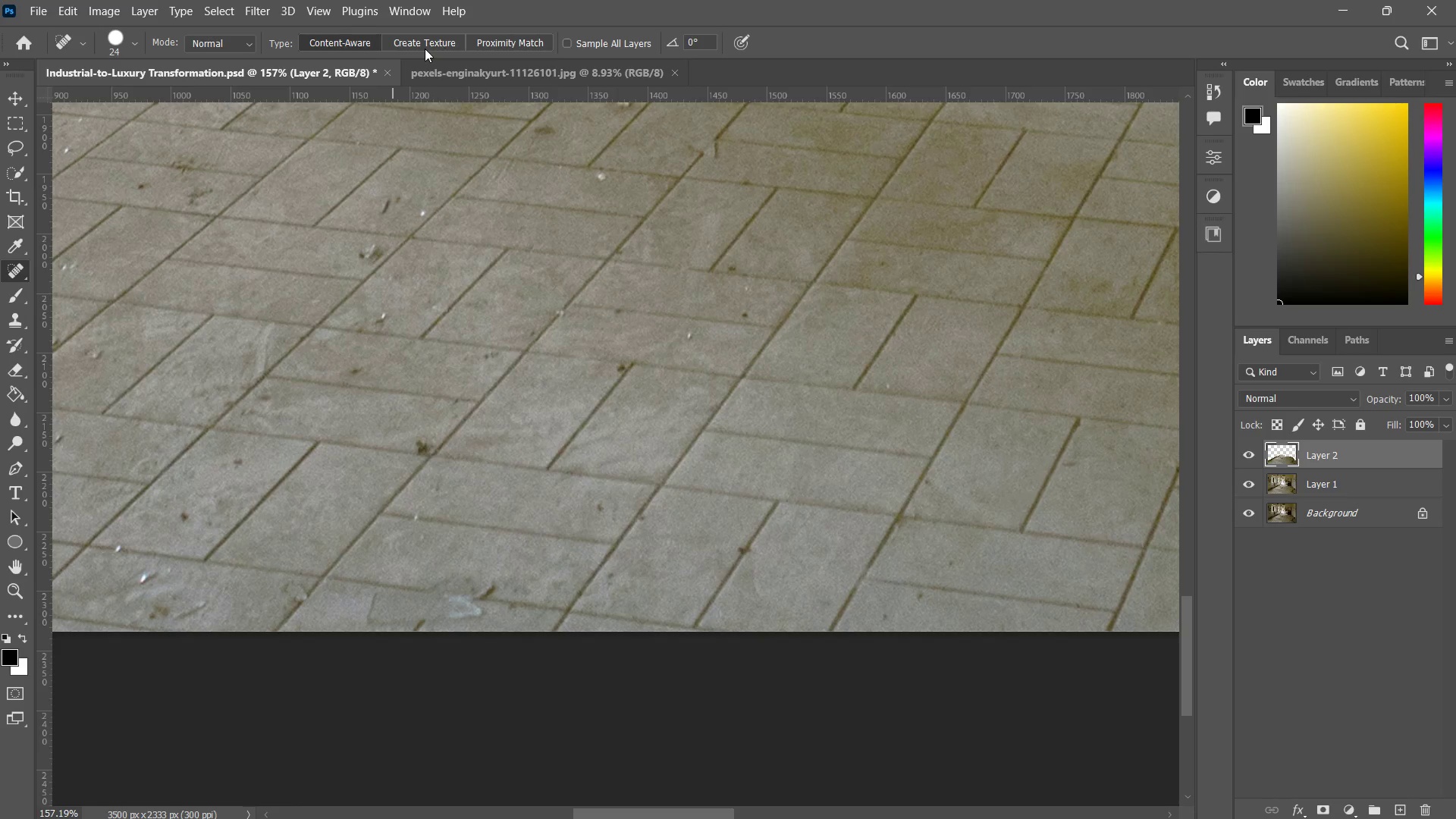 
left_click([426, 43])
 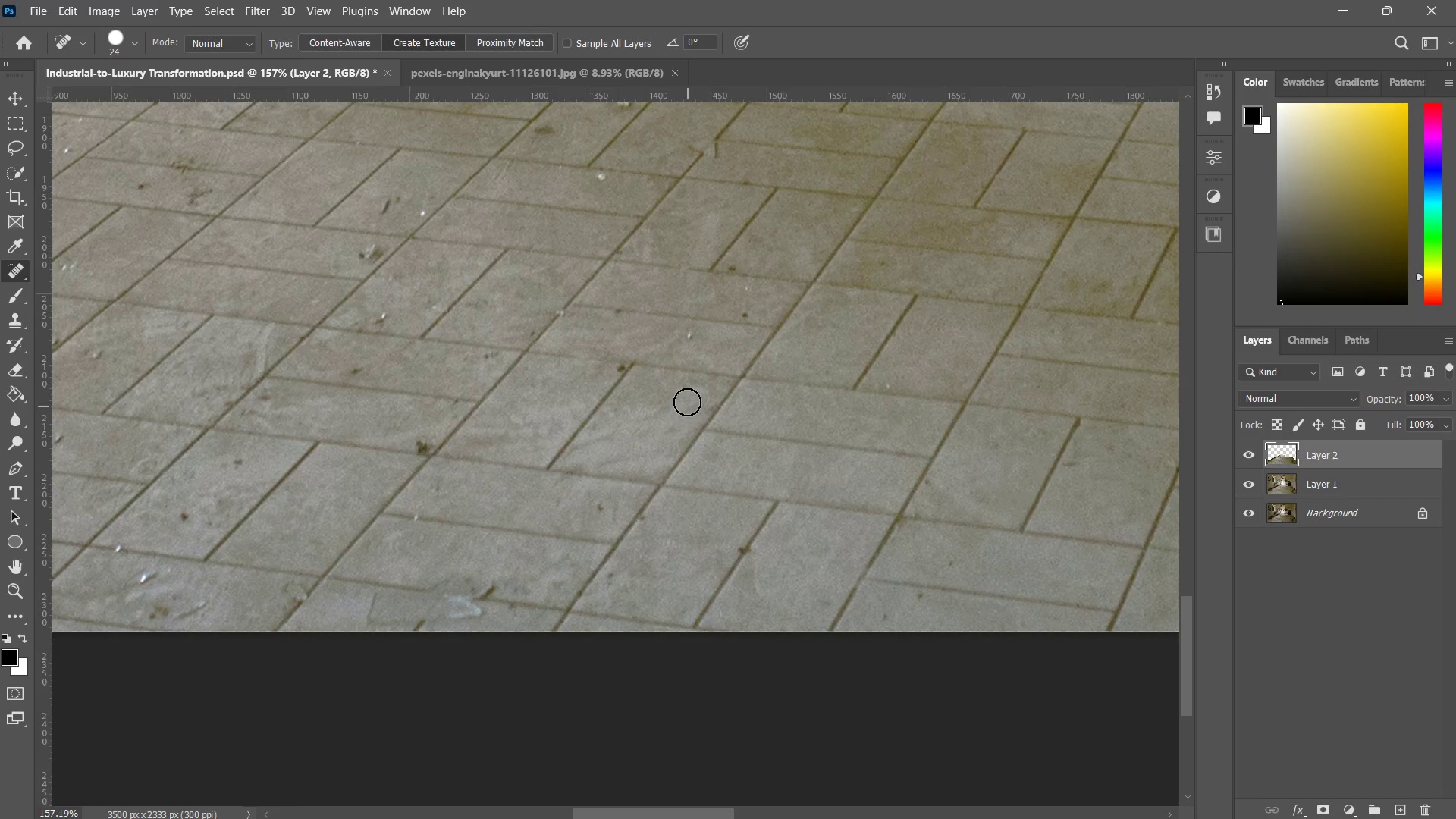 
left_click_drag(start_coordinate=[686, 400], to_coordinate=[639, 441])
 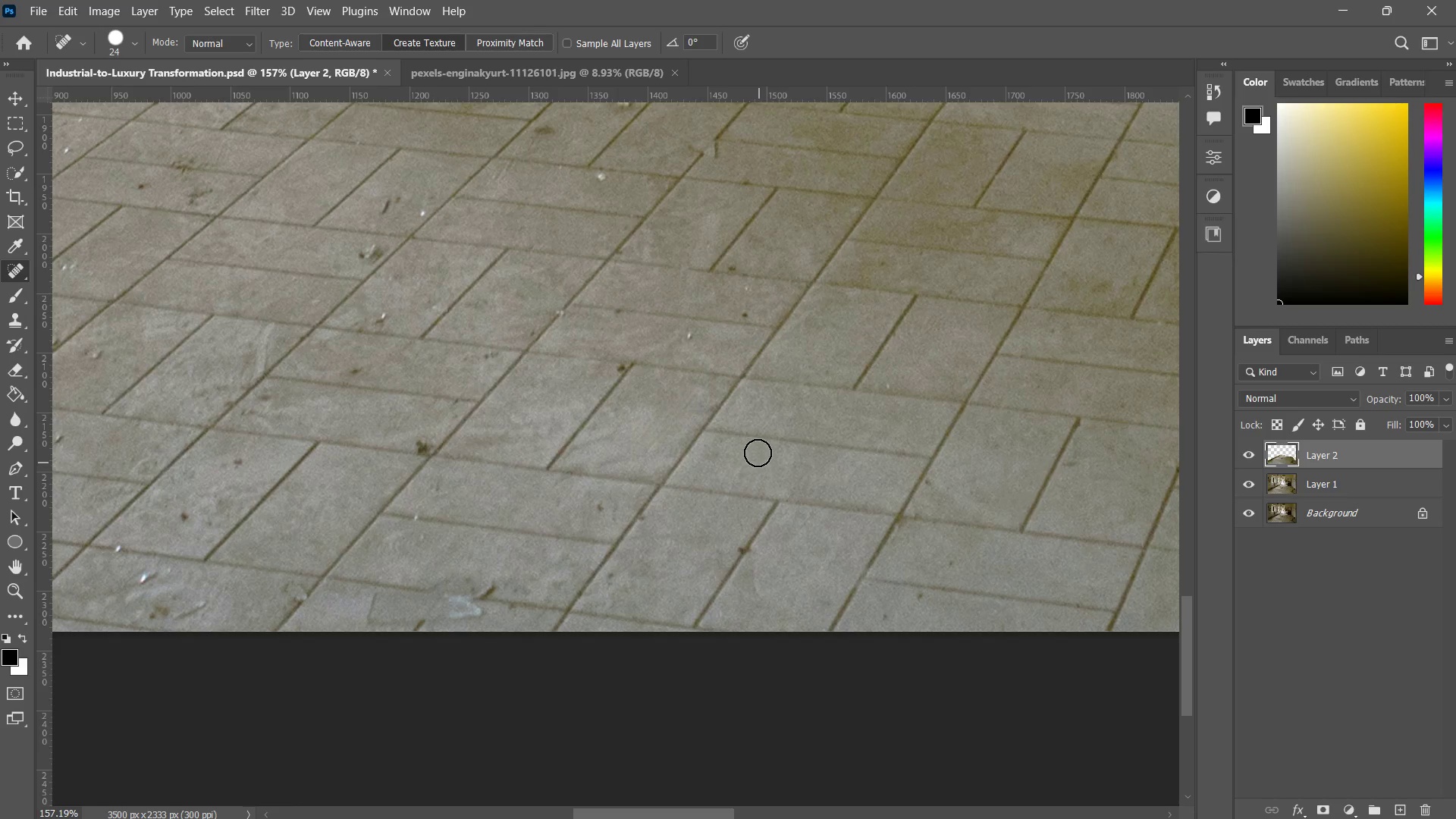 
key(Control+ControlLeft)
 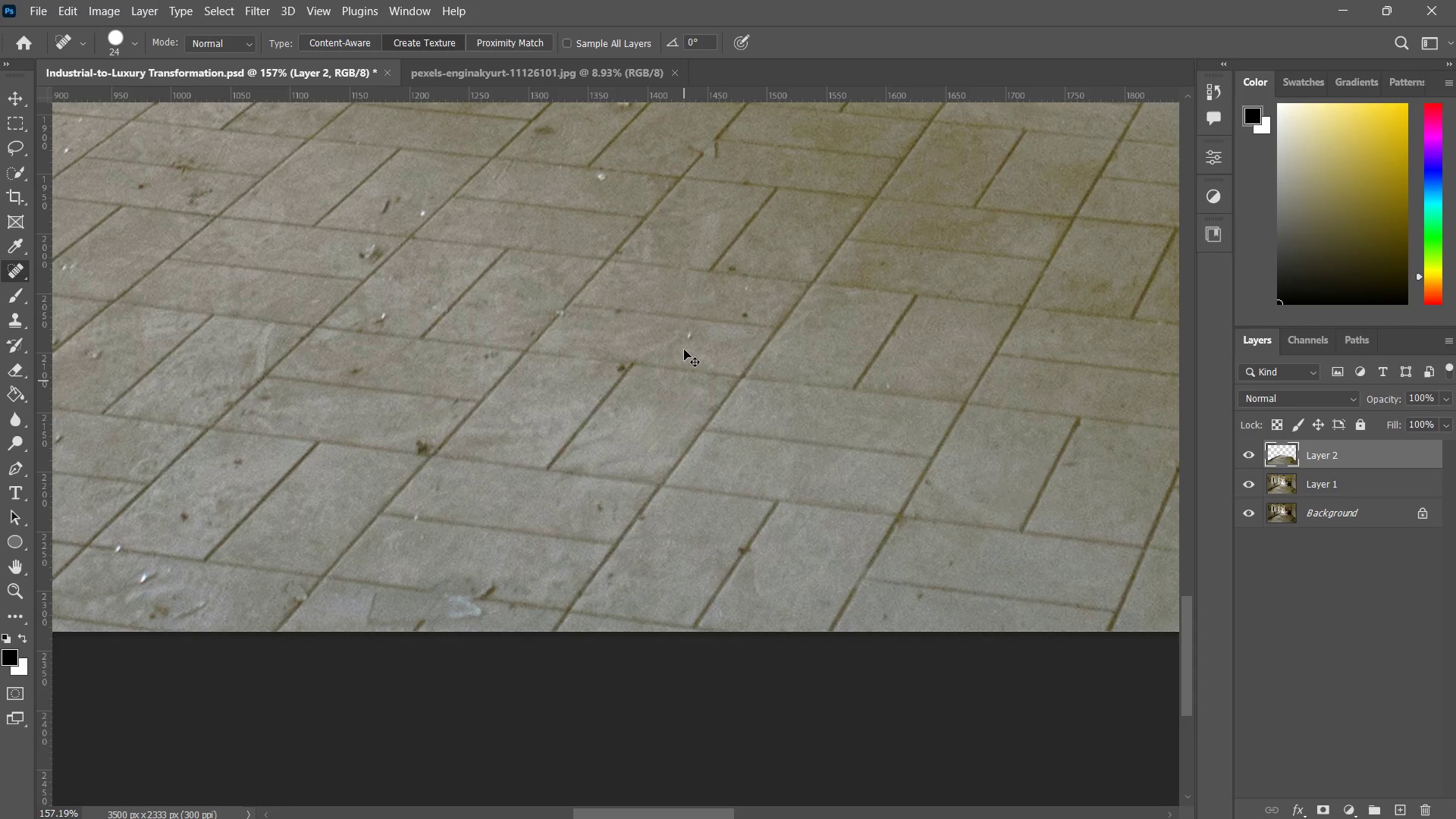 
key(Control+Z)
 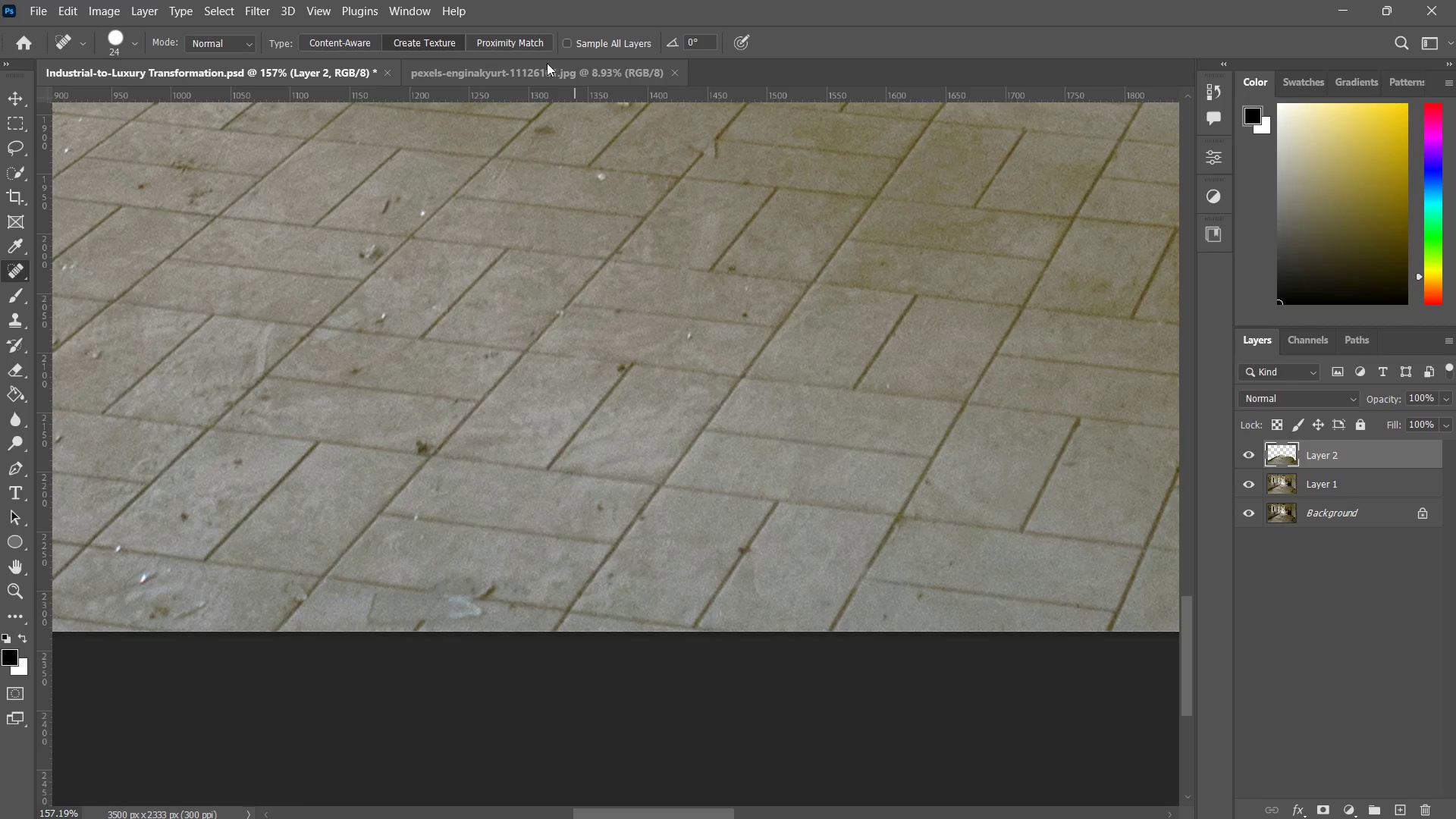 
left_click([527, 41])
 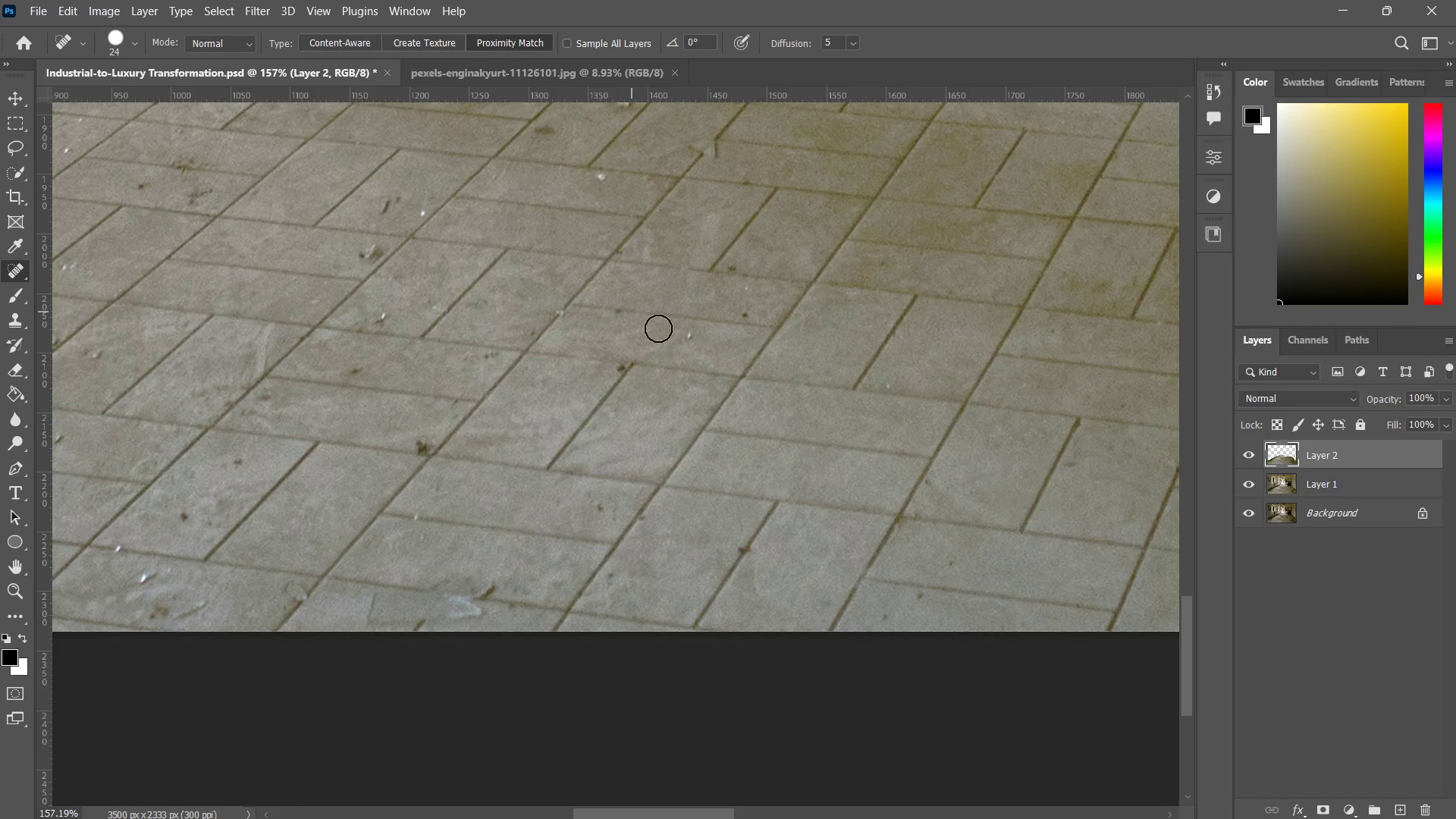 
left_click_drag(start_coordinate=[741, 301], to_coordinate=[736, 336])
 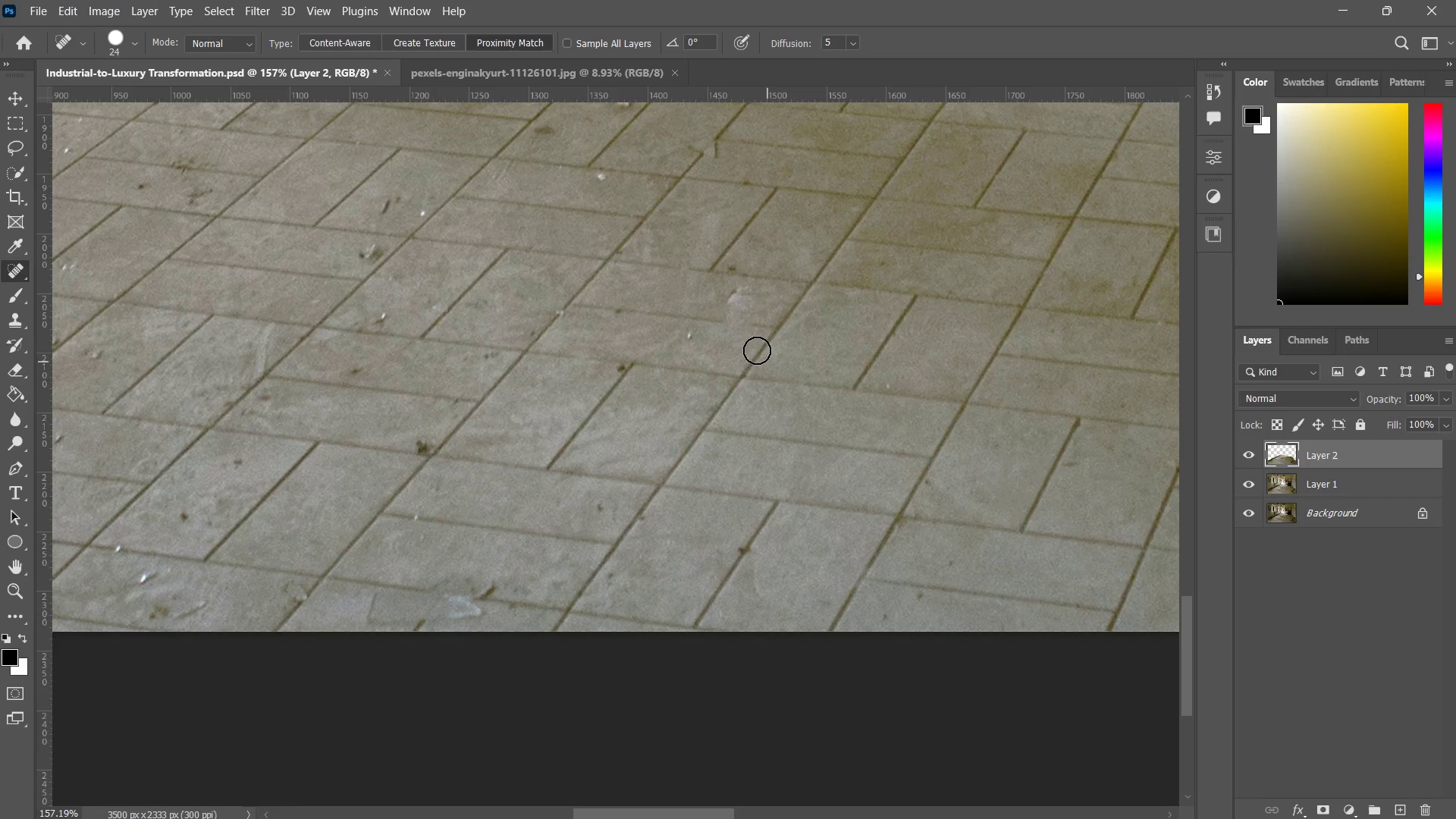 
key(Control+ControlLeft)
 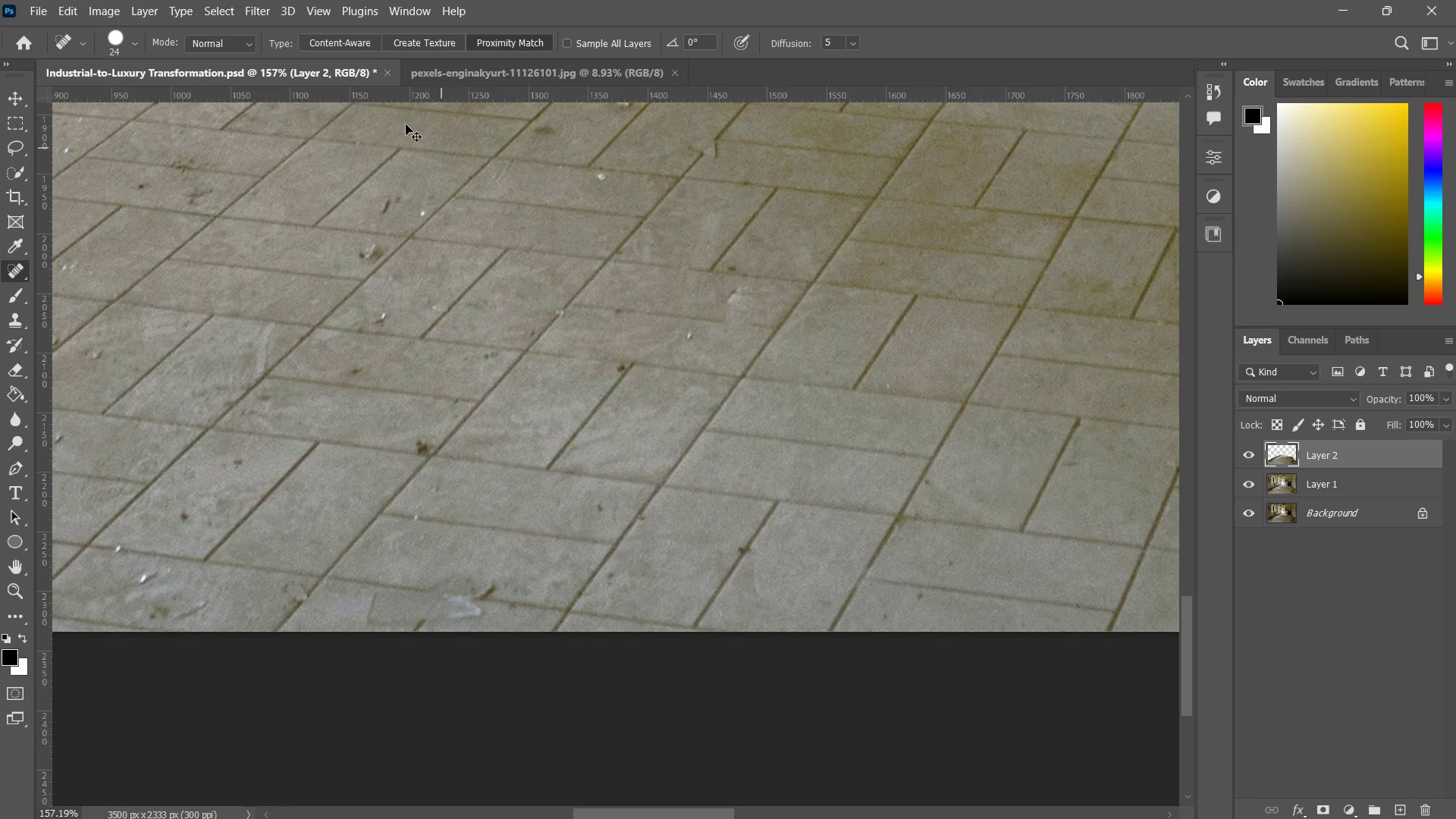 
key(Control+Z)
 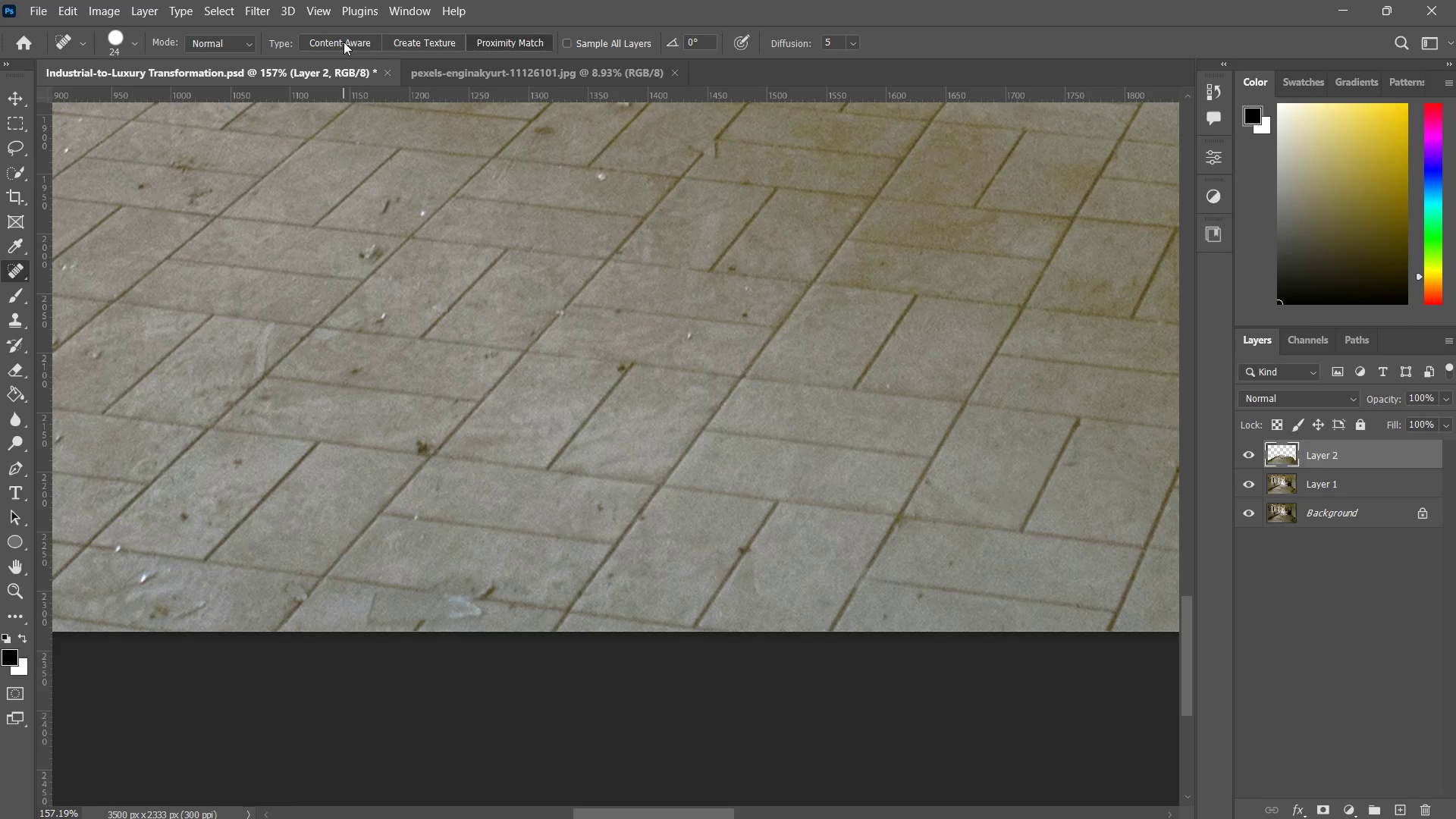 
left_click([344, 41])
 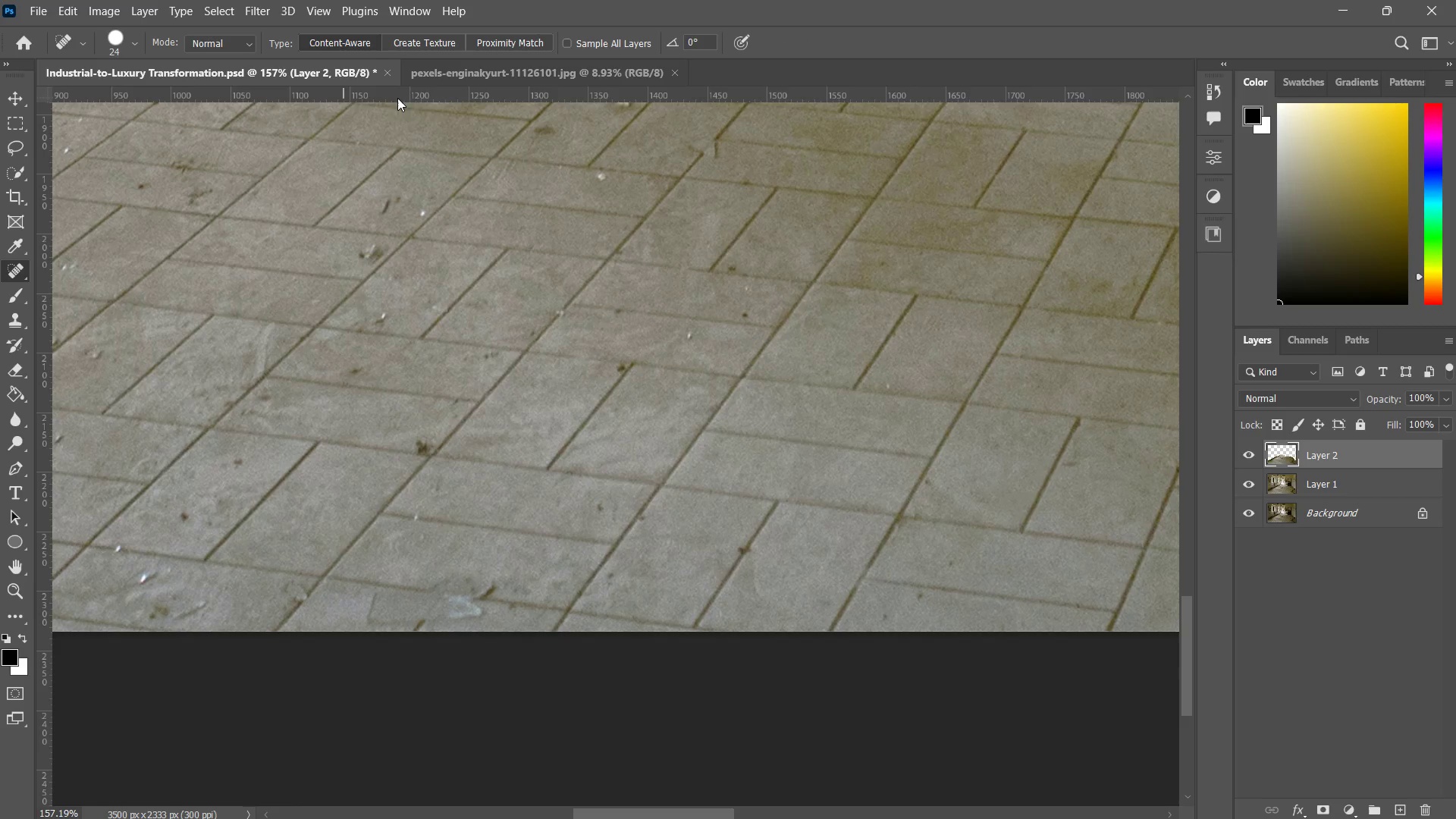 
mouse_move([221, 60])
 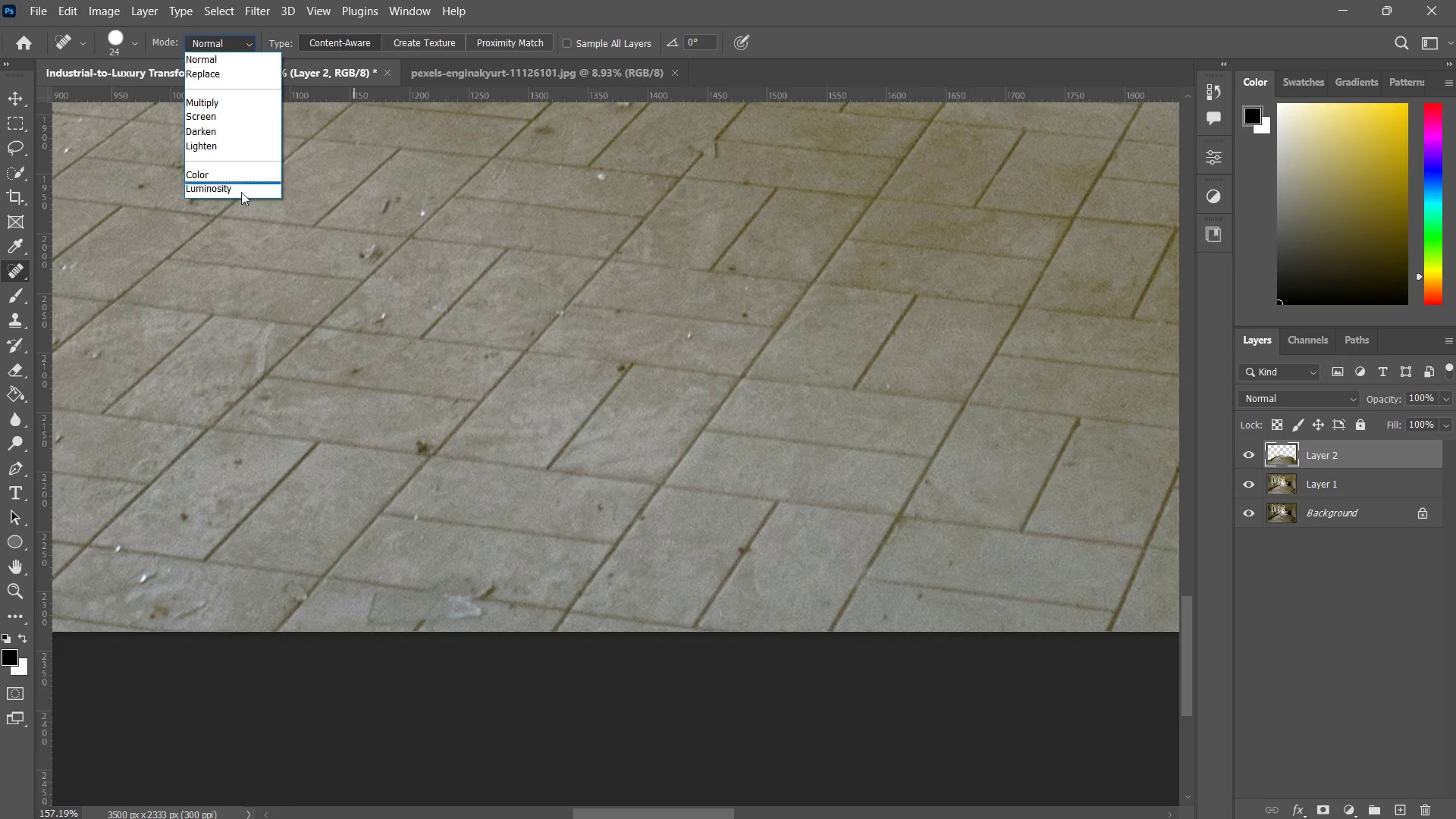 
left_click([421, 329])
 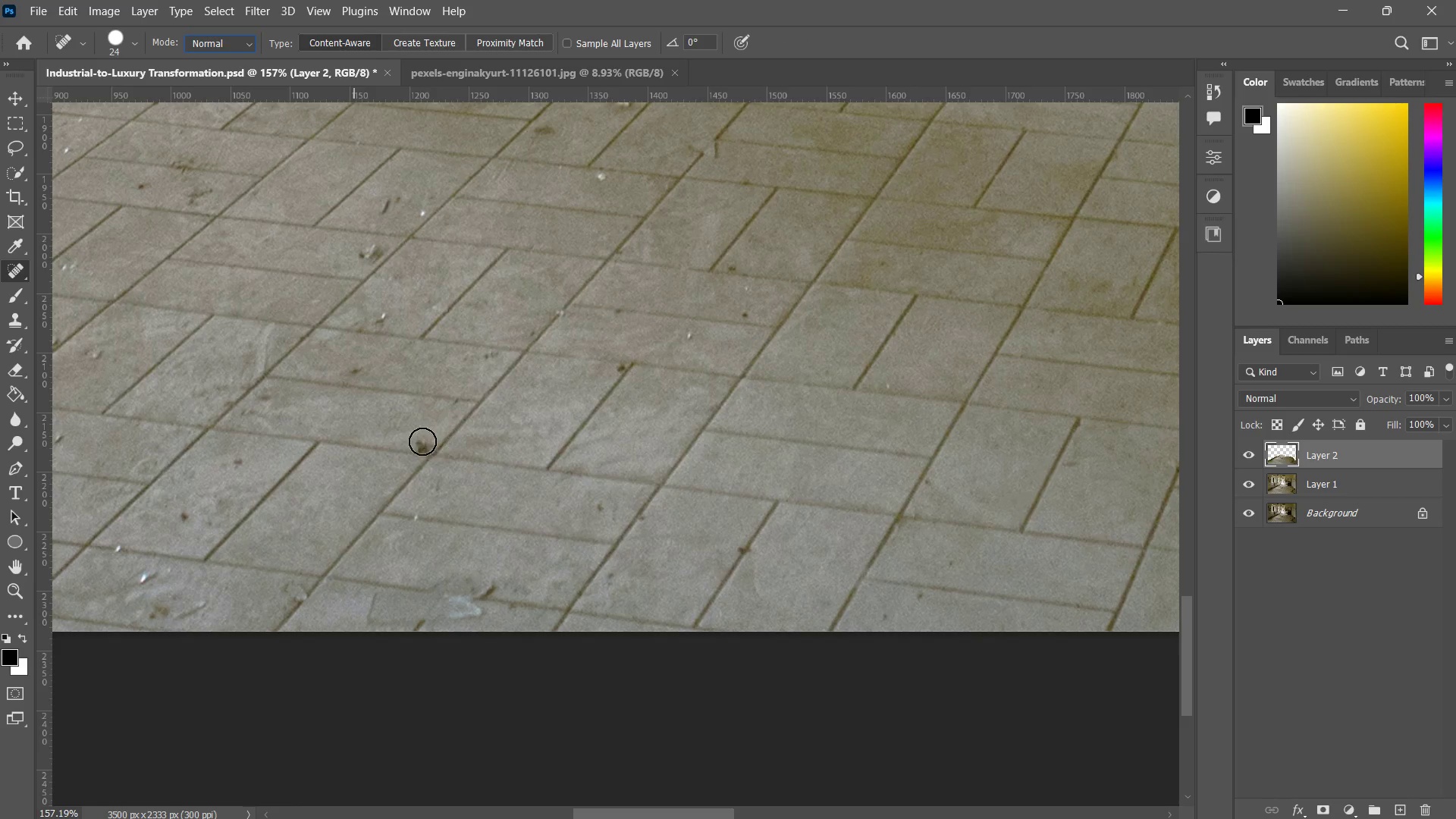 
left_click([422, 441])
 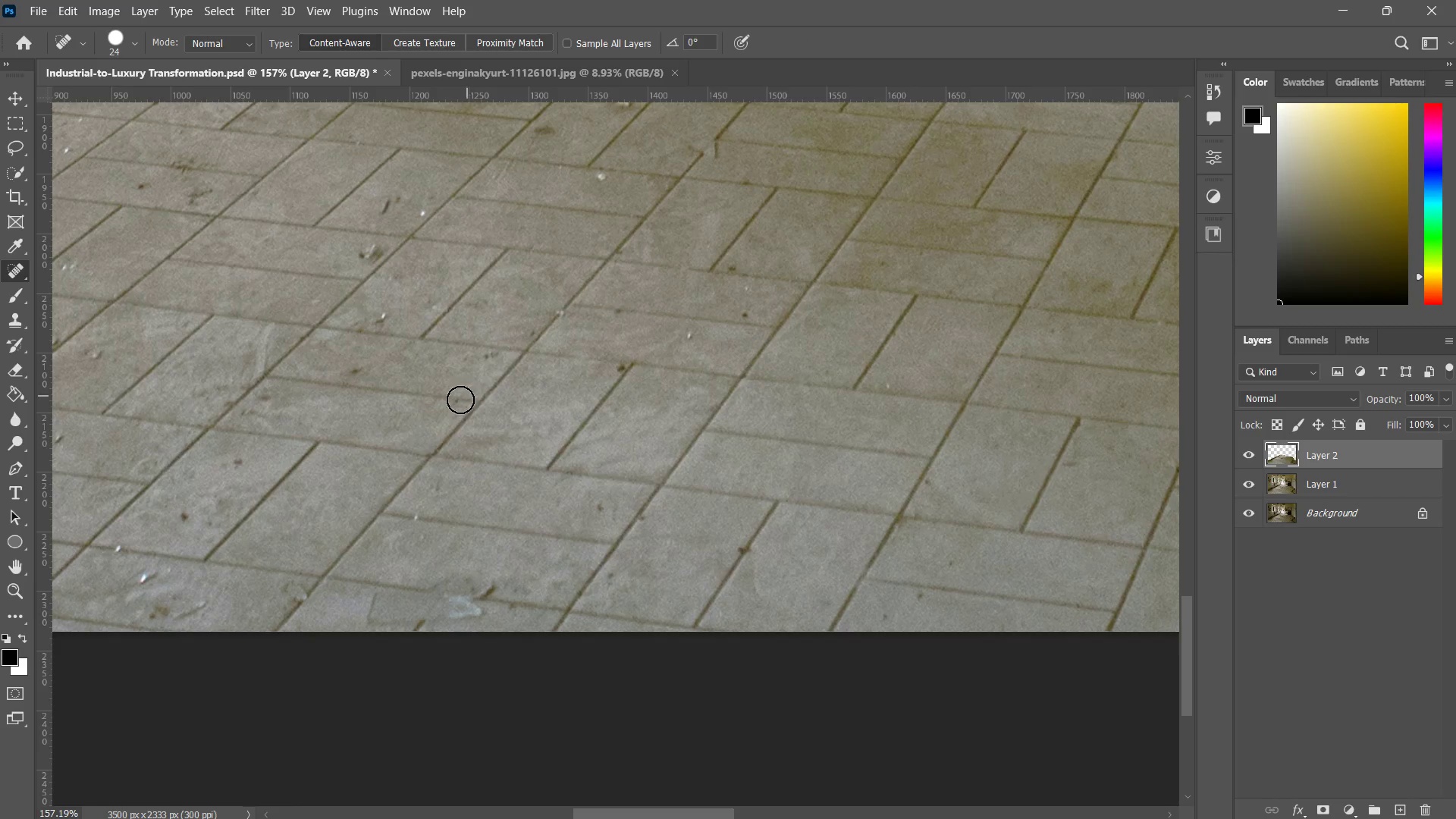 
left_click([456, 403])
 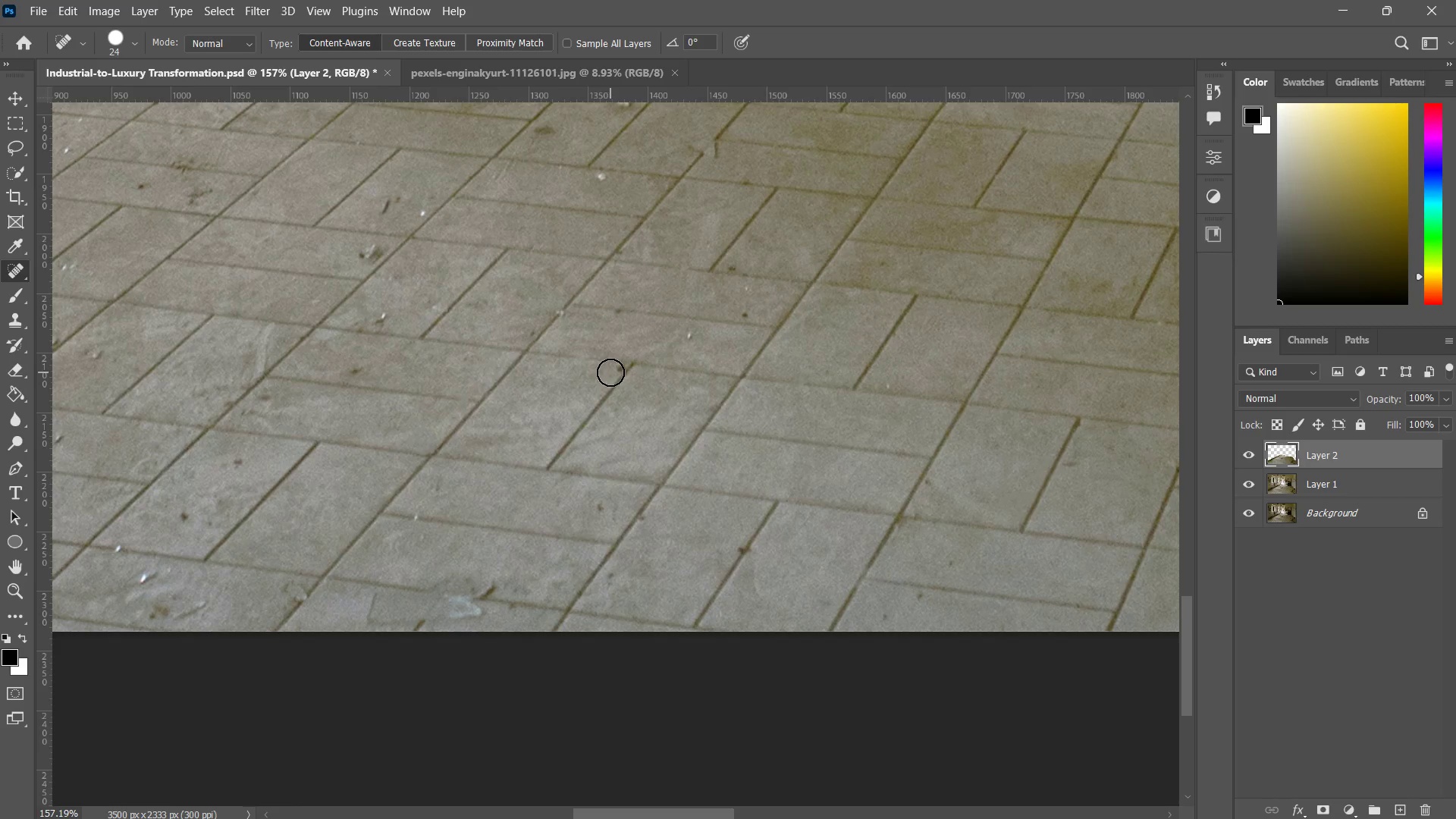 
double_click([620, 369])
 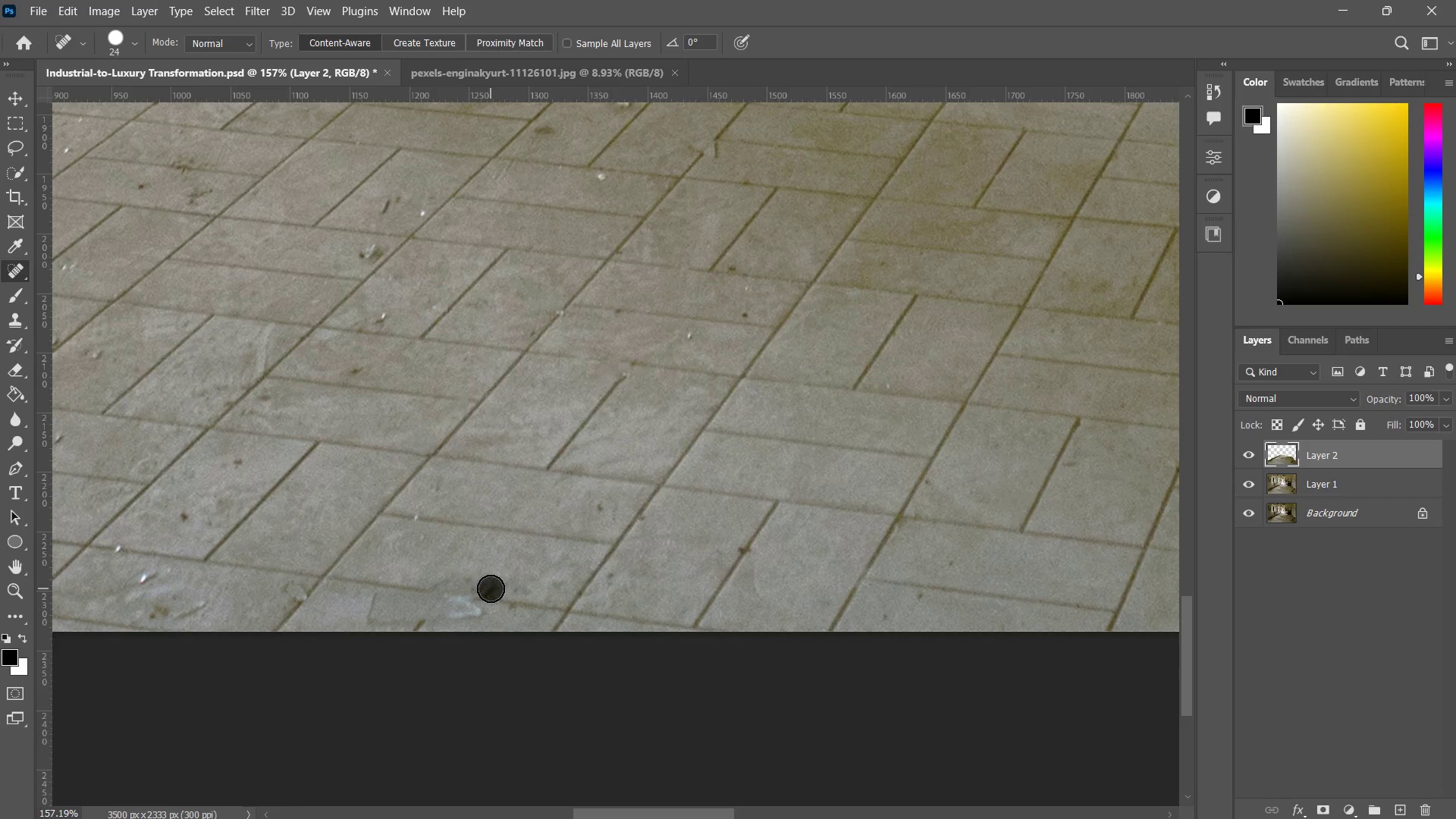 
double_click([480, 590])
 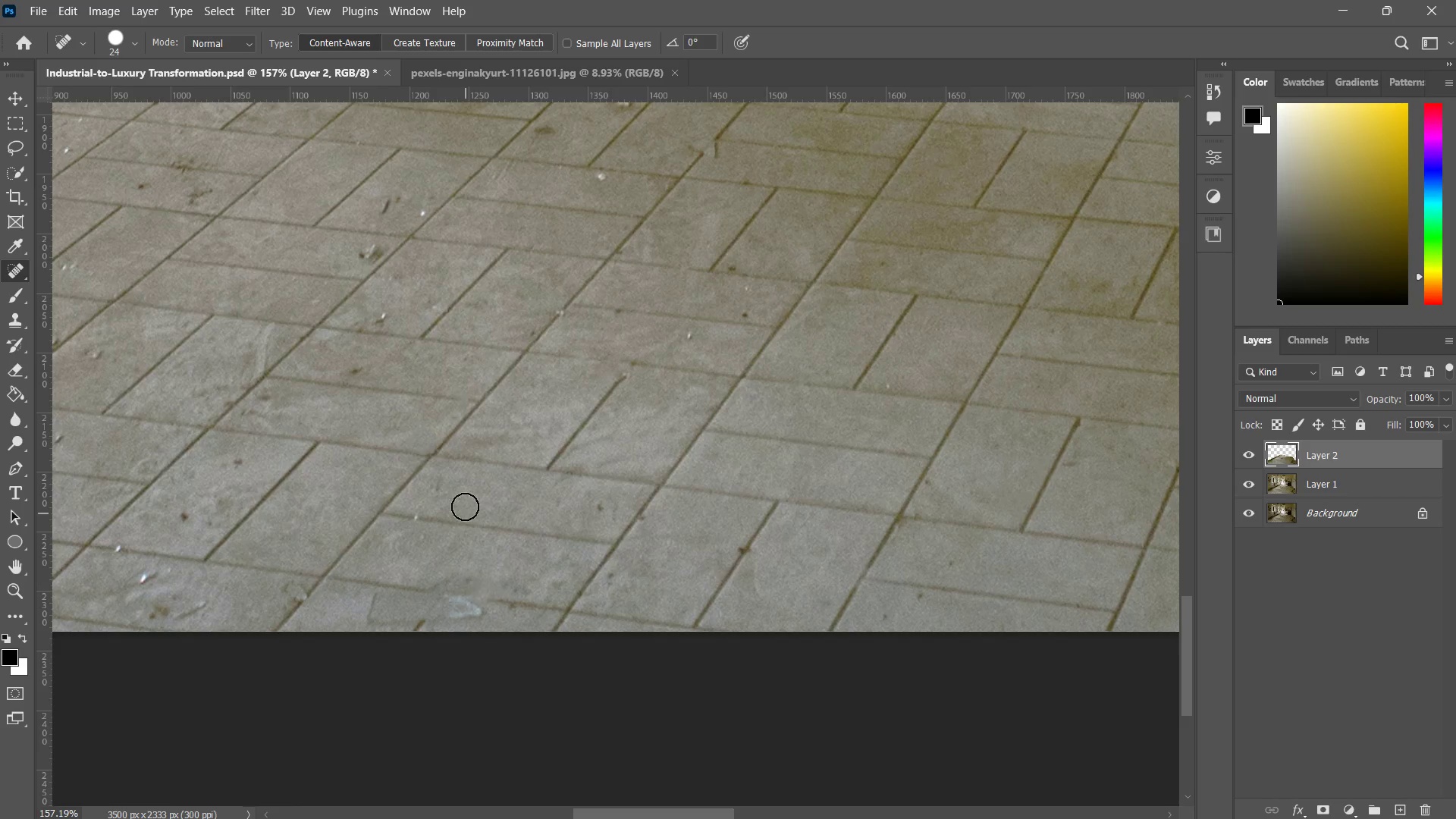 
type(zz zm)
 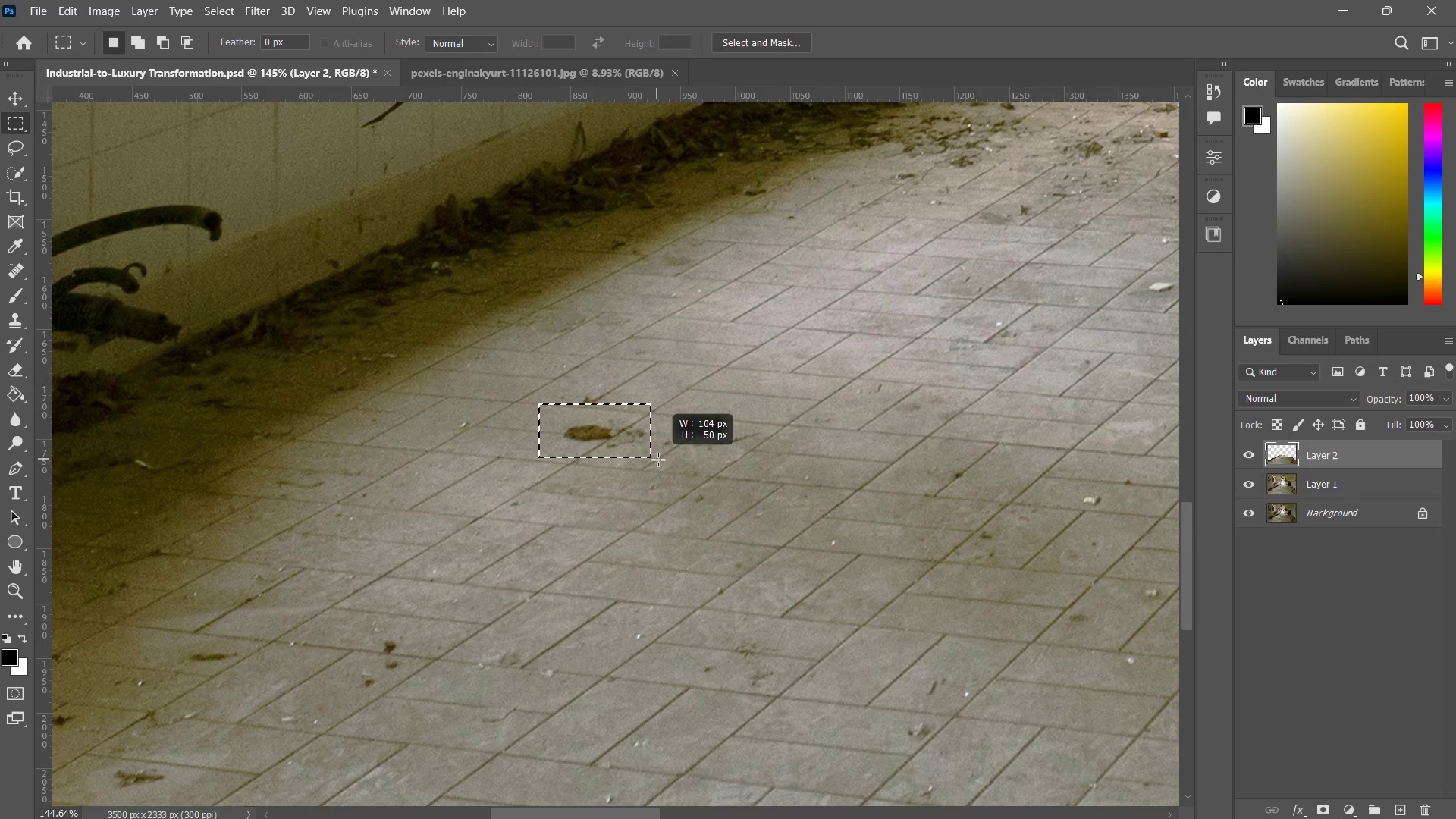 
left_click_drag(start_coordinate=[527, 437], to_coordinate=[491, 481])
 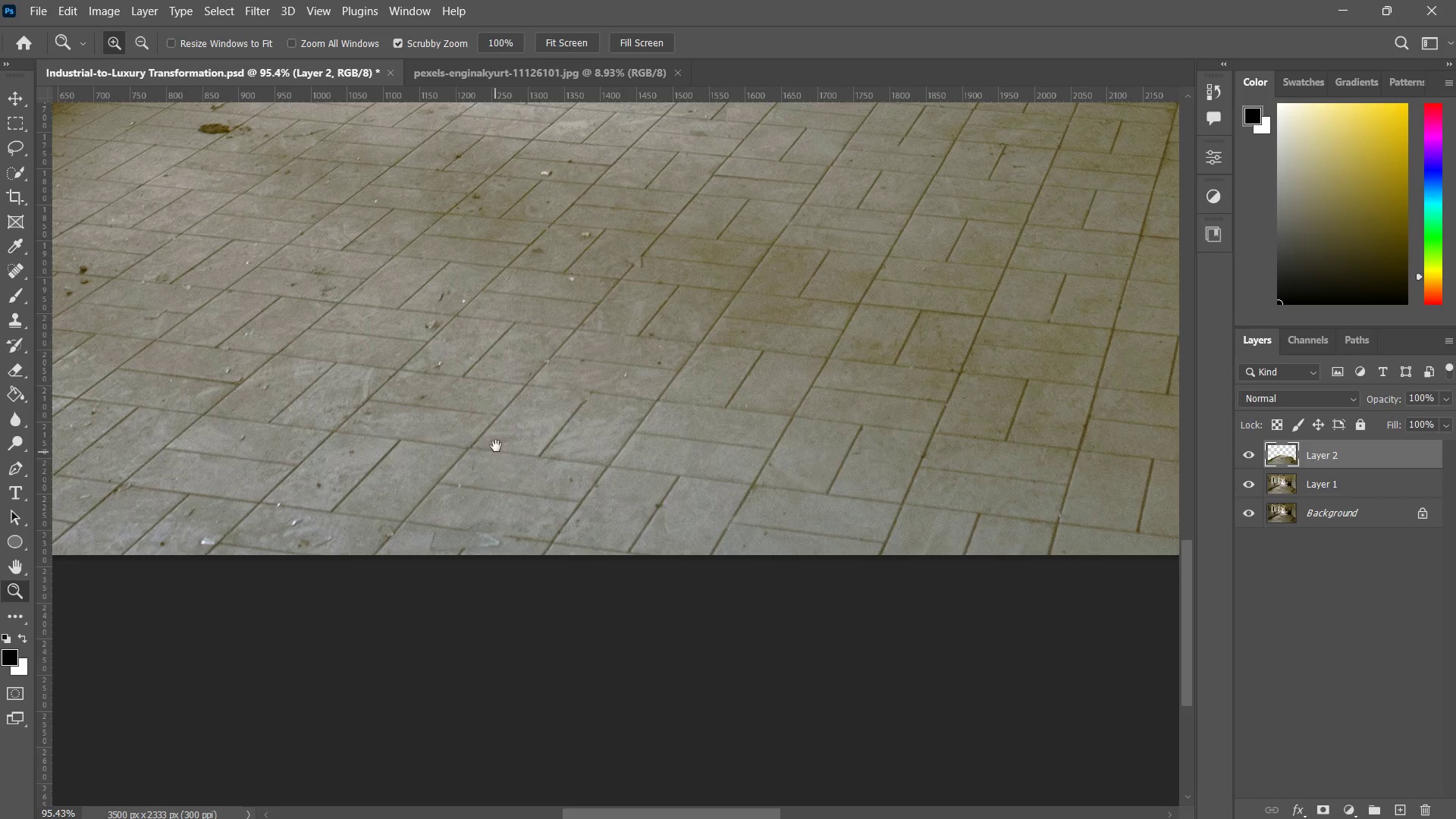 
left_click_drag(start_coordinate=[495, 441], to_coordinate=[576, 571])
 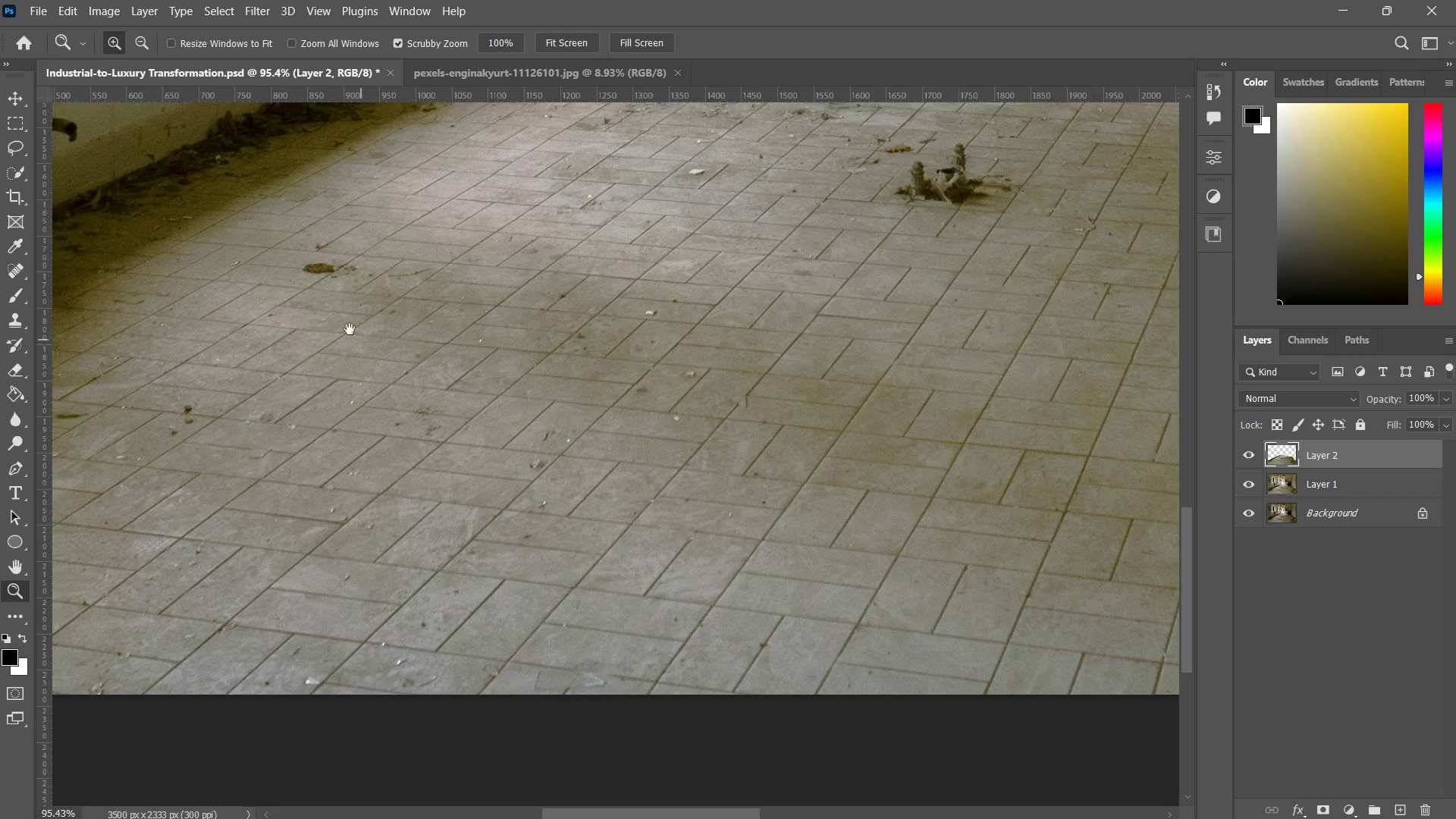 
left_click_drag(start_coordinate=[336, 317], to_coordinate=[369, 295])
 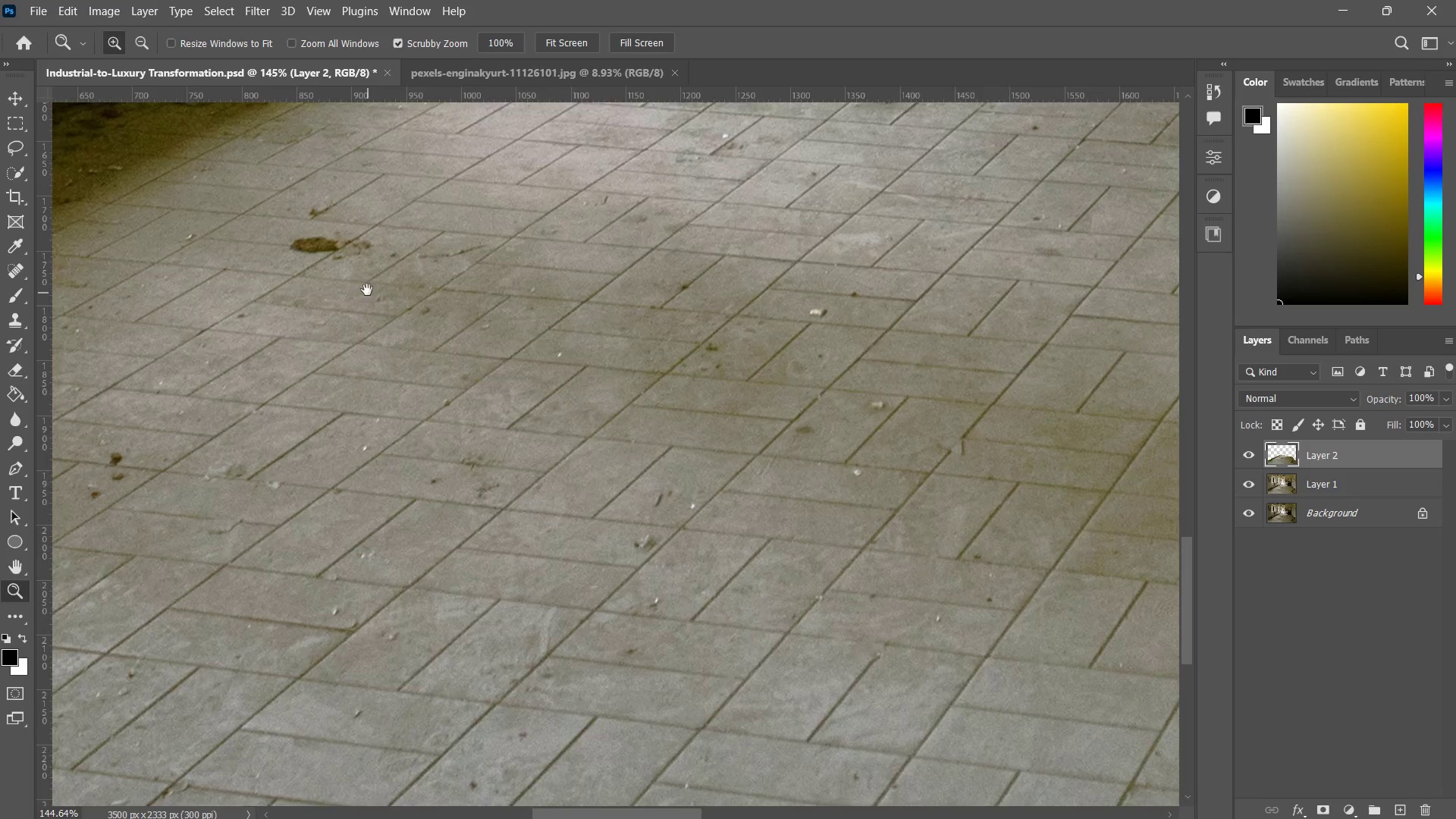 
left_click_drag(start_coordinate=[367, 290], to_coordinate=[516, 405])
 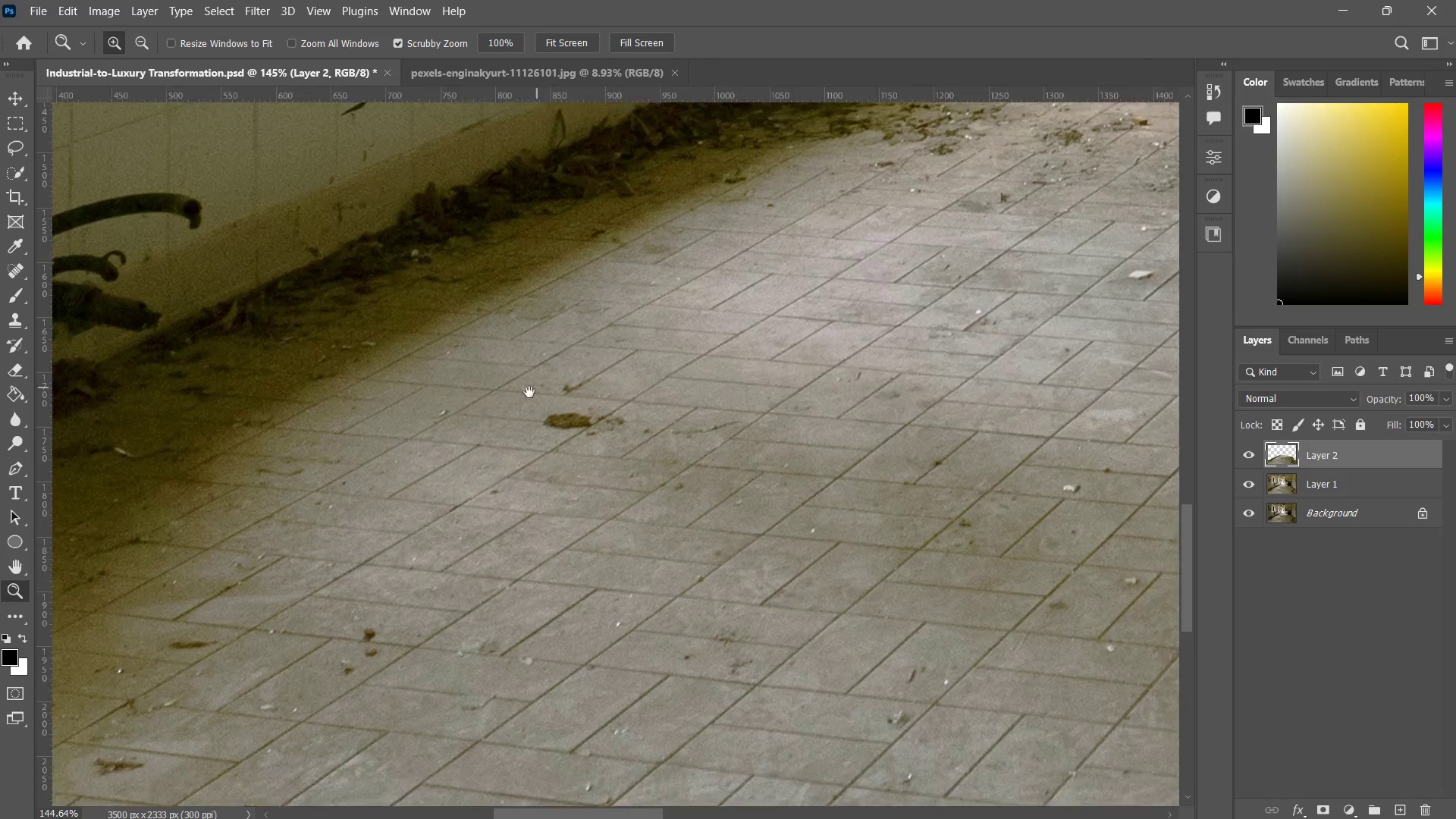 
left_click_drag(start_coordinate=[535, 388], to_coordinate=[506, 422])
 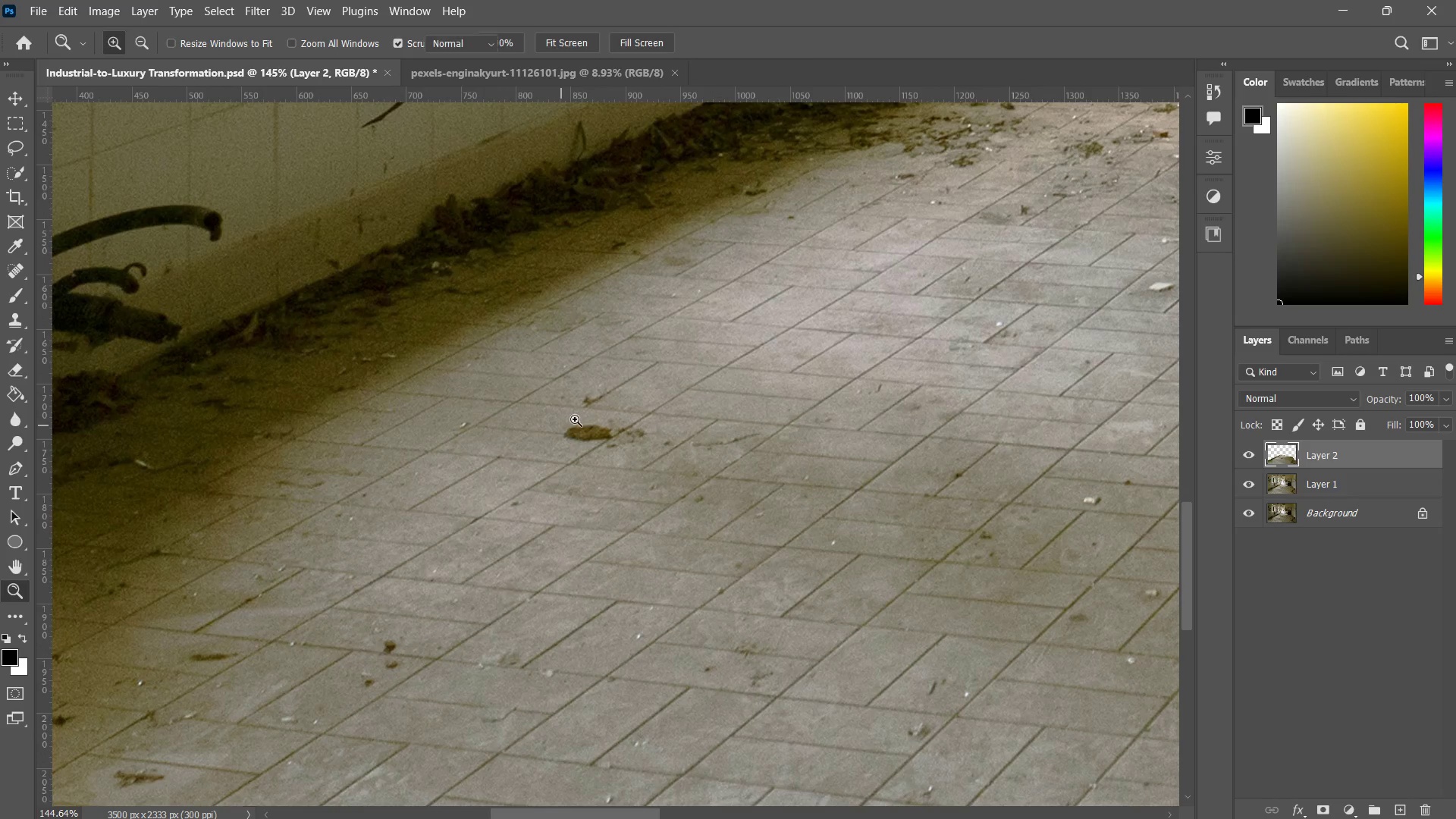 
left_click_drag(start_coordinate=[538, 403], to_coordinate=[658, 461])
 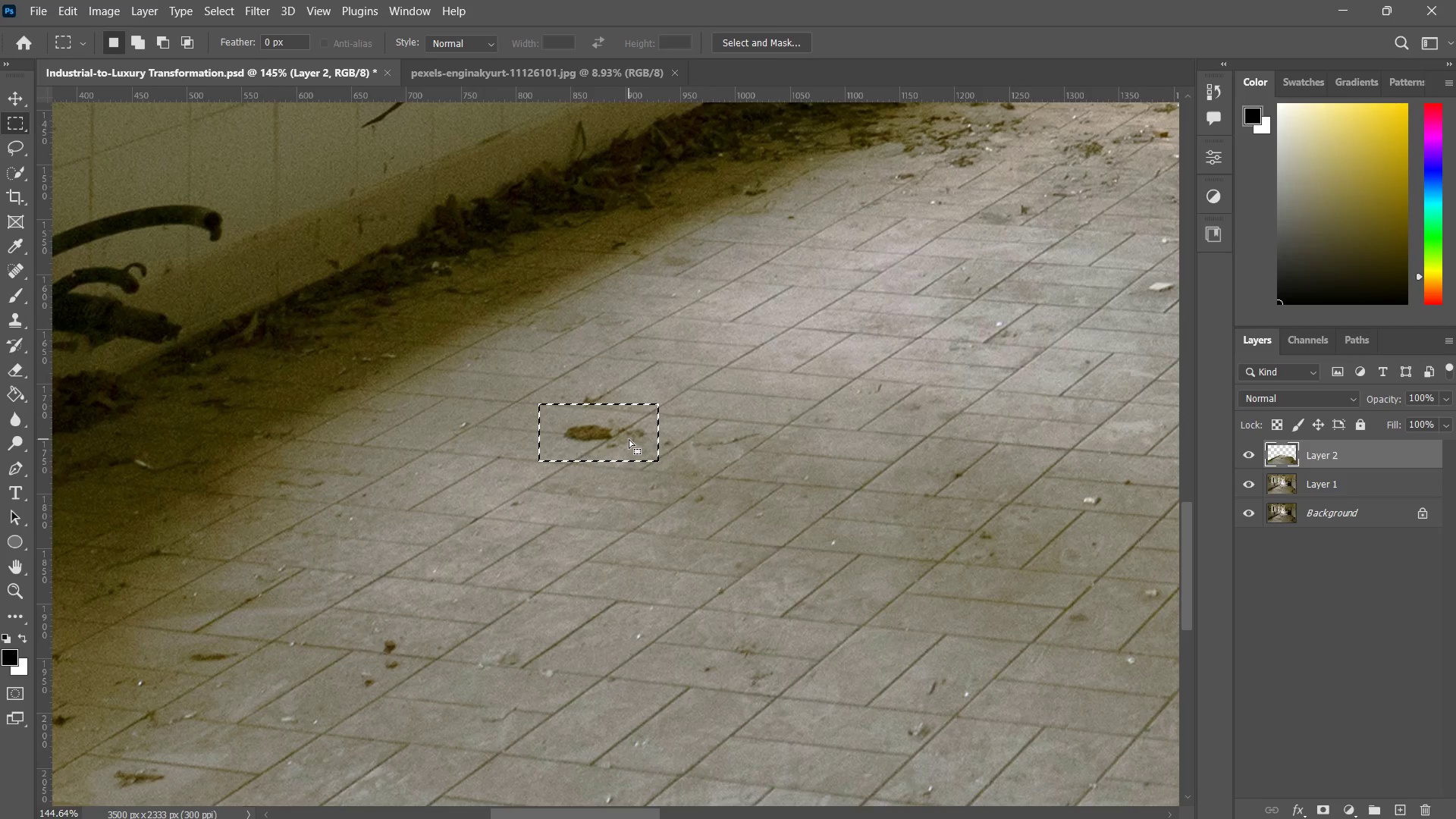 
right_click([629, 439])
 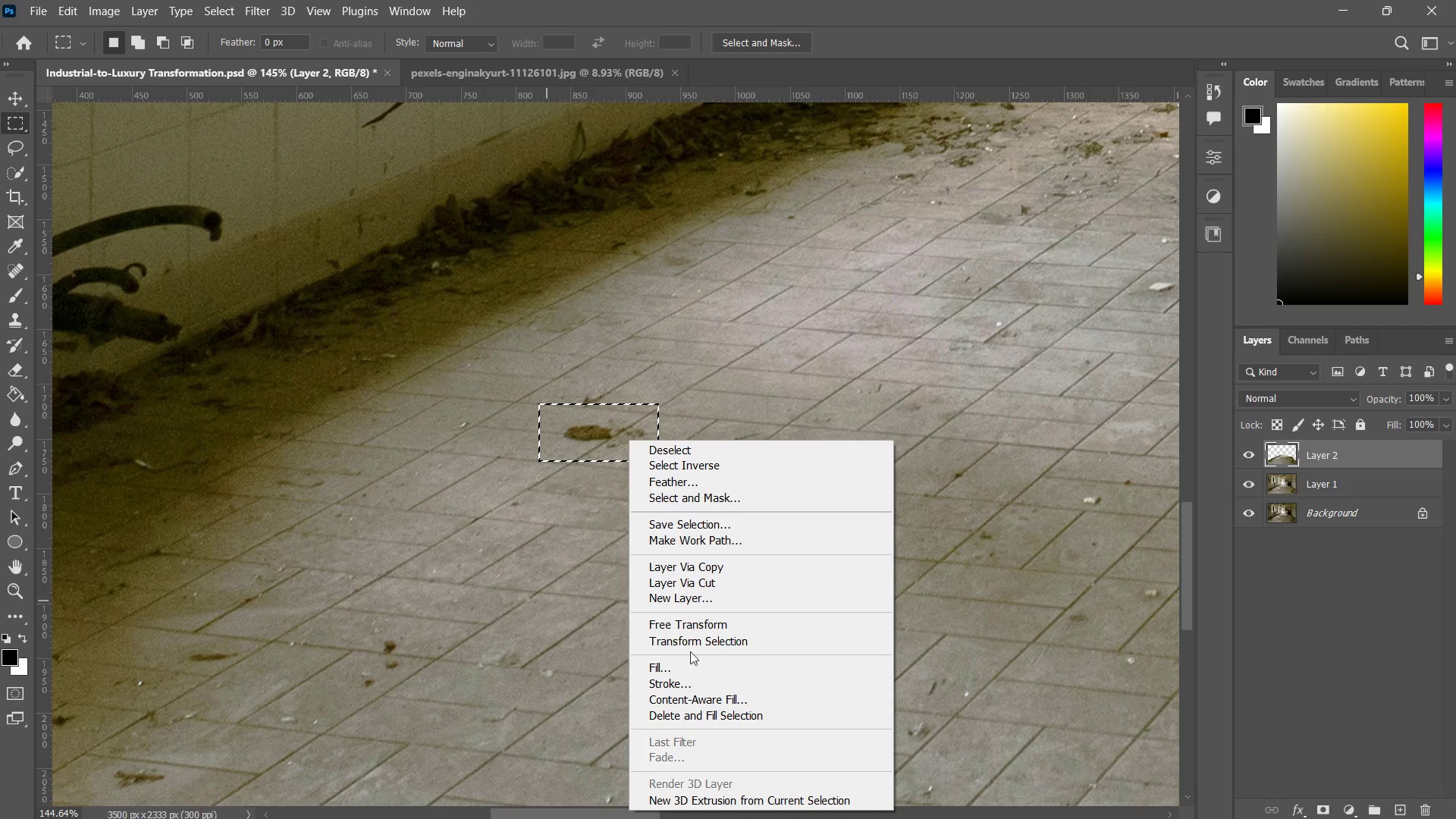 
left_click([678, 665])
 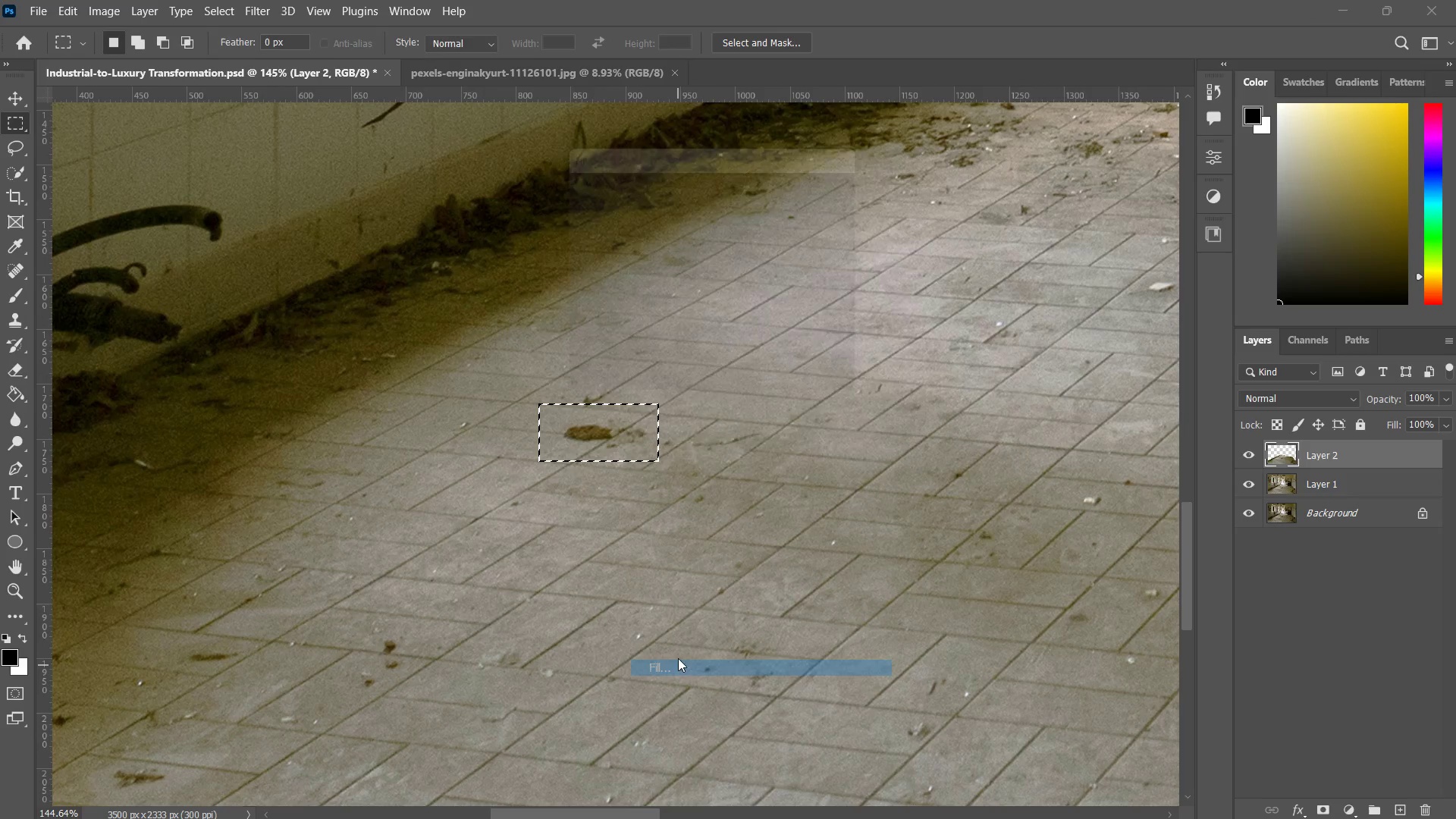 
key(Enter)
 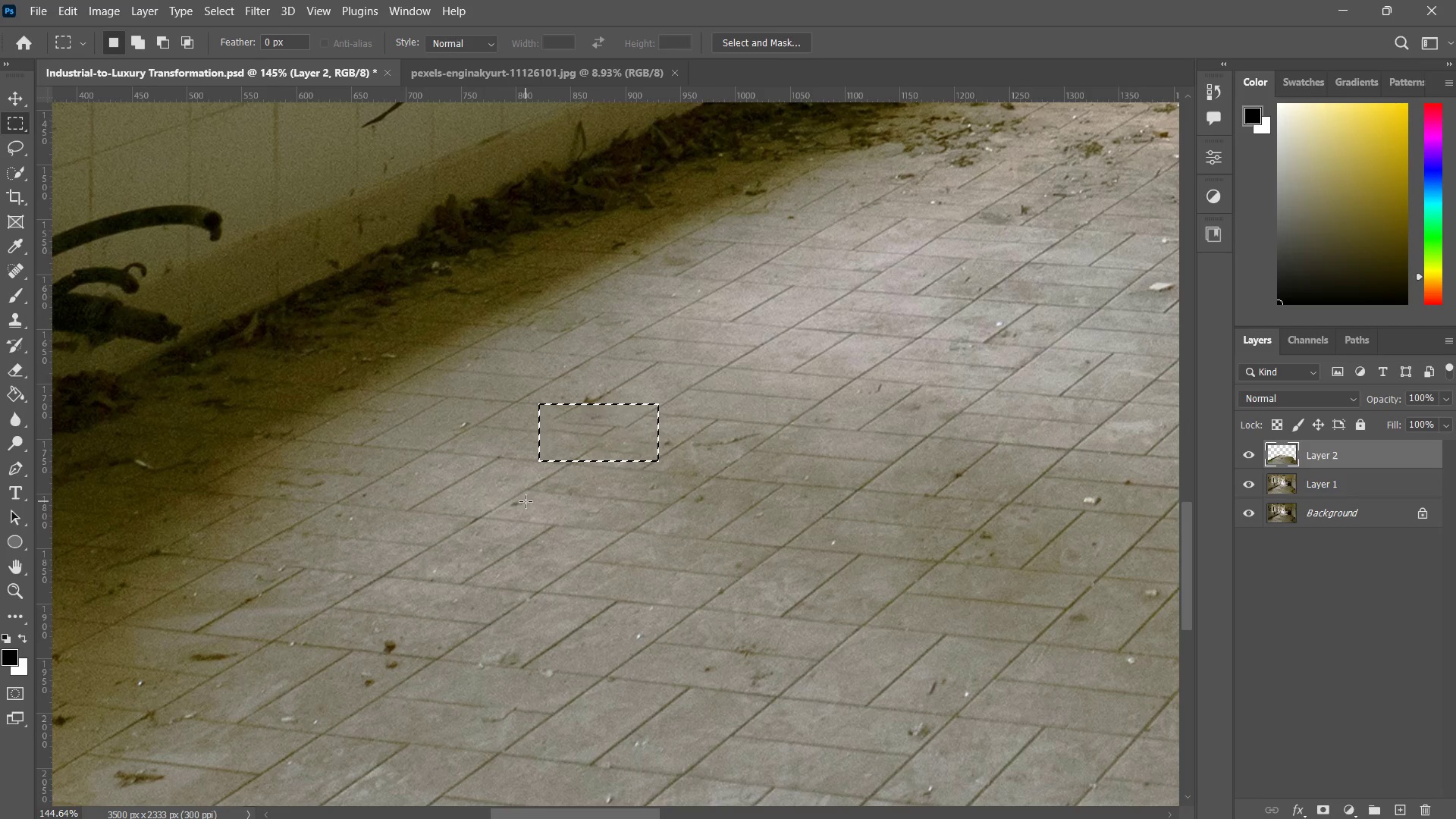 
key(Control+ControlLeft)
 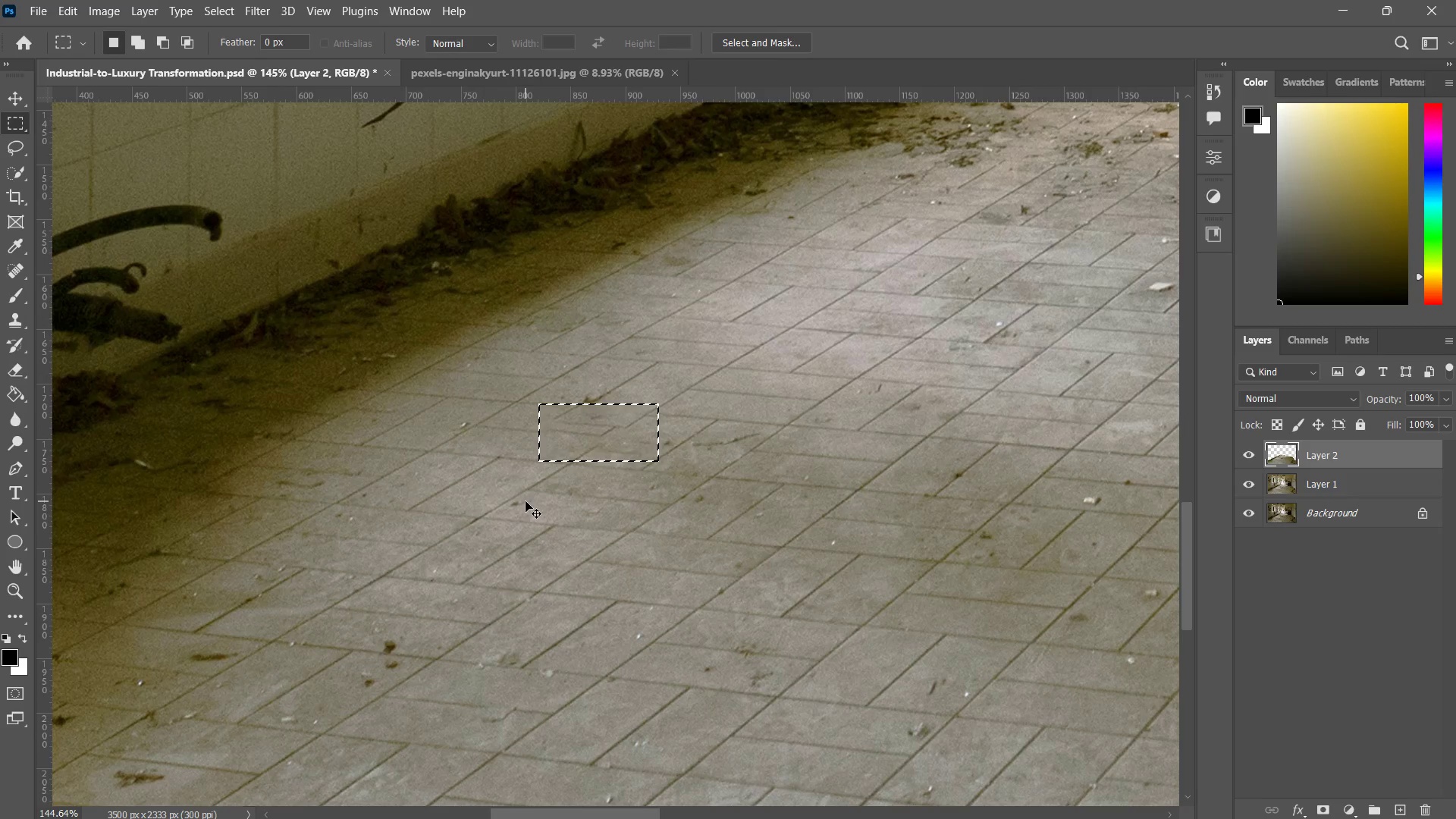 
key(Control+D)
 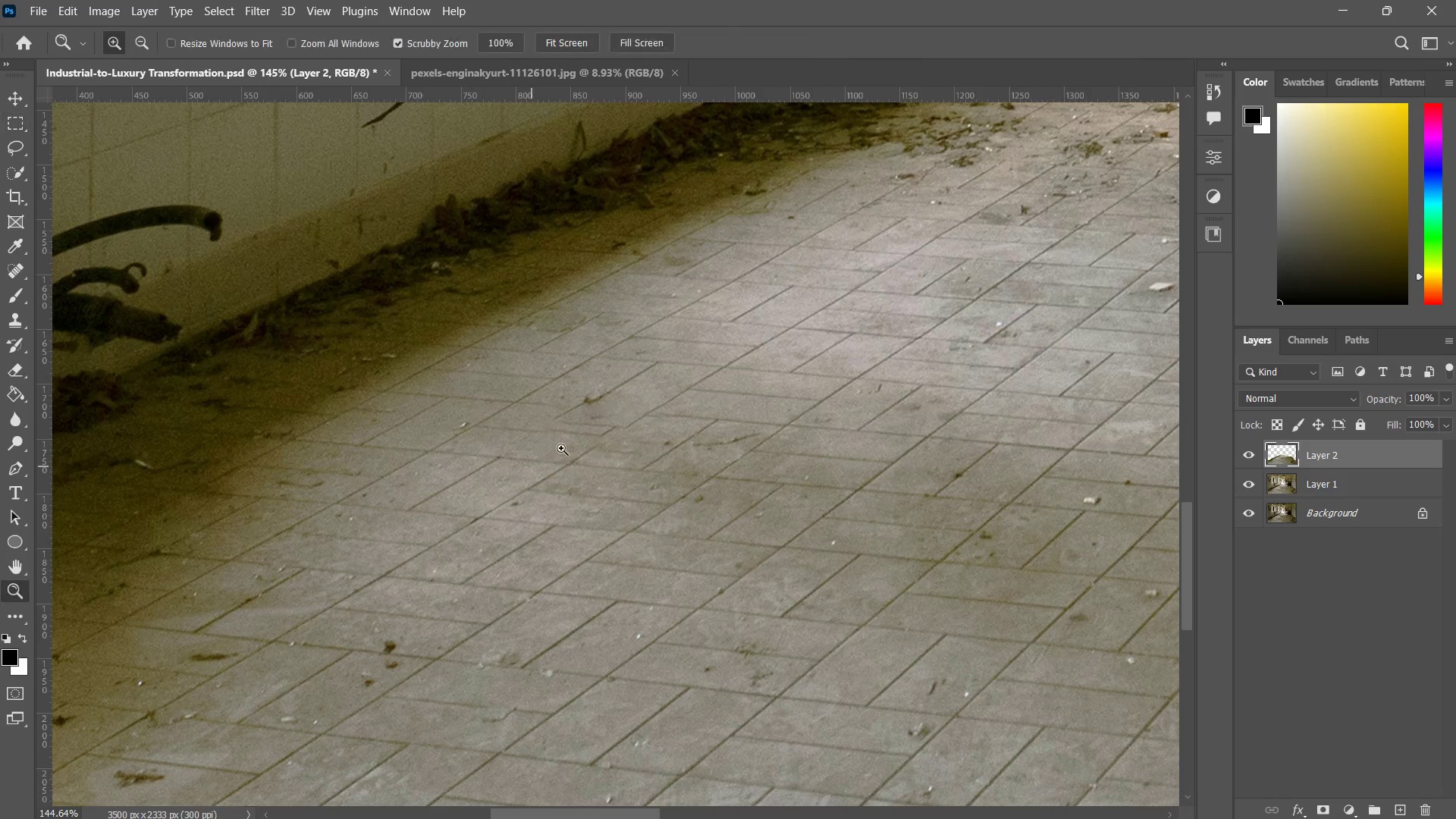 
key(Z)
 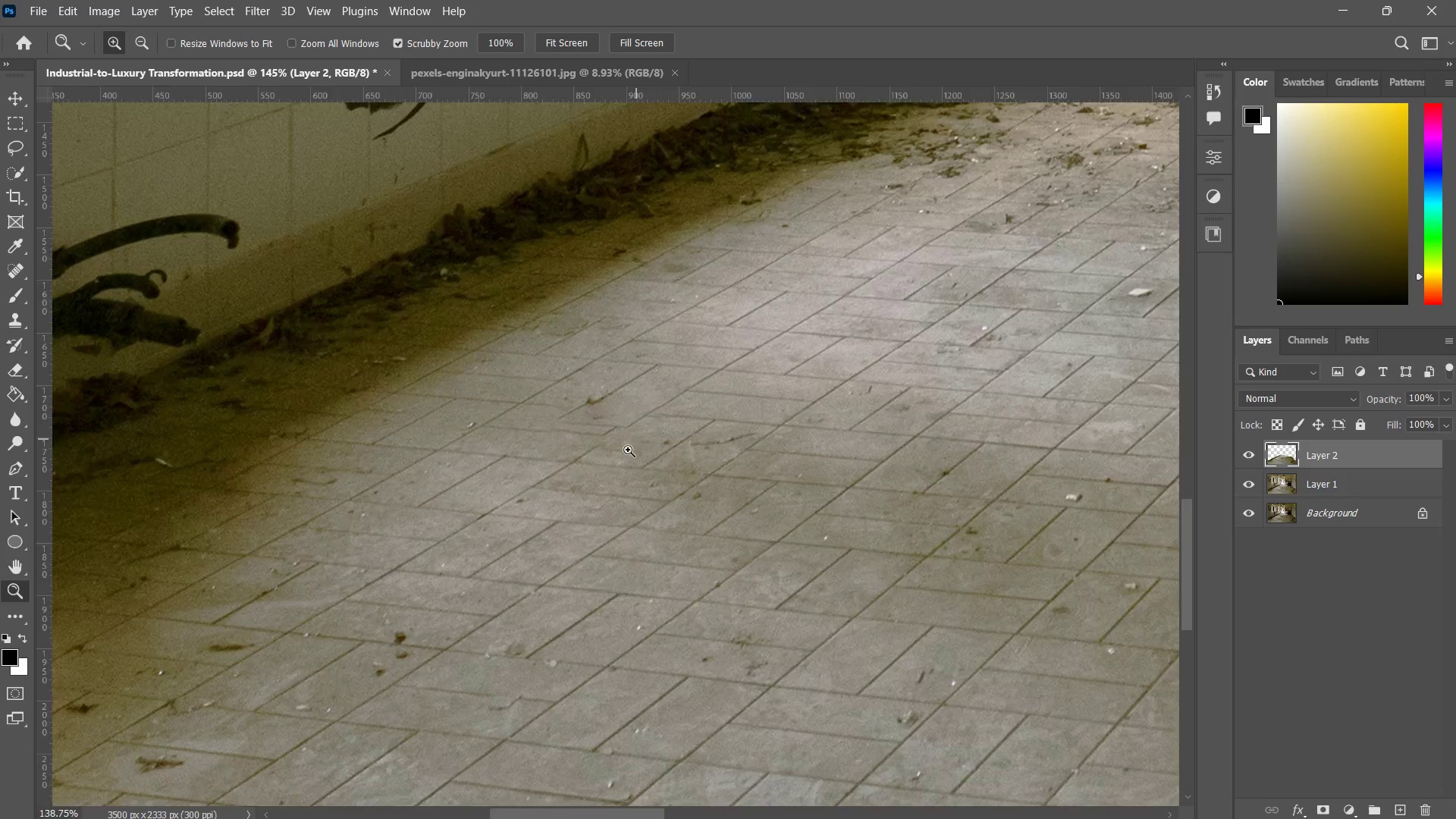 
left_click_drag(start_coordinate=[648, 420], to_coordinate=[626, 462])
 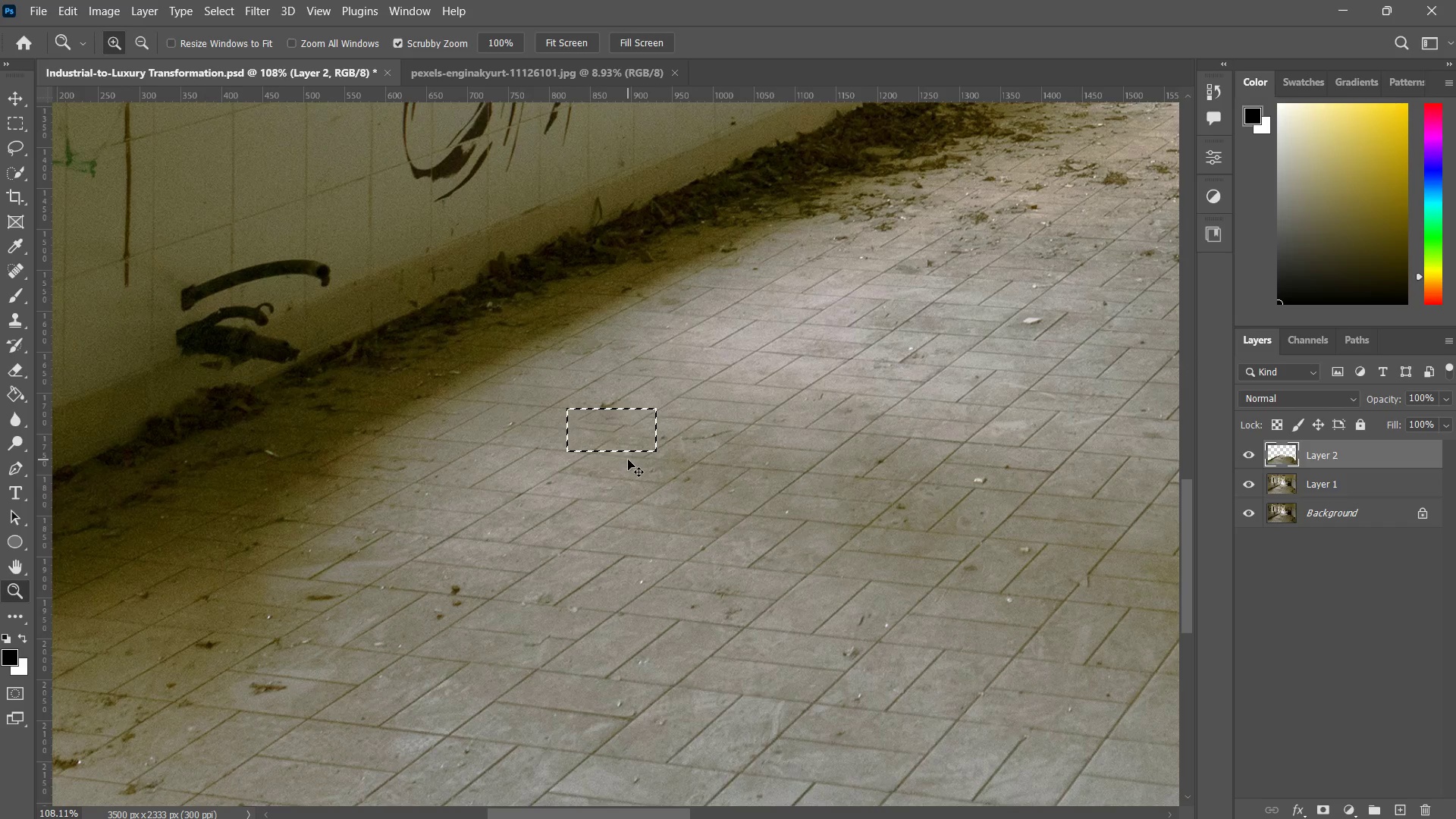 
key(Control+Z)
 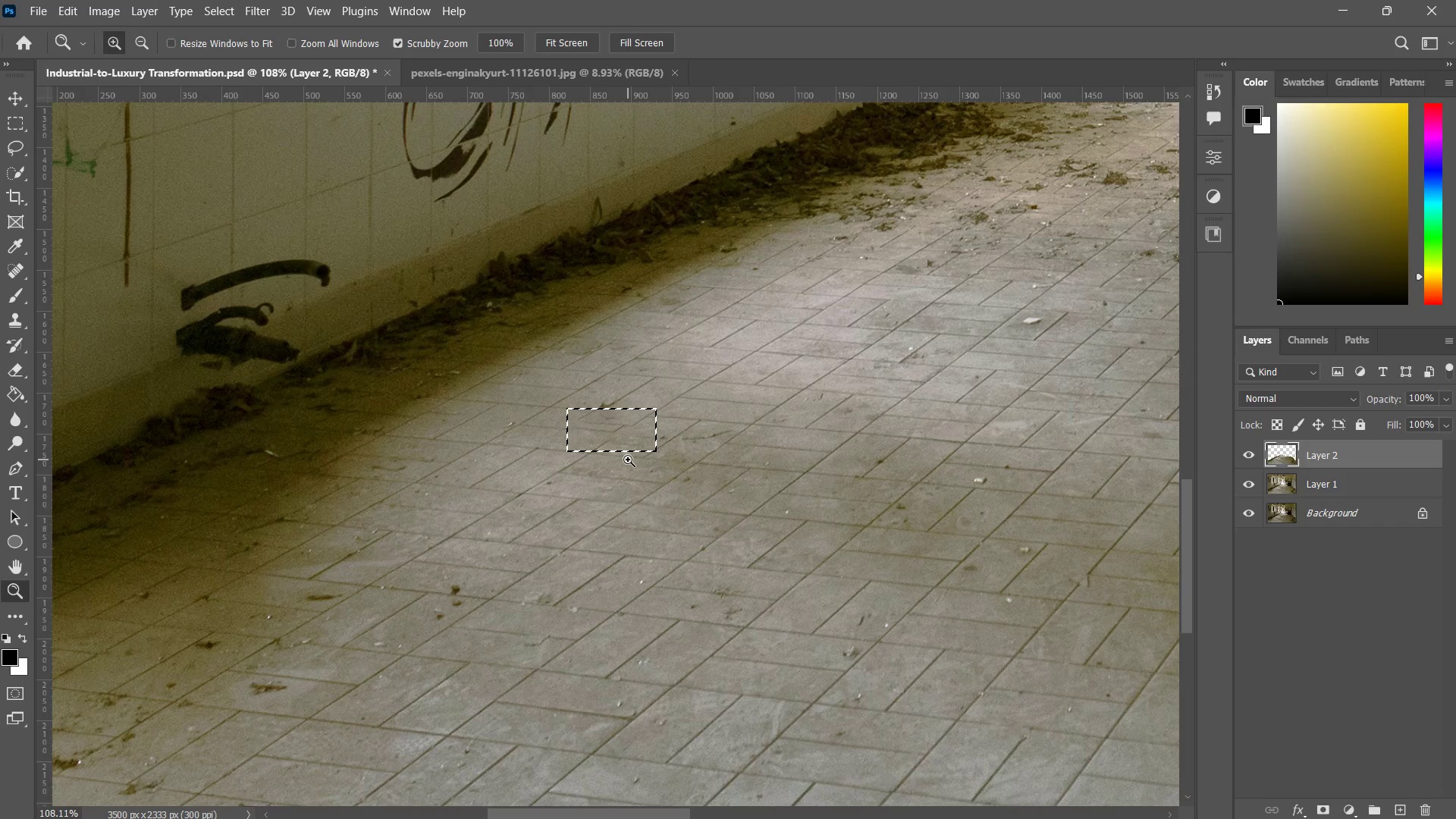 
key(Control+ControlLeft)
 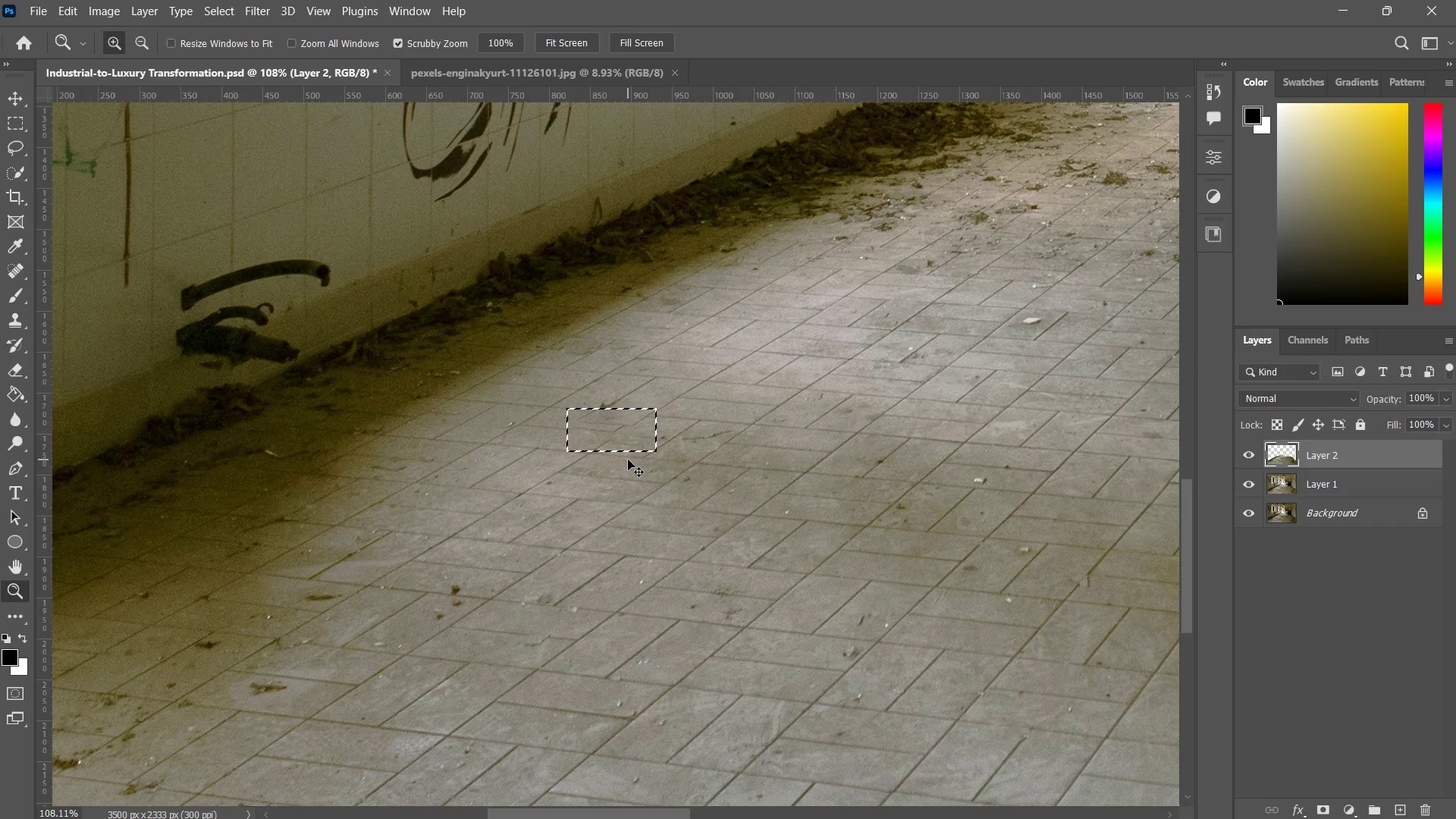 
key(Control+Z)
 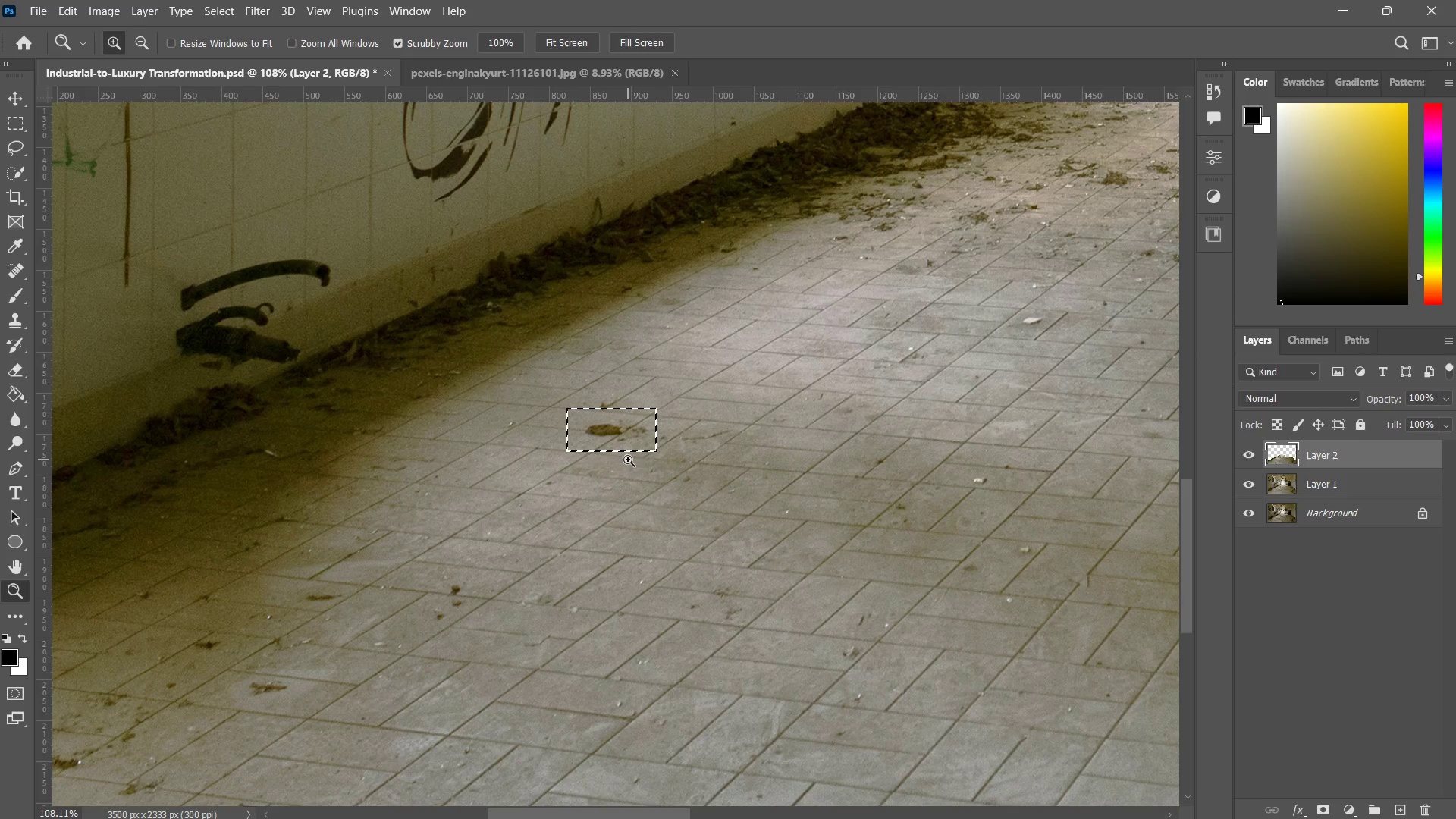 
key(Control+ControlLeft)
 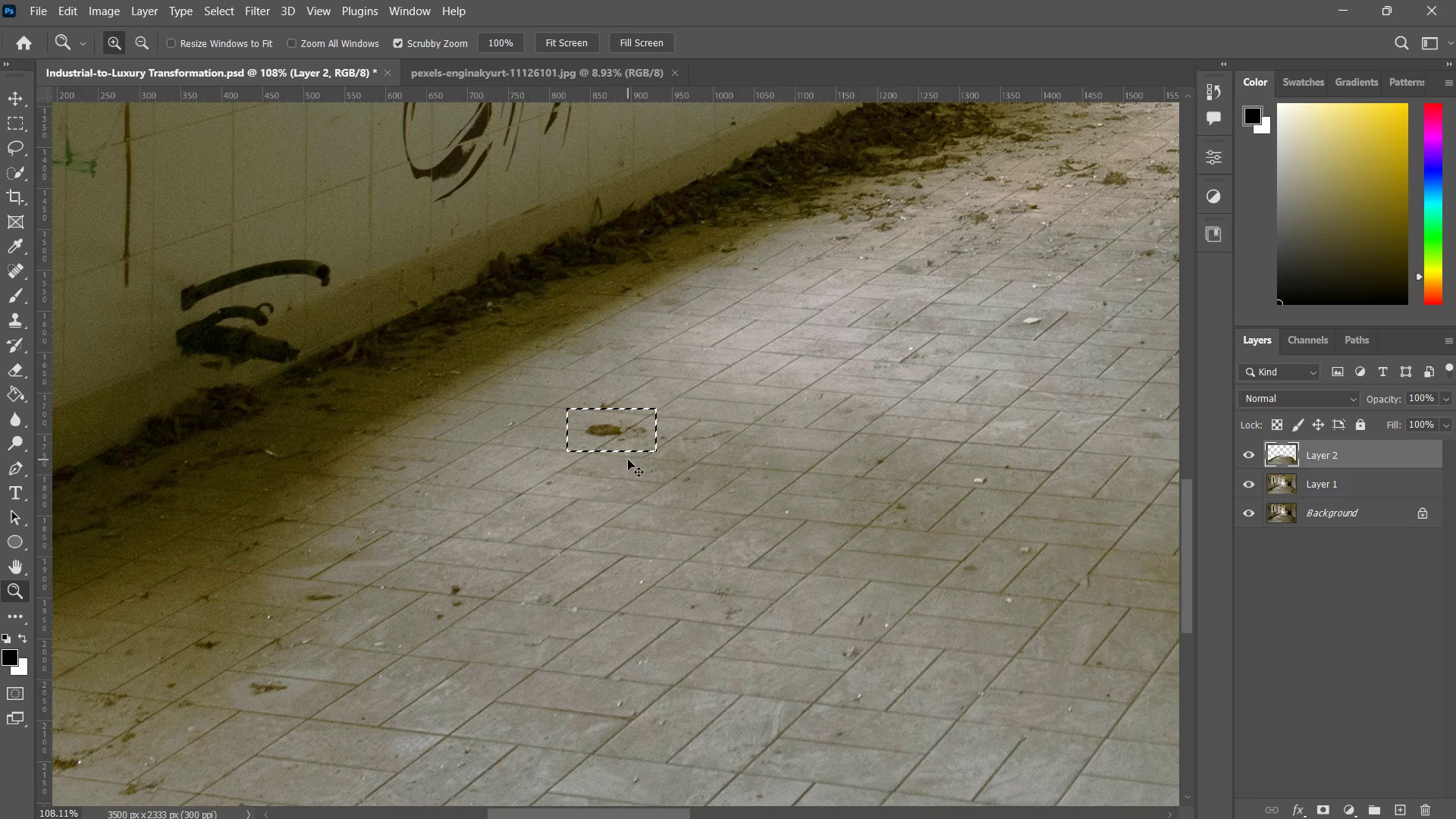 
key(Control+D)
 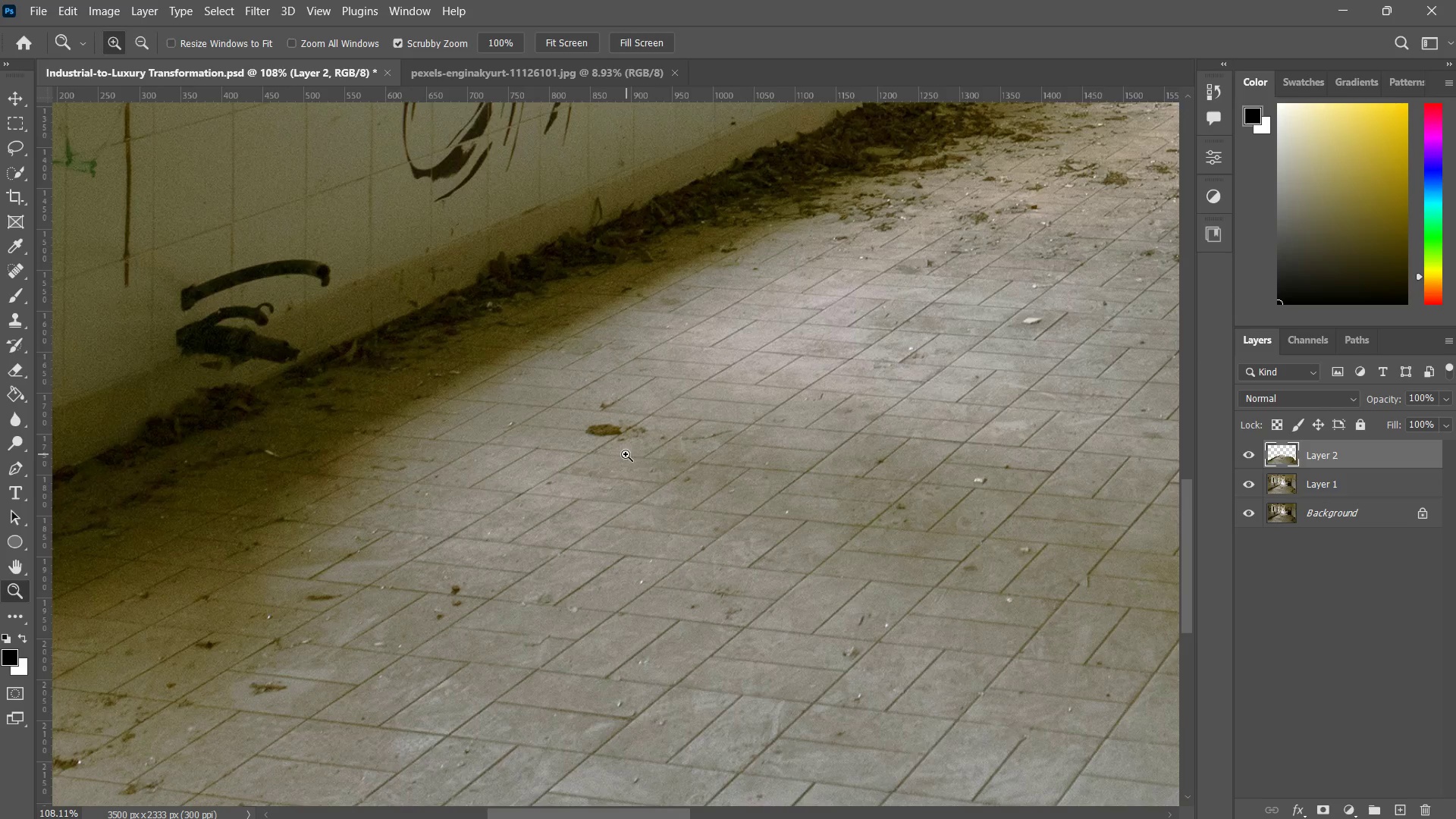 
left_click_drag(start_coordinate=[607, 442], to_coordinate=[661, 411])
 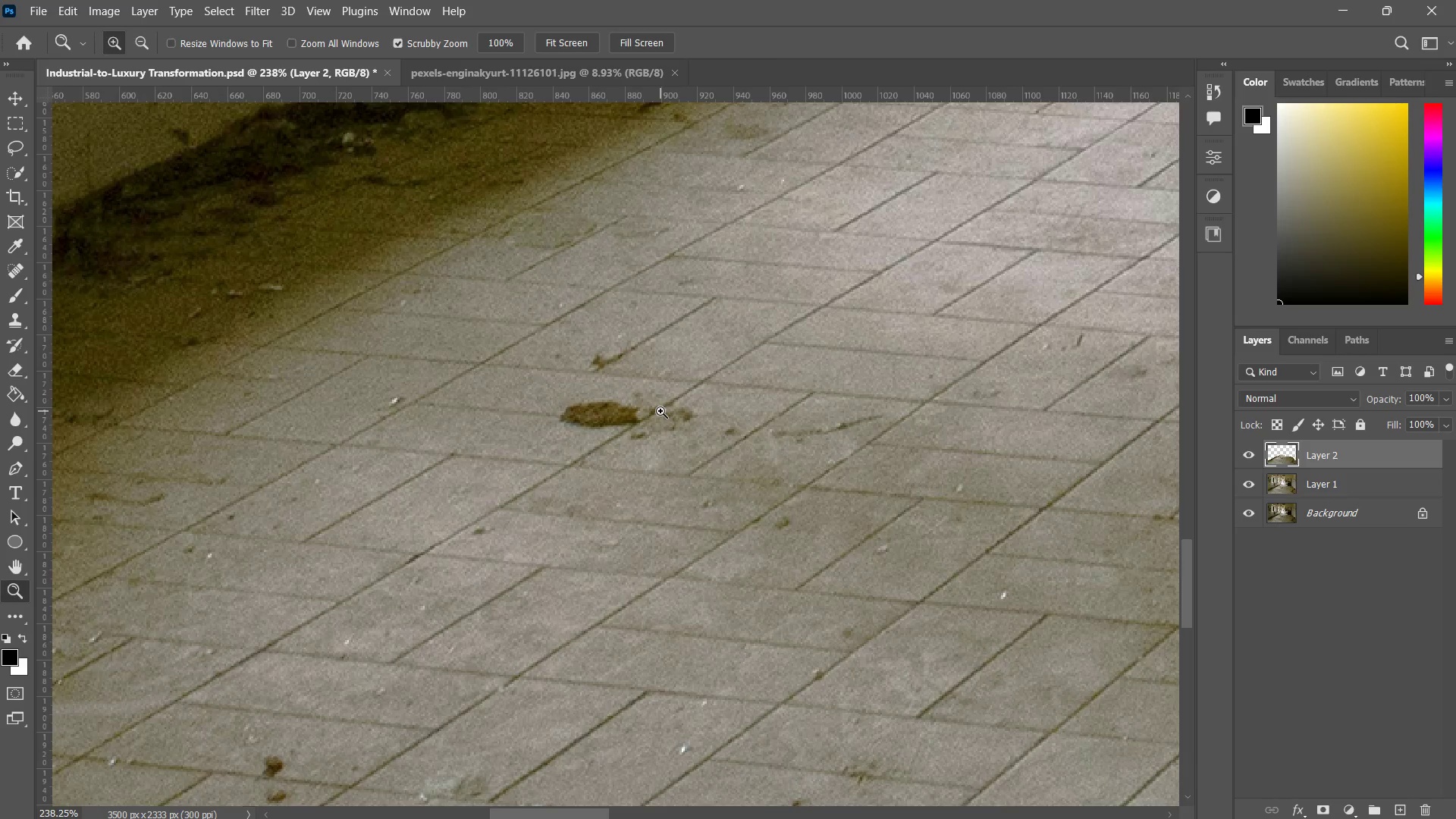 
key(J)
 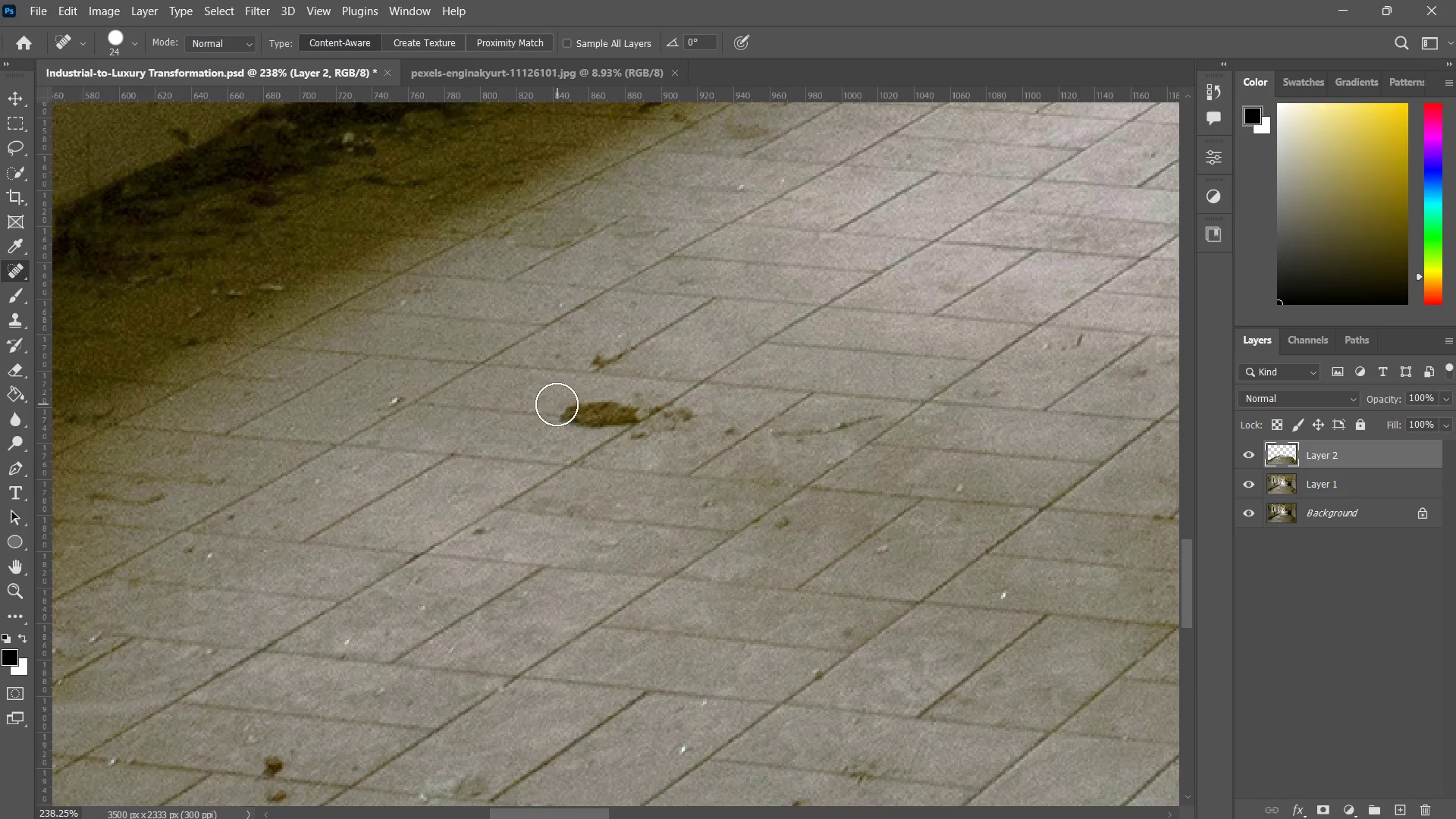 
left_click_drag(start_coordinate=[559, 405], to_coordinate=[631, 413])
 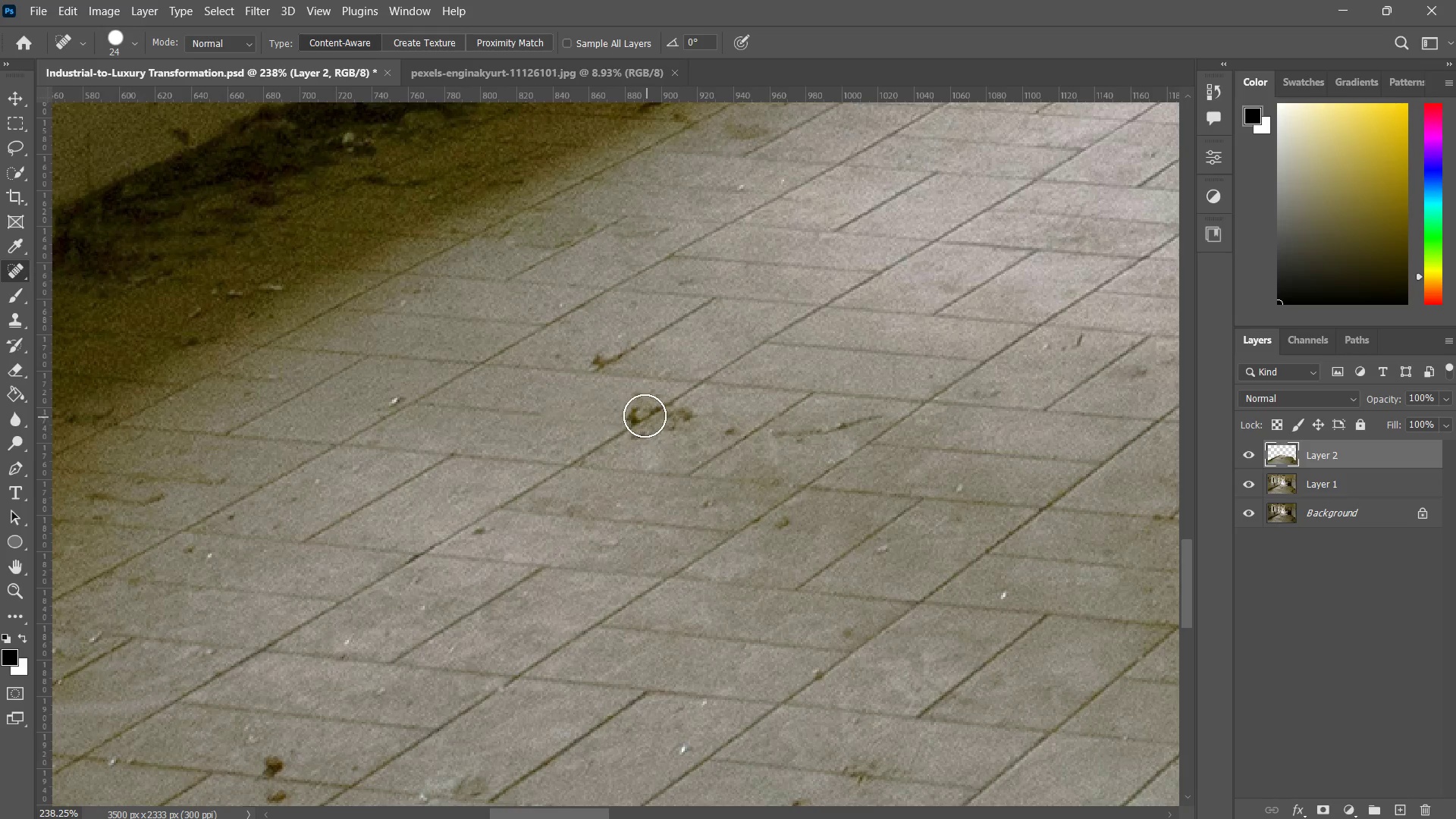 
left_click([640, 413])
 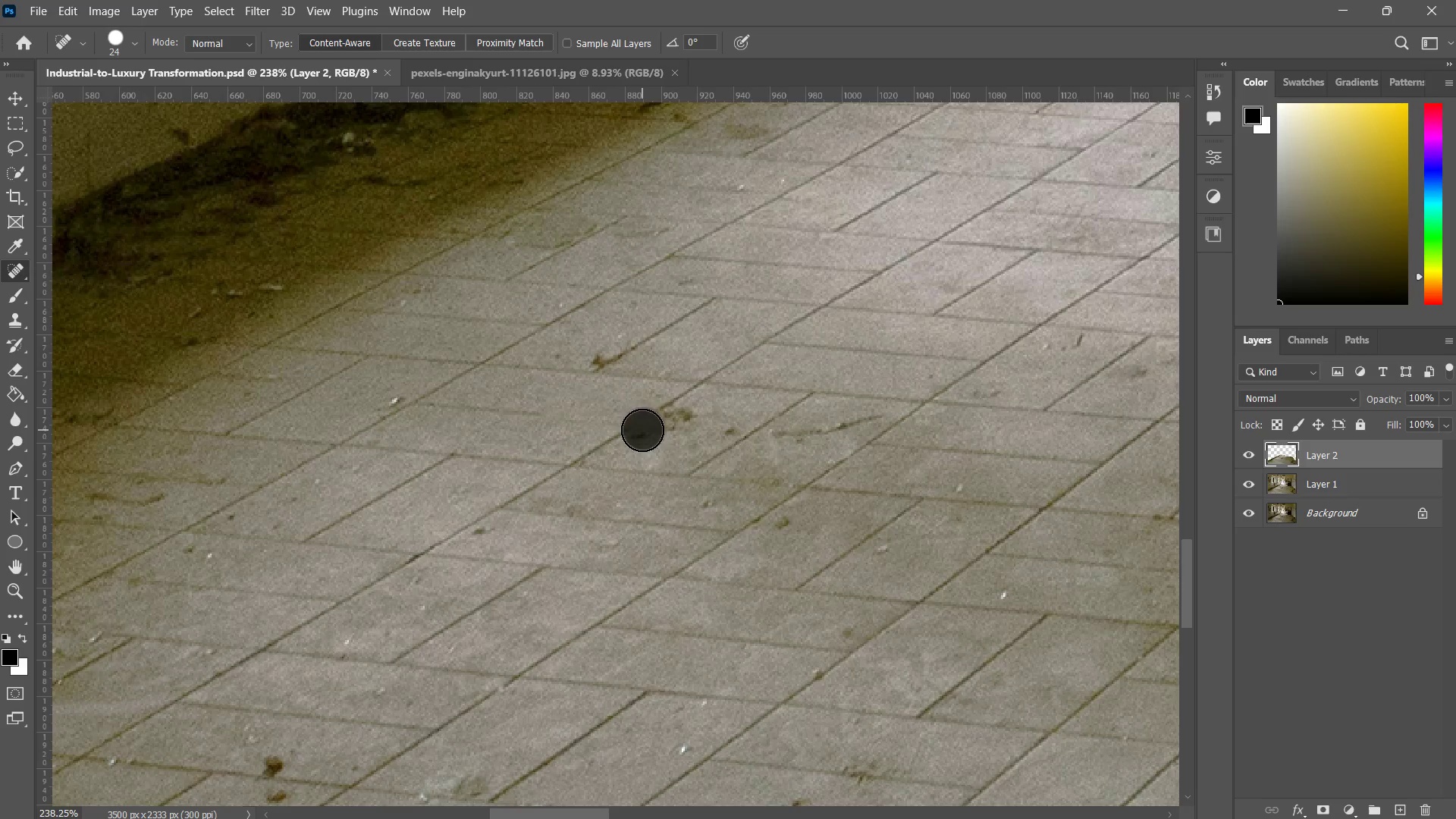 
triple_click([676, 414])
 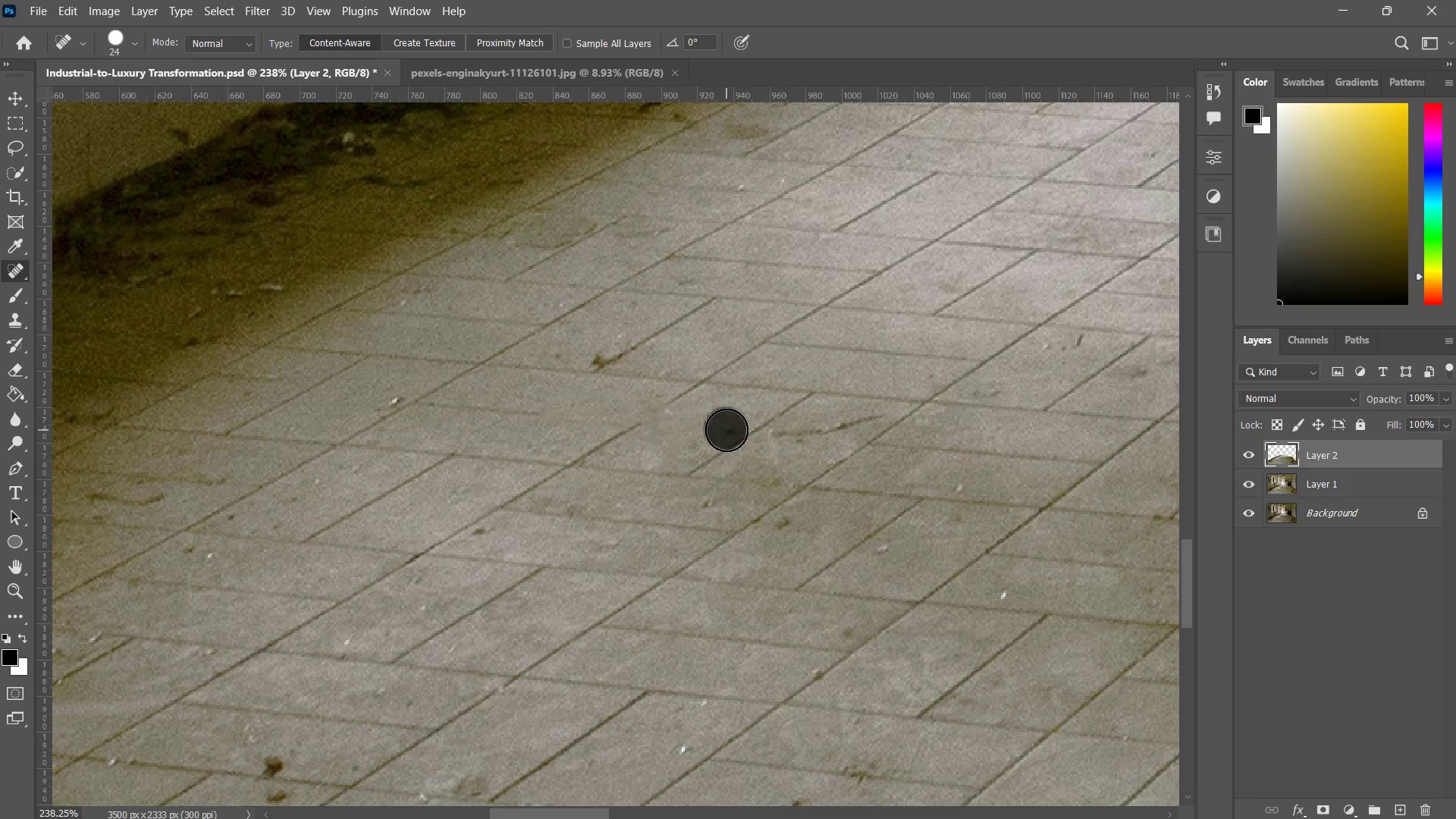 
type(zzz zj)
 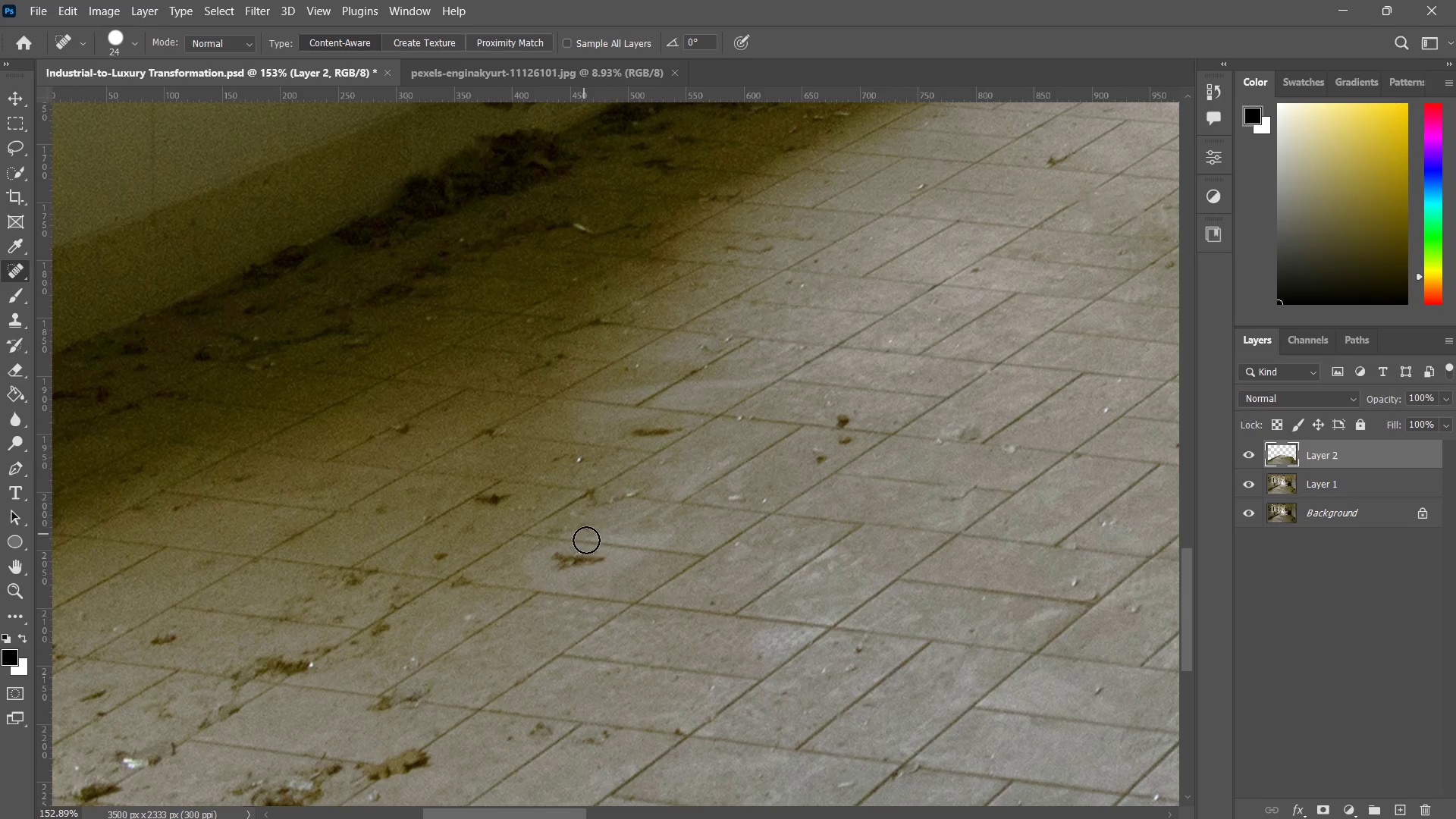 
left_click_drag(start_coordinate=[760, 457], to_coordinate=[697, 508])
 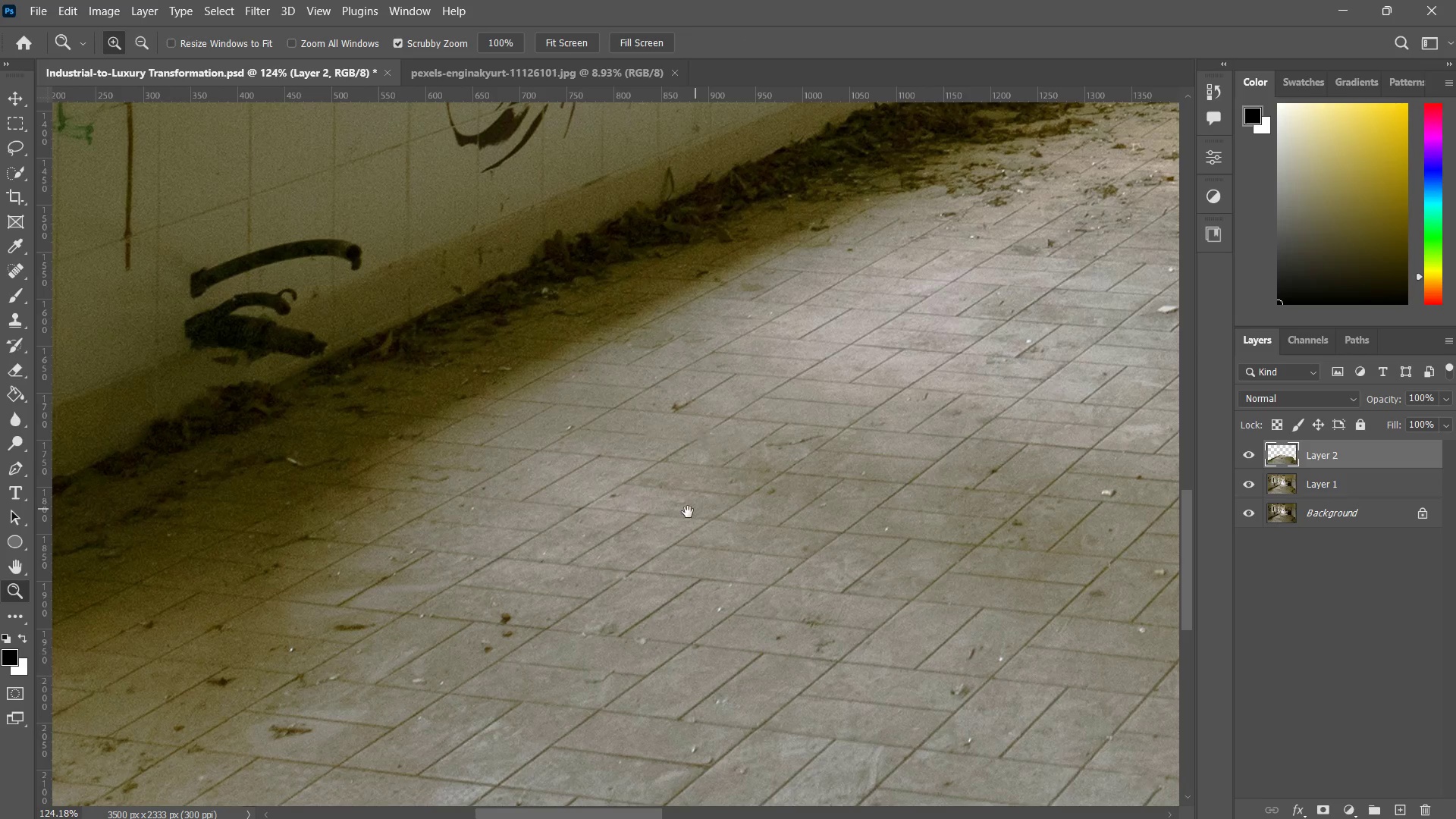 
left_click_drag(start_coordinate=[532, 557], to_coordinate=[736, 432])
 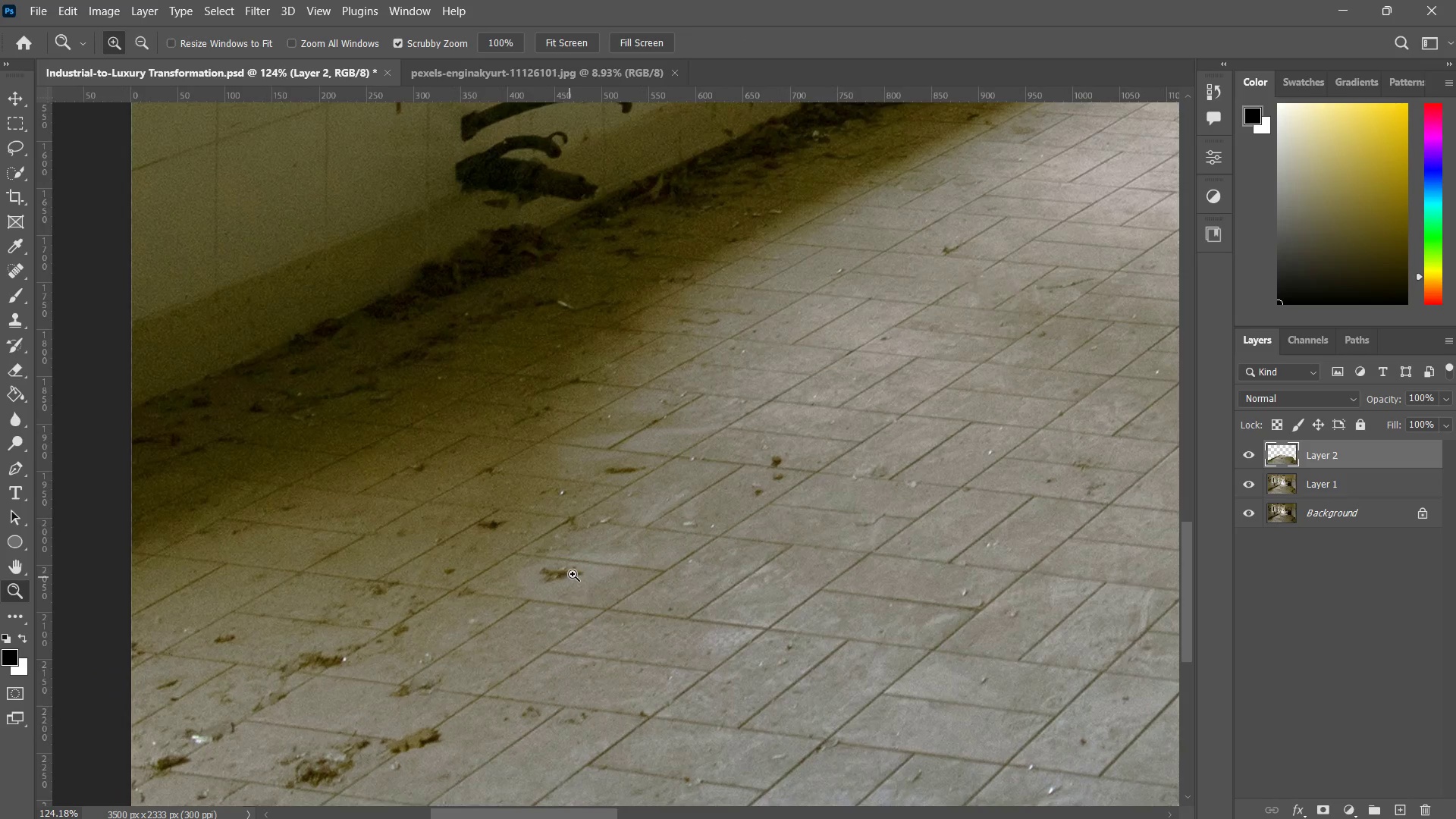 
left_click_drag(start_coordinate=[570, 576], to_coordinate=[593, 560])
 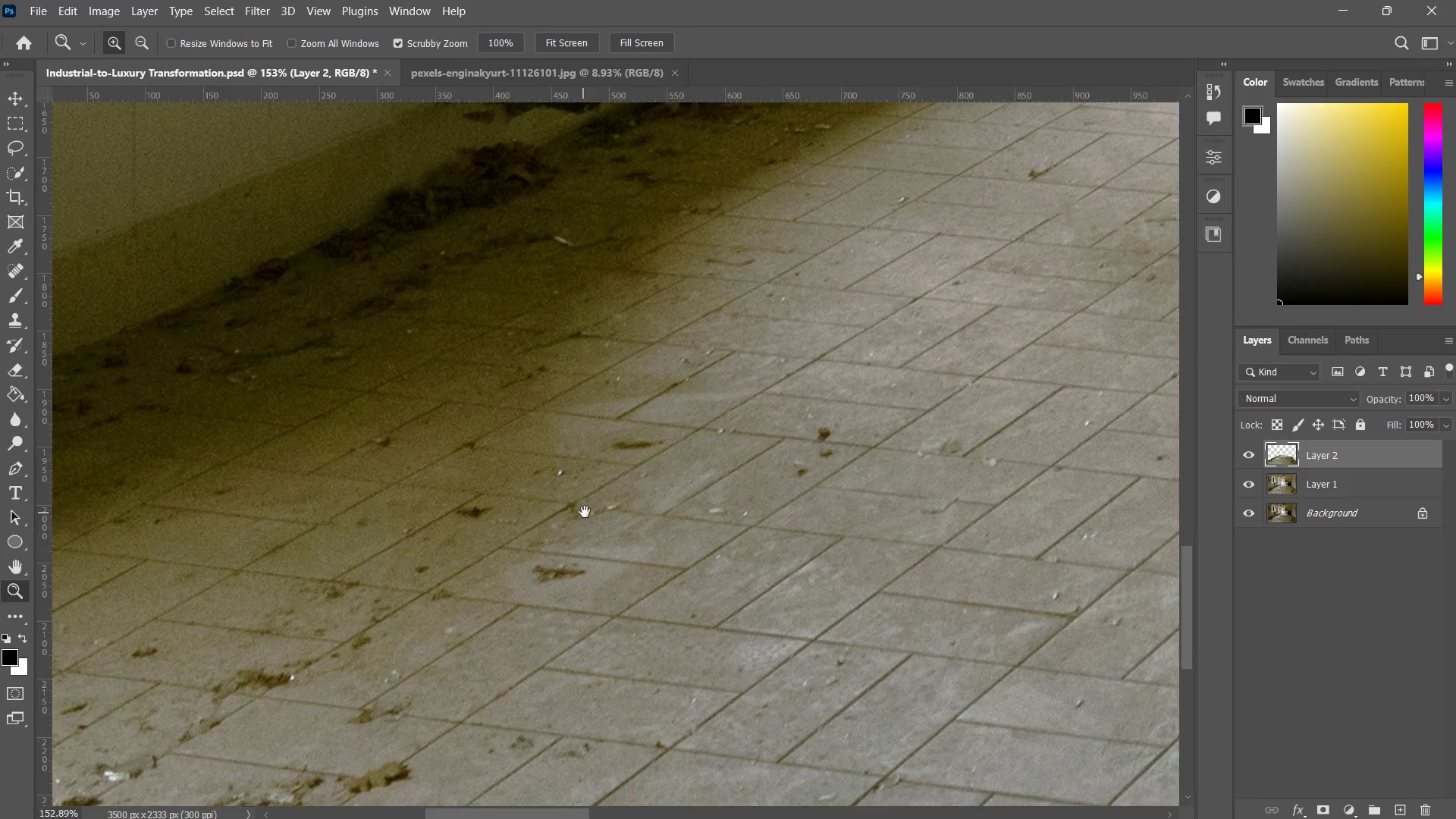 
left_click_drag(start_coordinate=[592, 507], to_coordinate=[610, 494])
 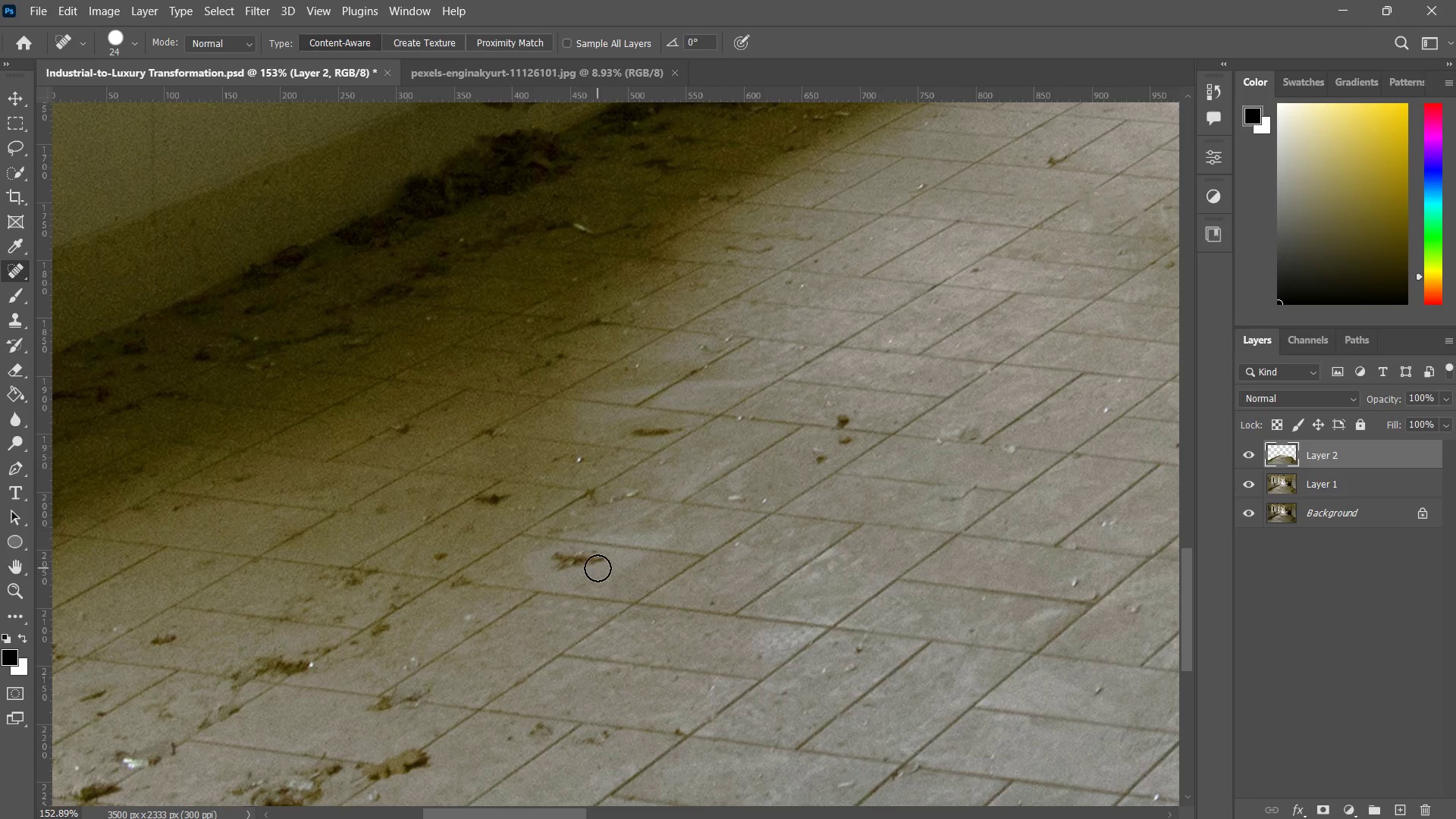 
left_click_drag(start_coordinate=[601, 563], to_coordinate=[576, 560])
 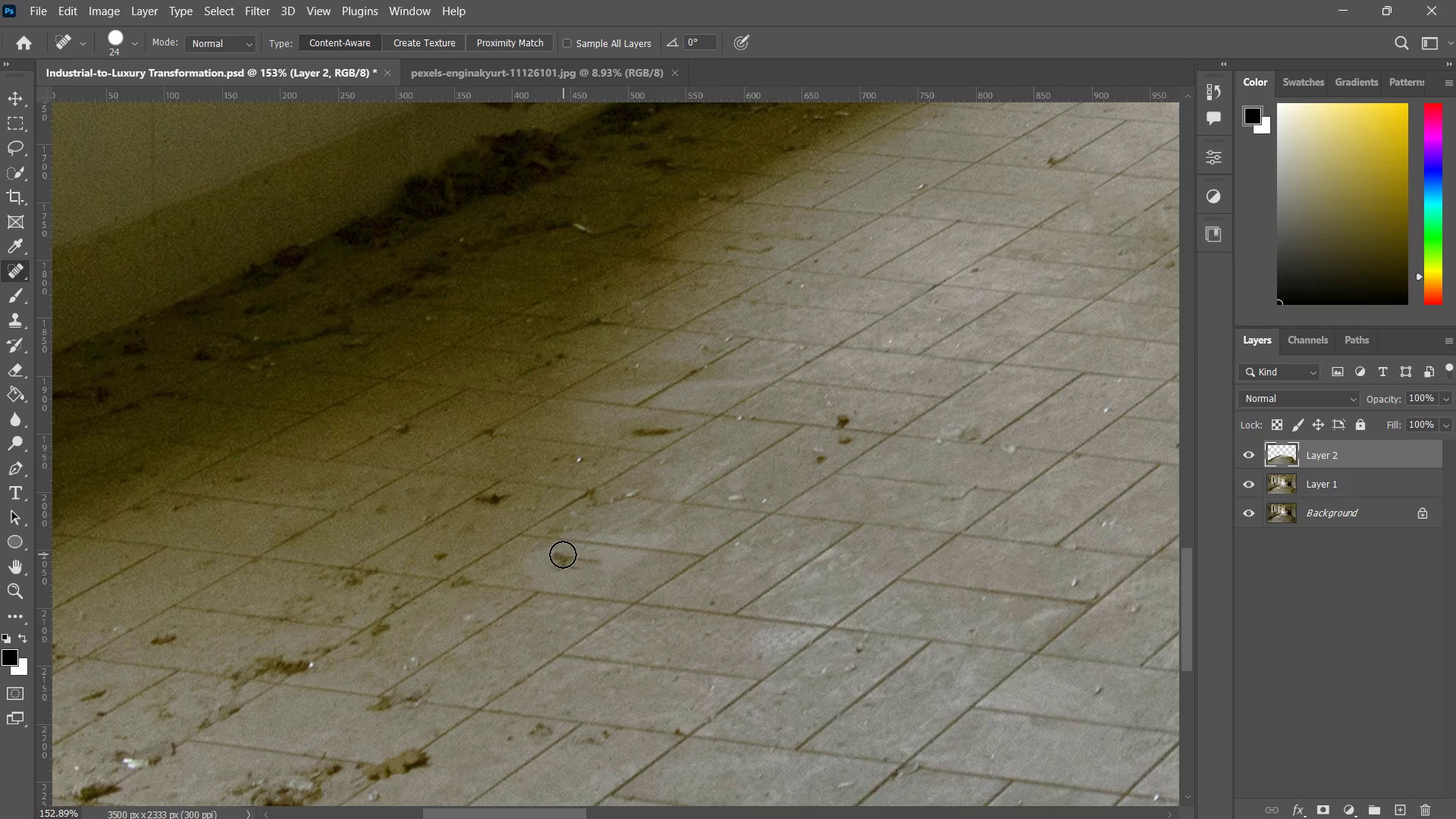 
left_click_drag(start_coordinate=[563, 554], to_coordinate=[554, 562])
 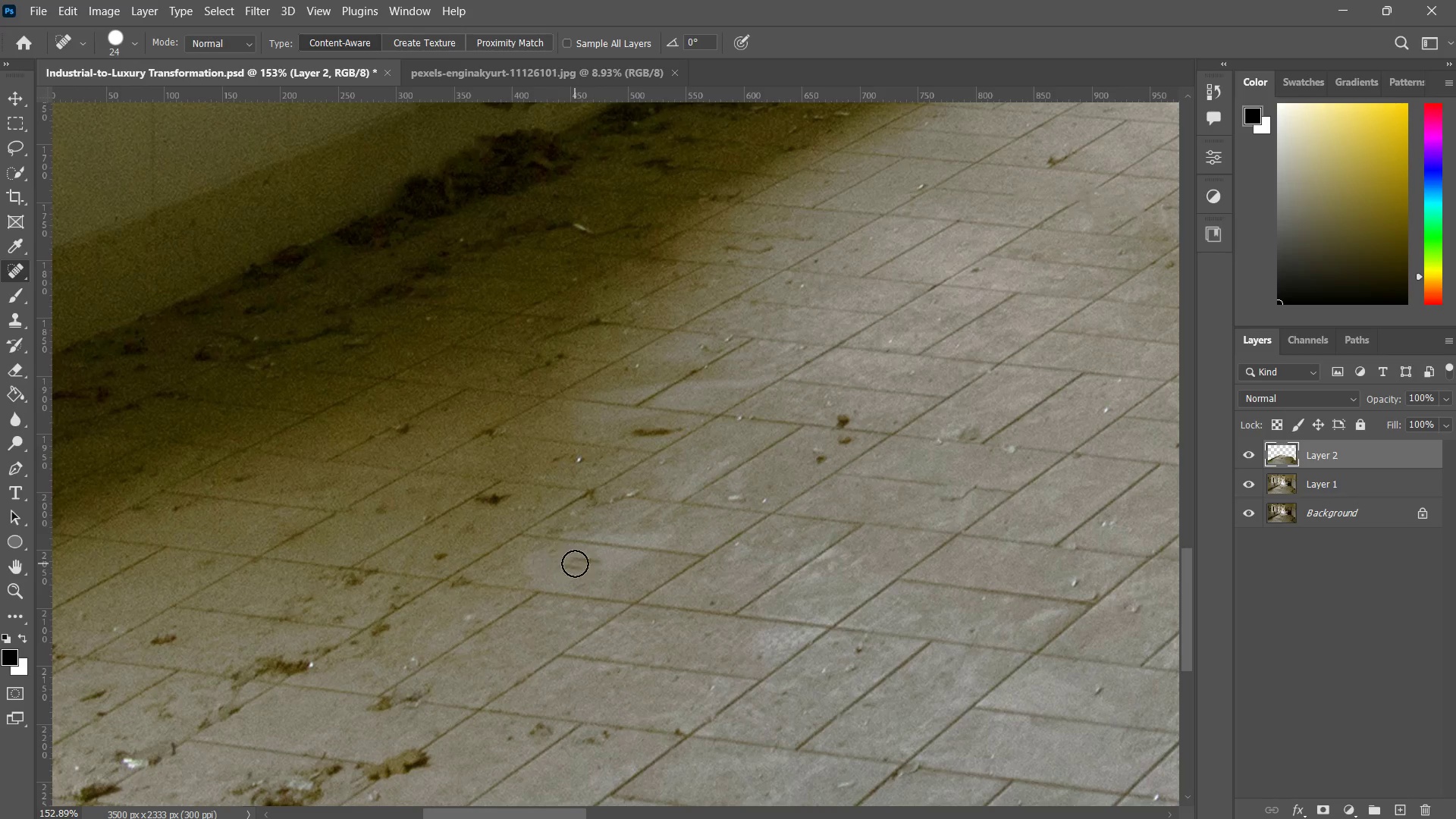 
left_click_drag(start_coordinate=[575, 563], to_coordinate=[593, 563])
 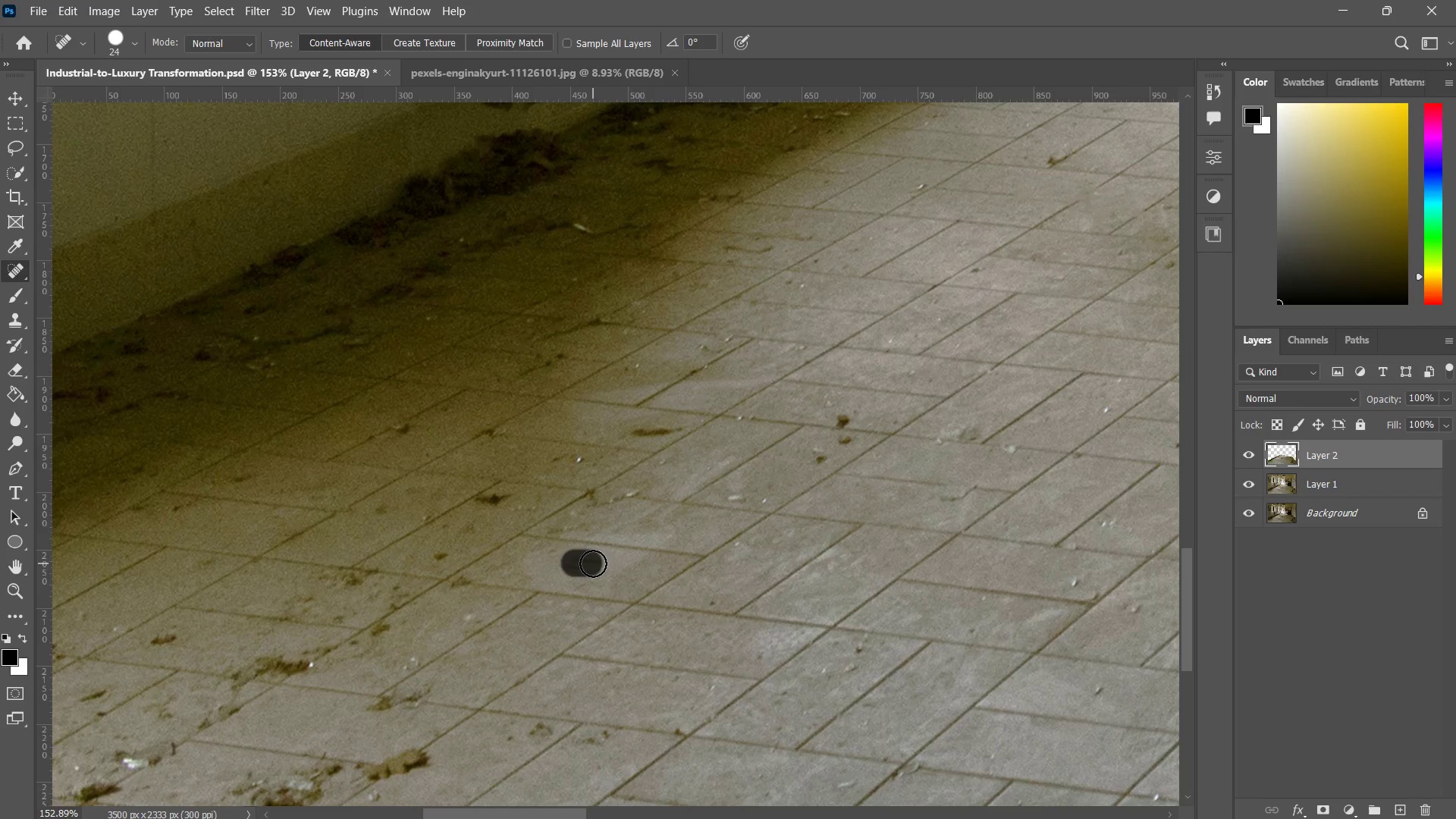 
triple_click([593, 563])
 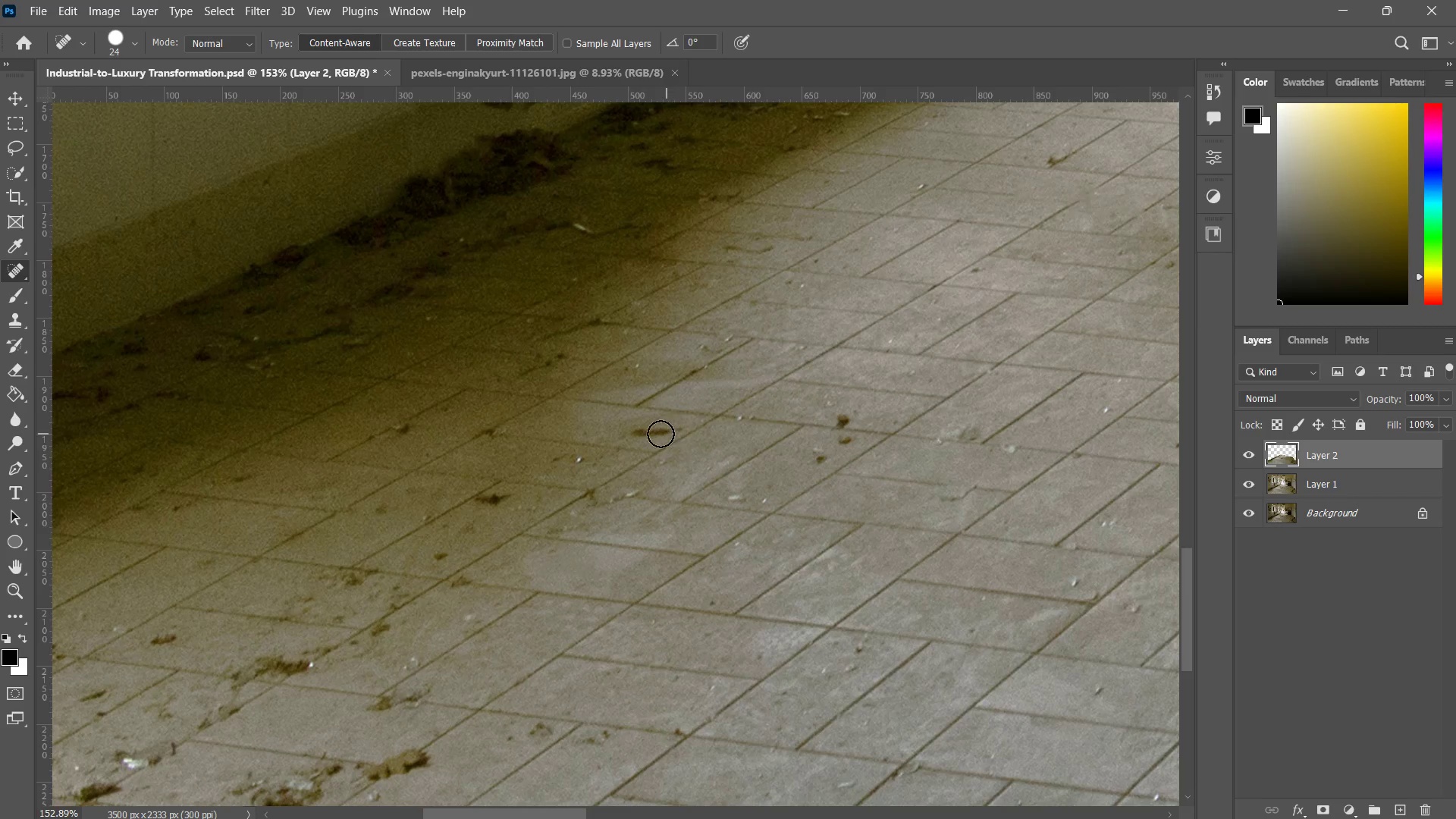 
left_click_drag(start_coordinate=[655, 434], to_coordinate=[613, 429])
 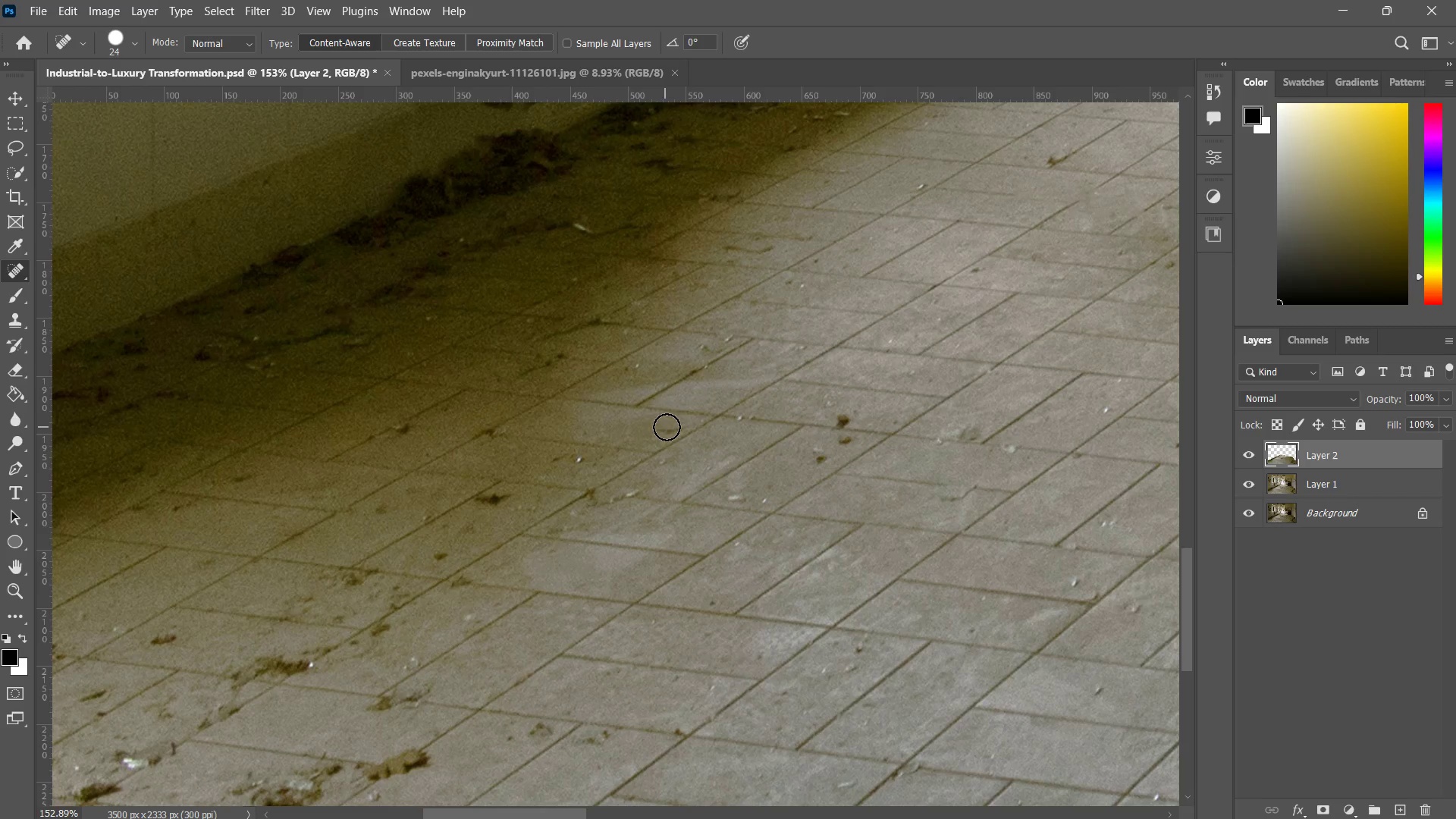 
left_click([667, 427])
 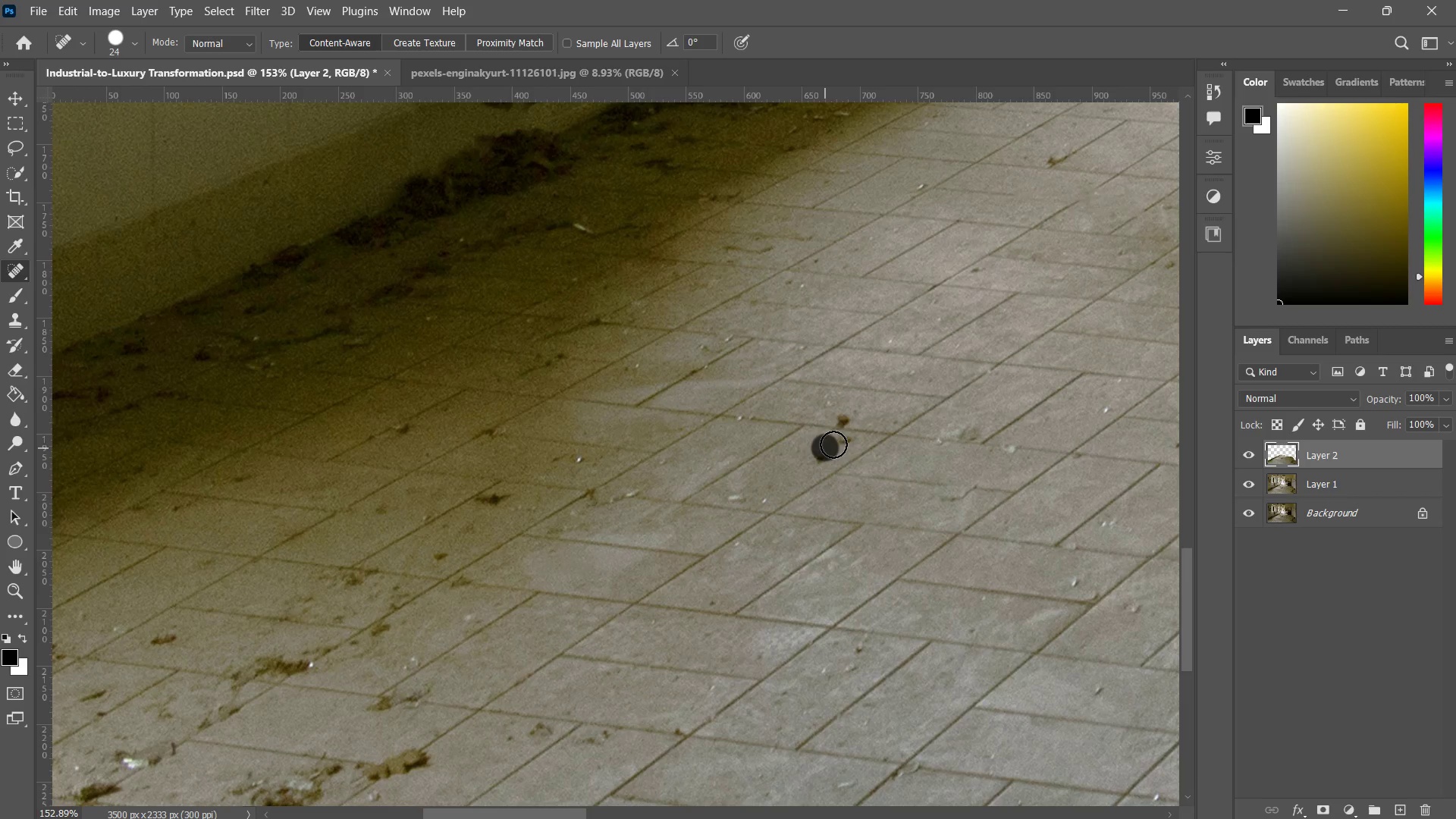 
left_click_drag(start_coordinate=[837, 443], to_coordinate=[842, 443])
 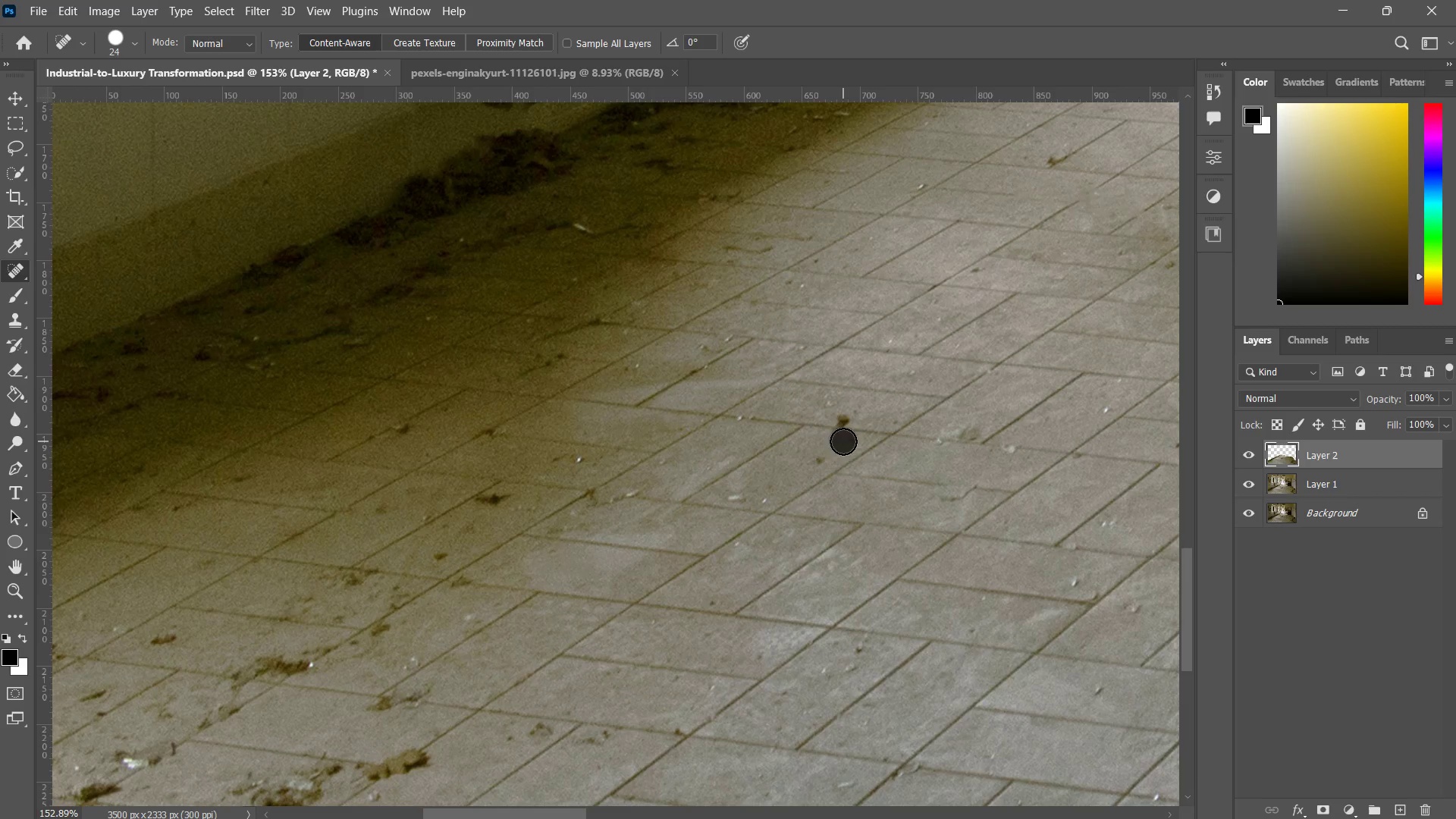 
triple_click([843, 441])
 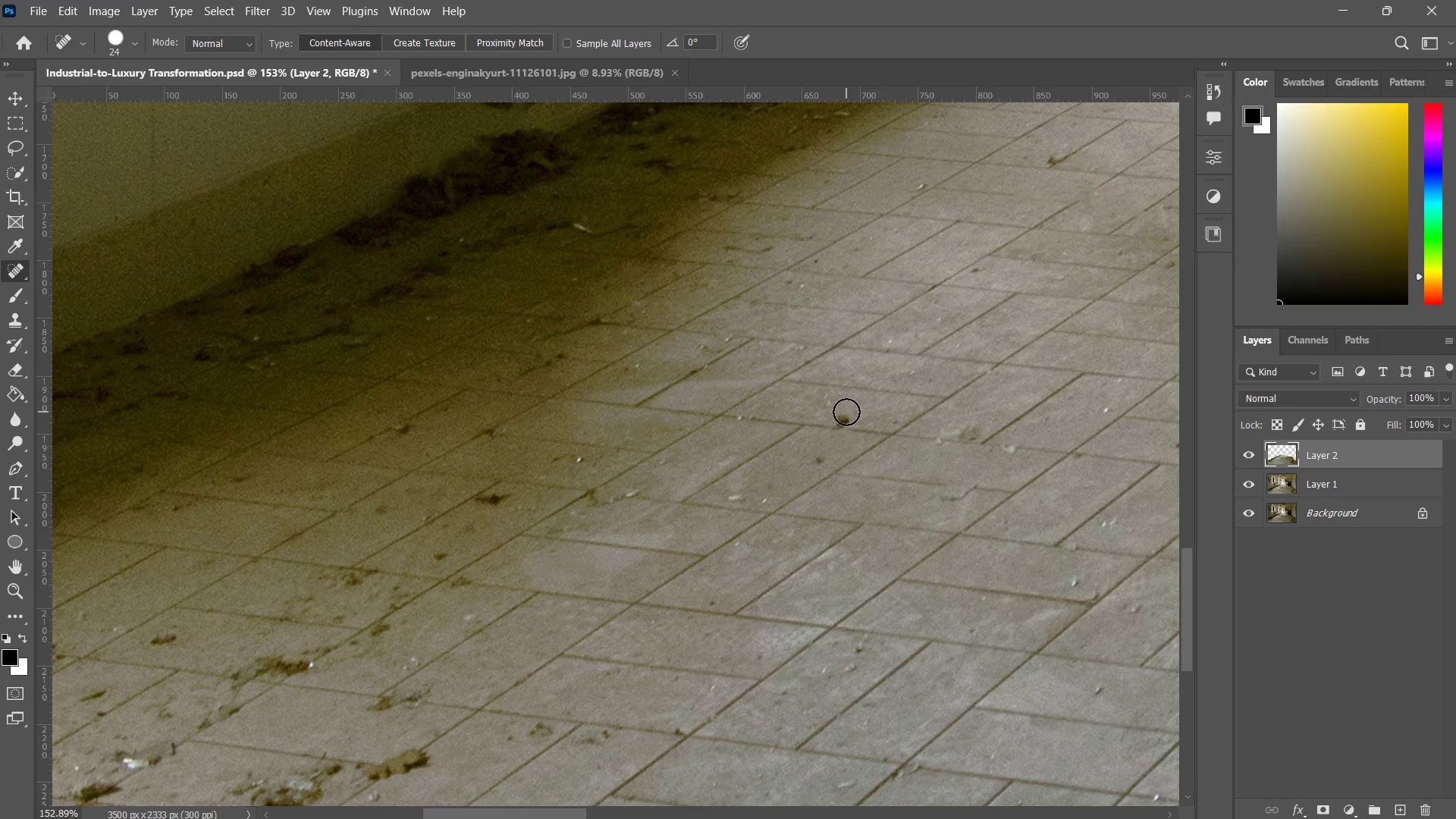 
triple_click([846, 412])
 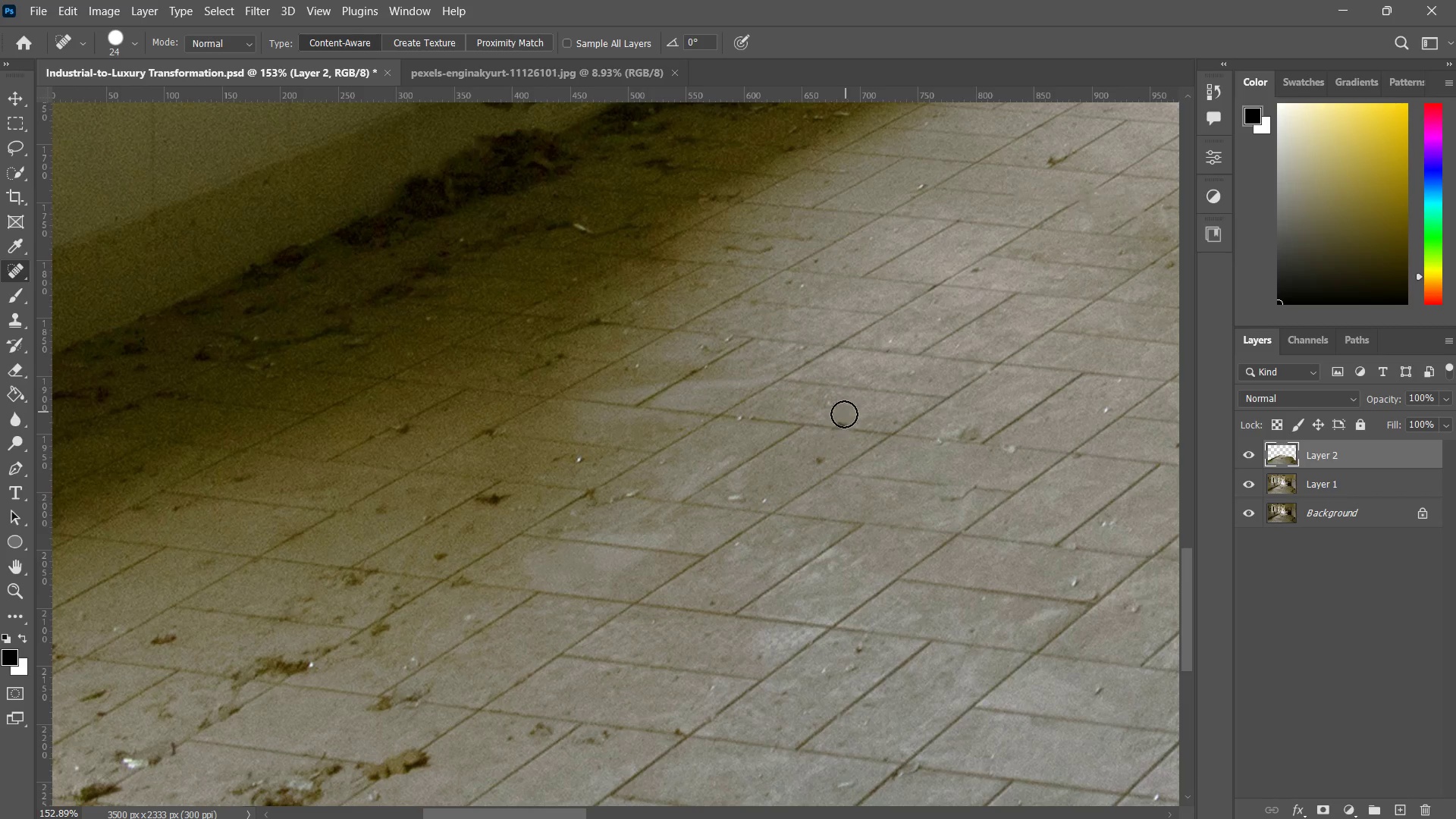 
triple_click([836, 432])
 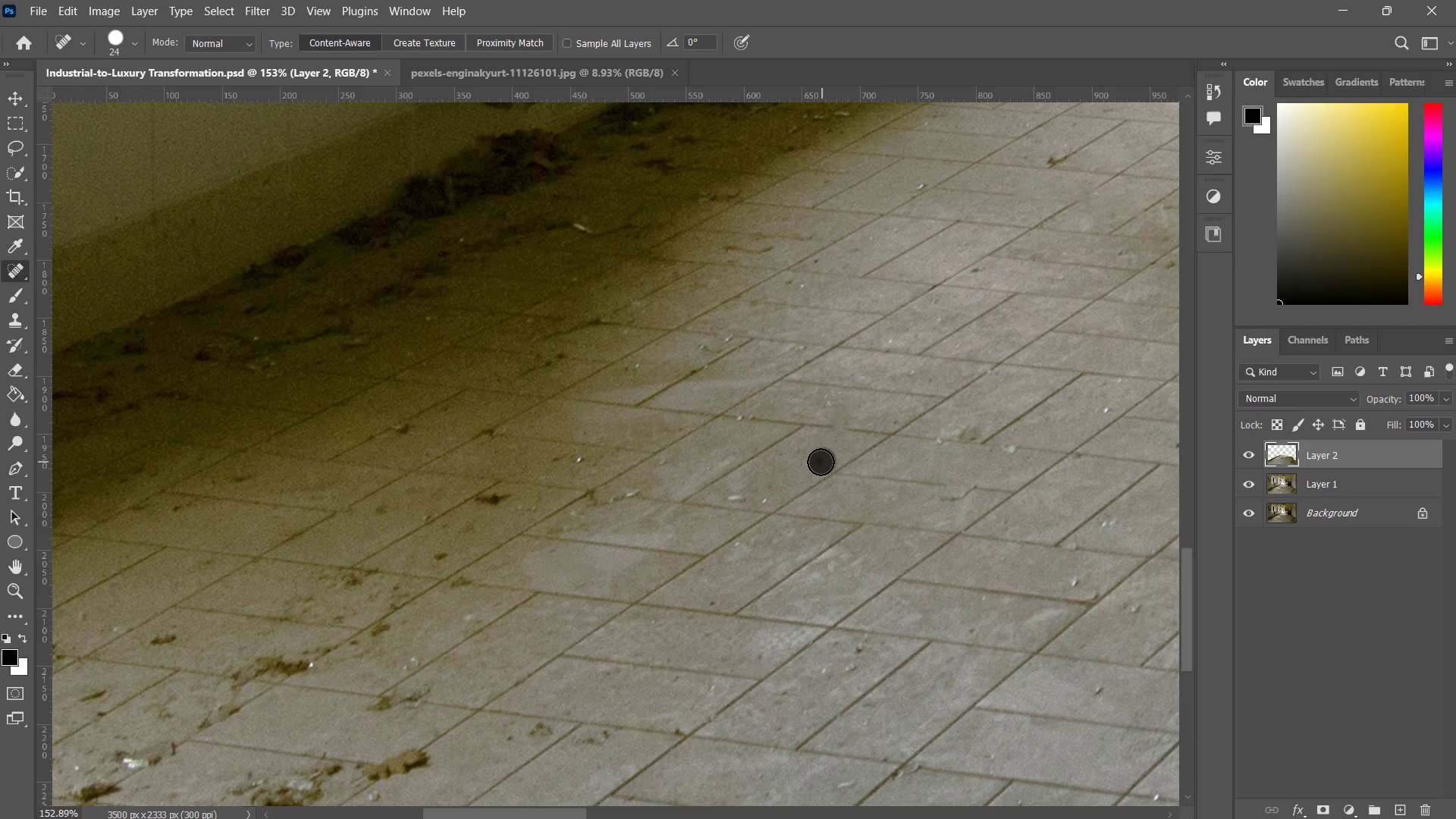 
left_click_drag(start_coordinate=[821, 462], to_coordinate=[802, 462])
 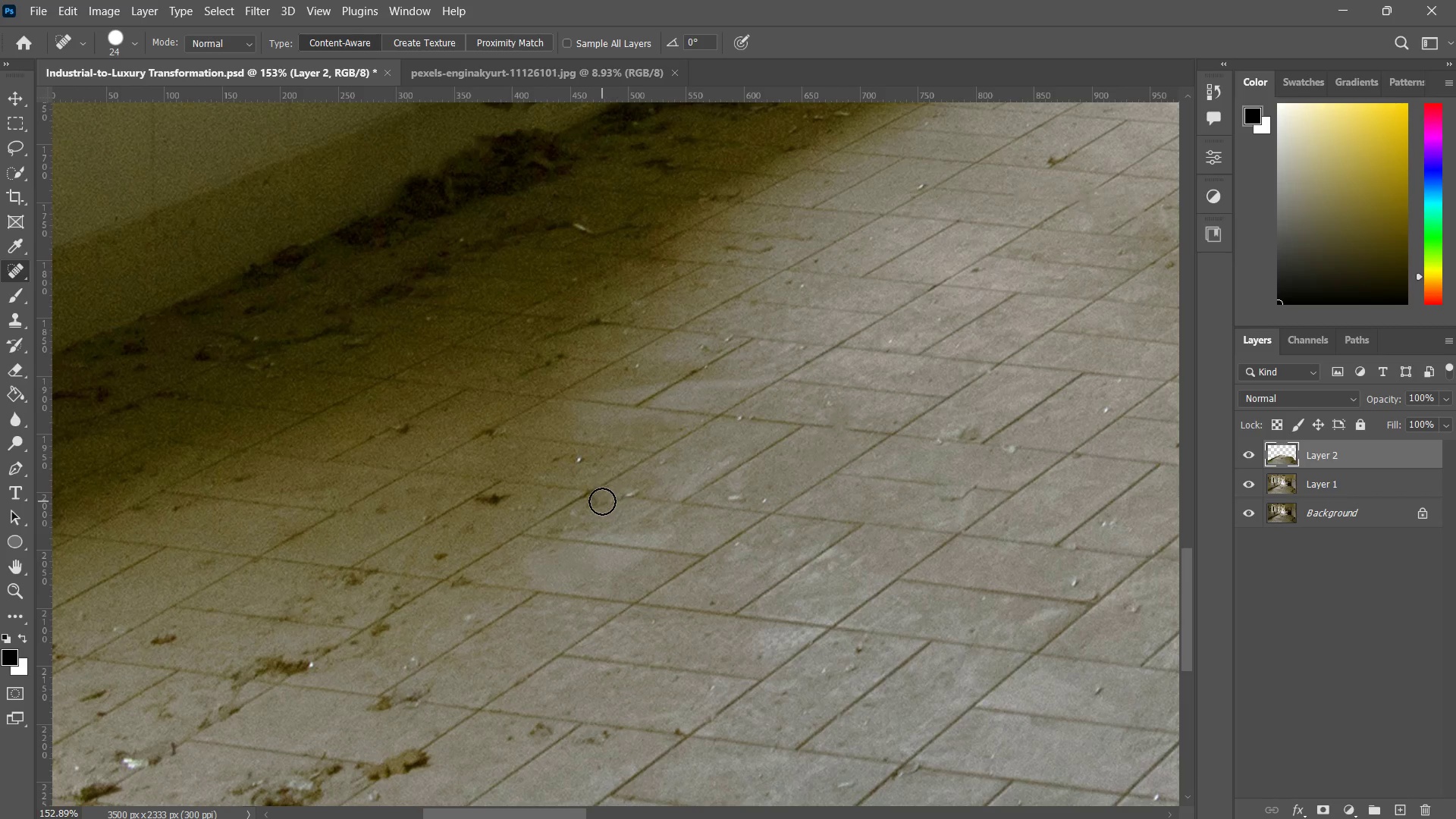 
double_click([595, 502])
 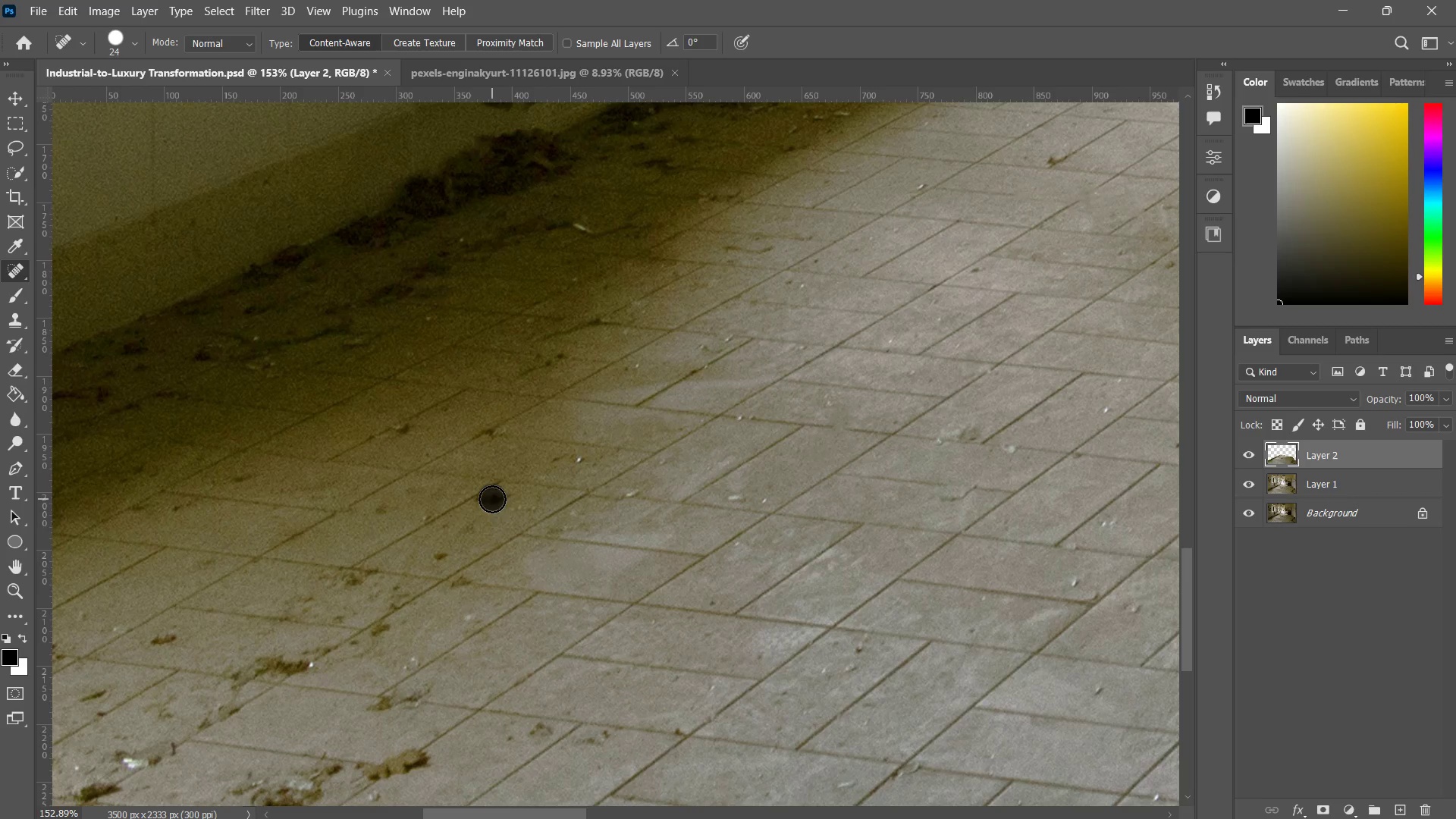 
left_click_drag(start_coordinate=[473, 520], to_coordinate=[460, 529])
 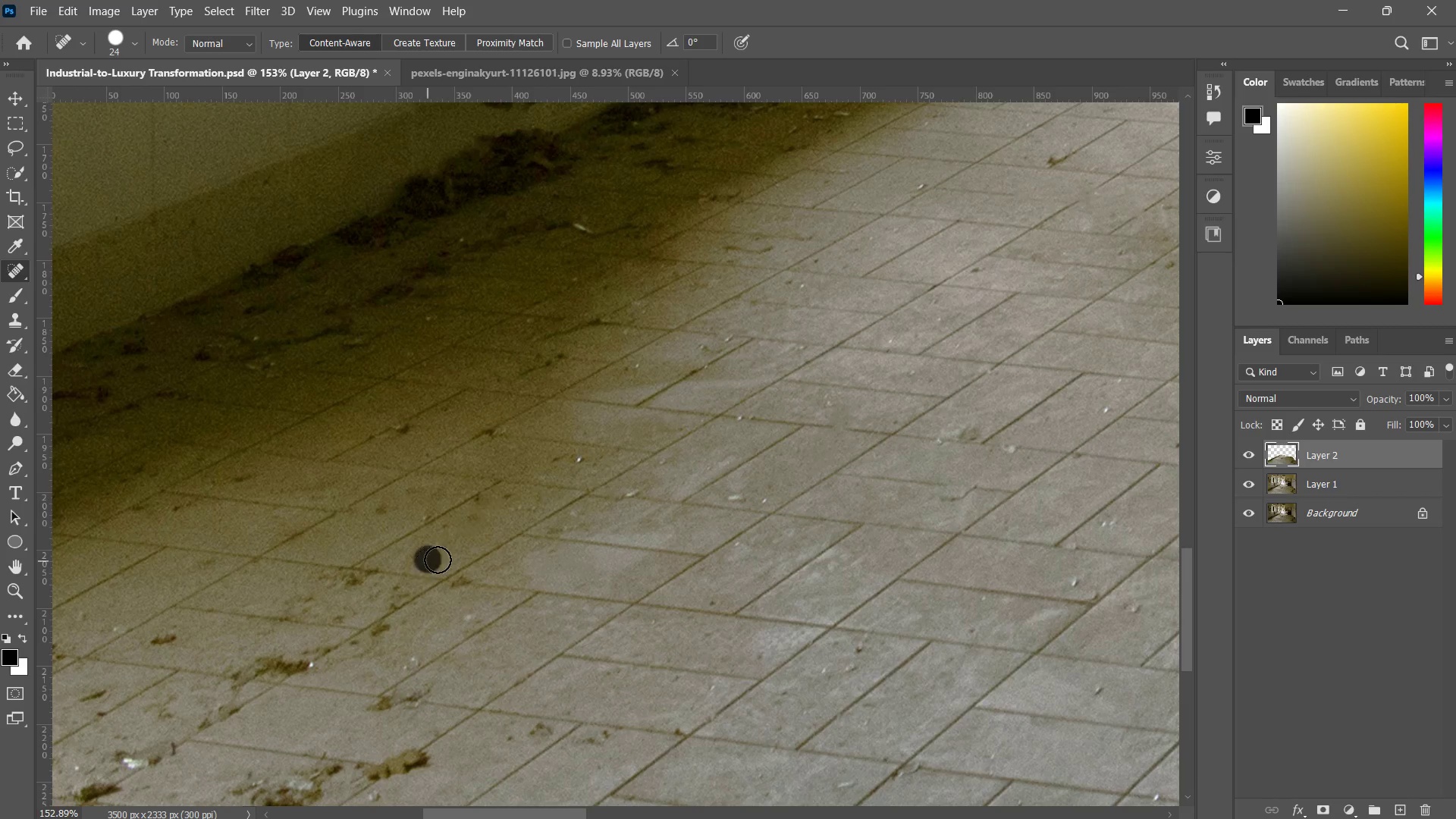 
triple_click([448, 550])
 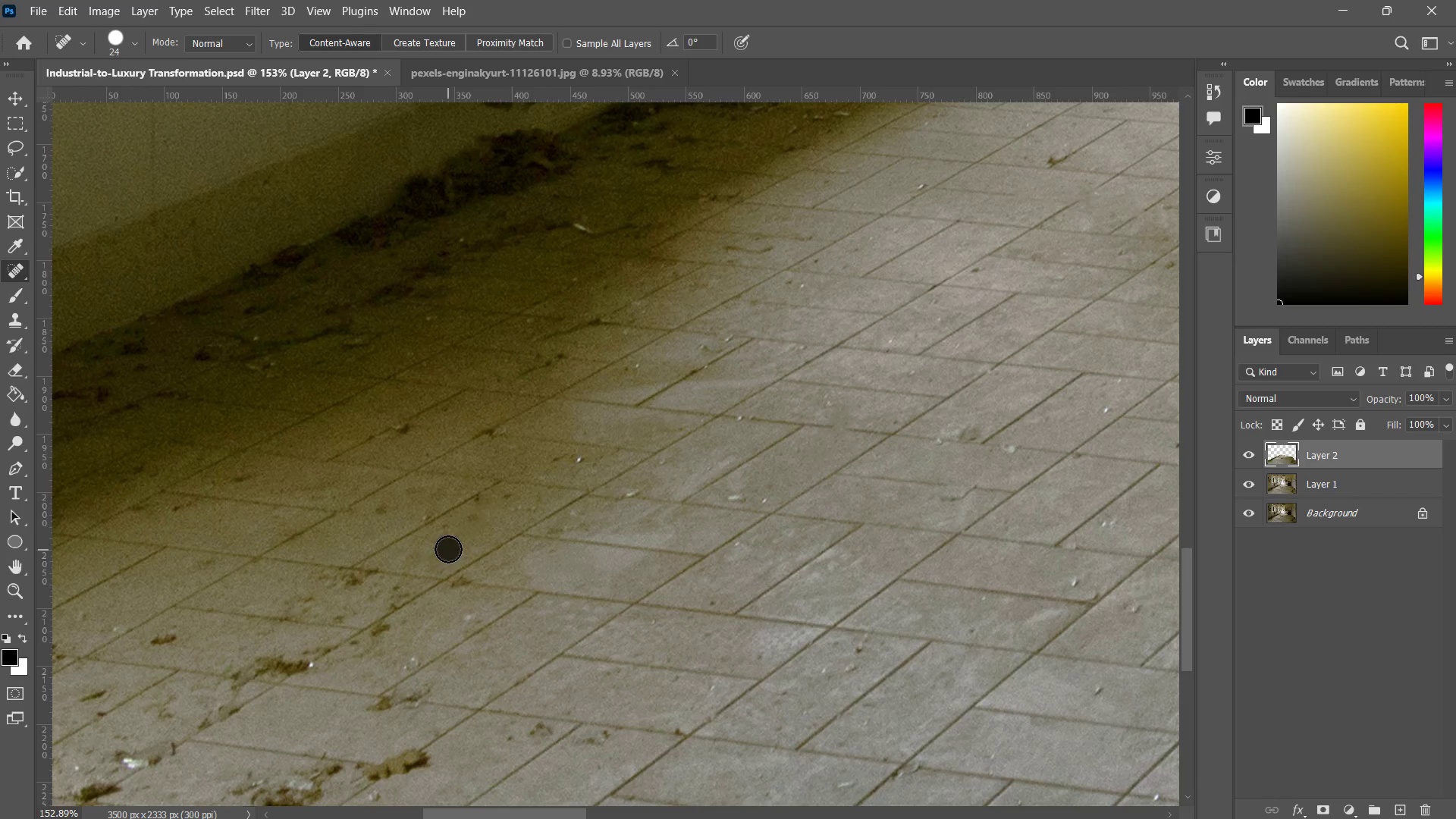 
hold_key(key=Space, duration=0.56)
 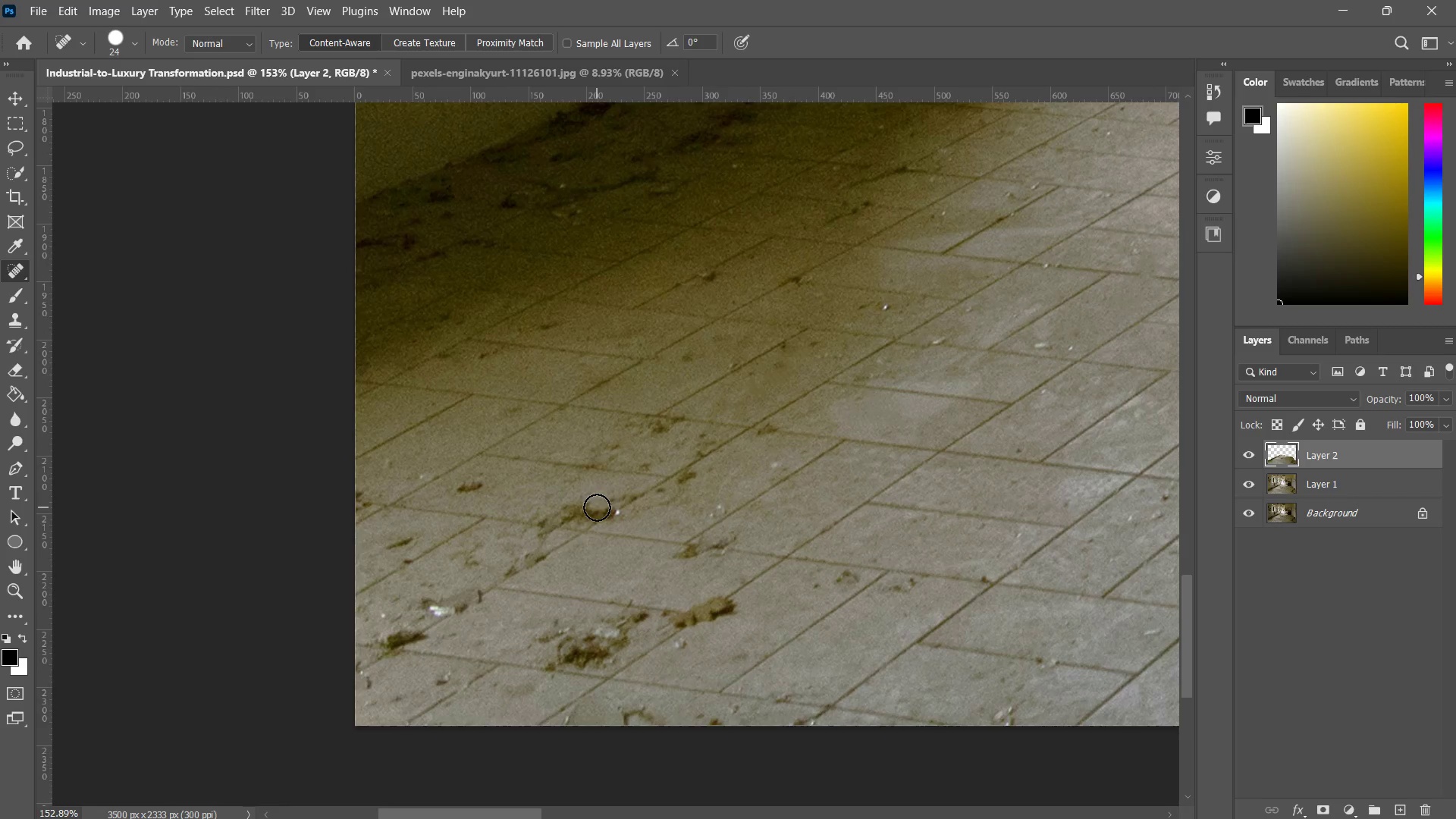 
left_click_drag(start_coordinate=[431, 546], to_coordinate=[733, 398])
 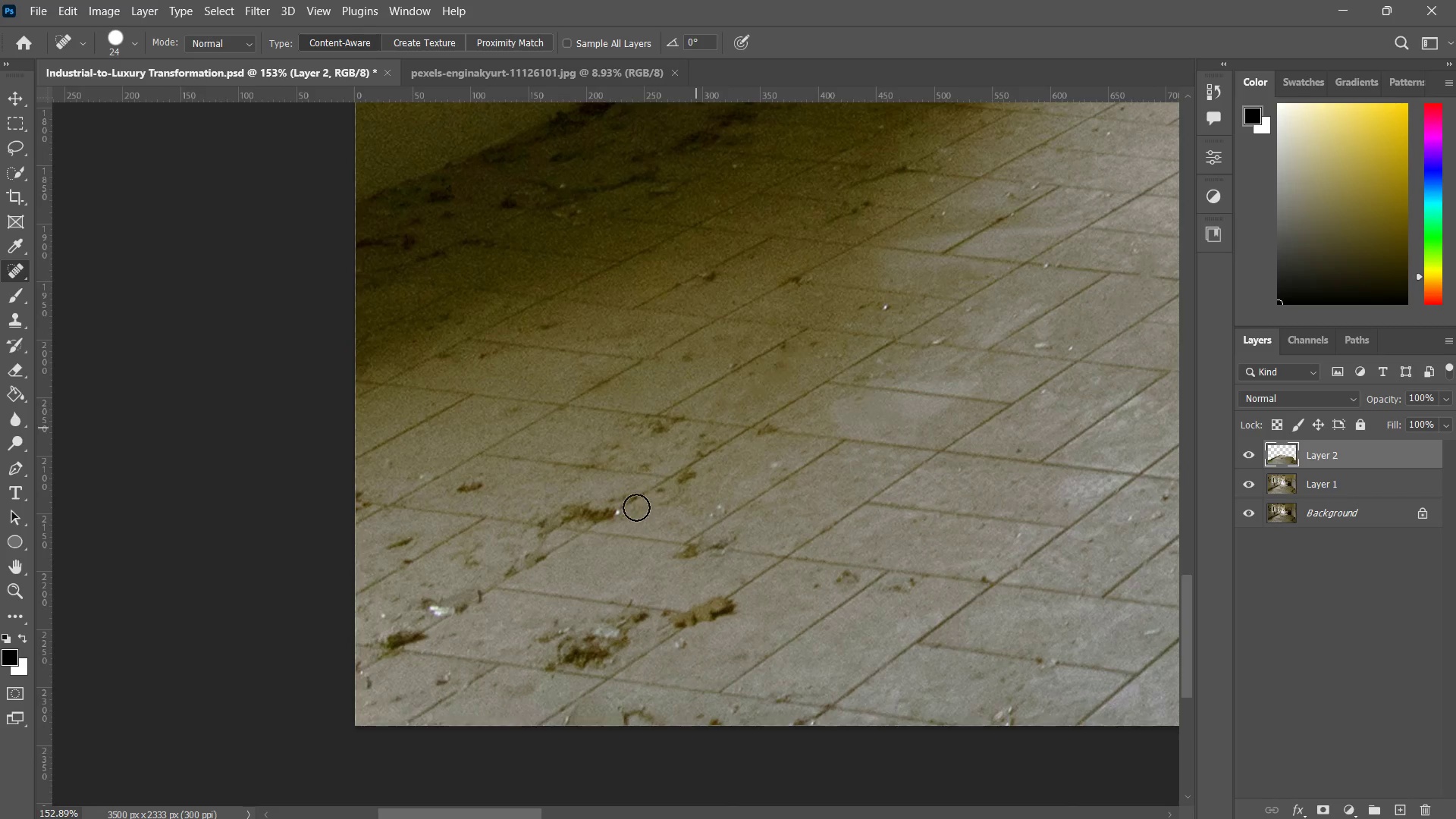 
hold_key(key=Space, duration=6.17)
 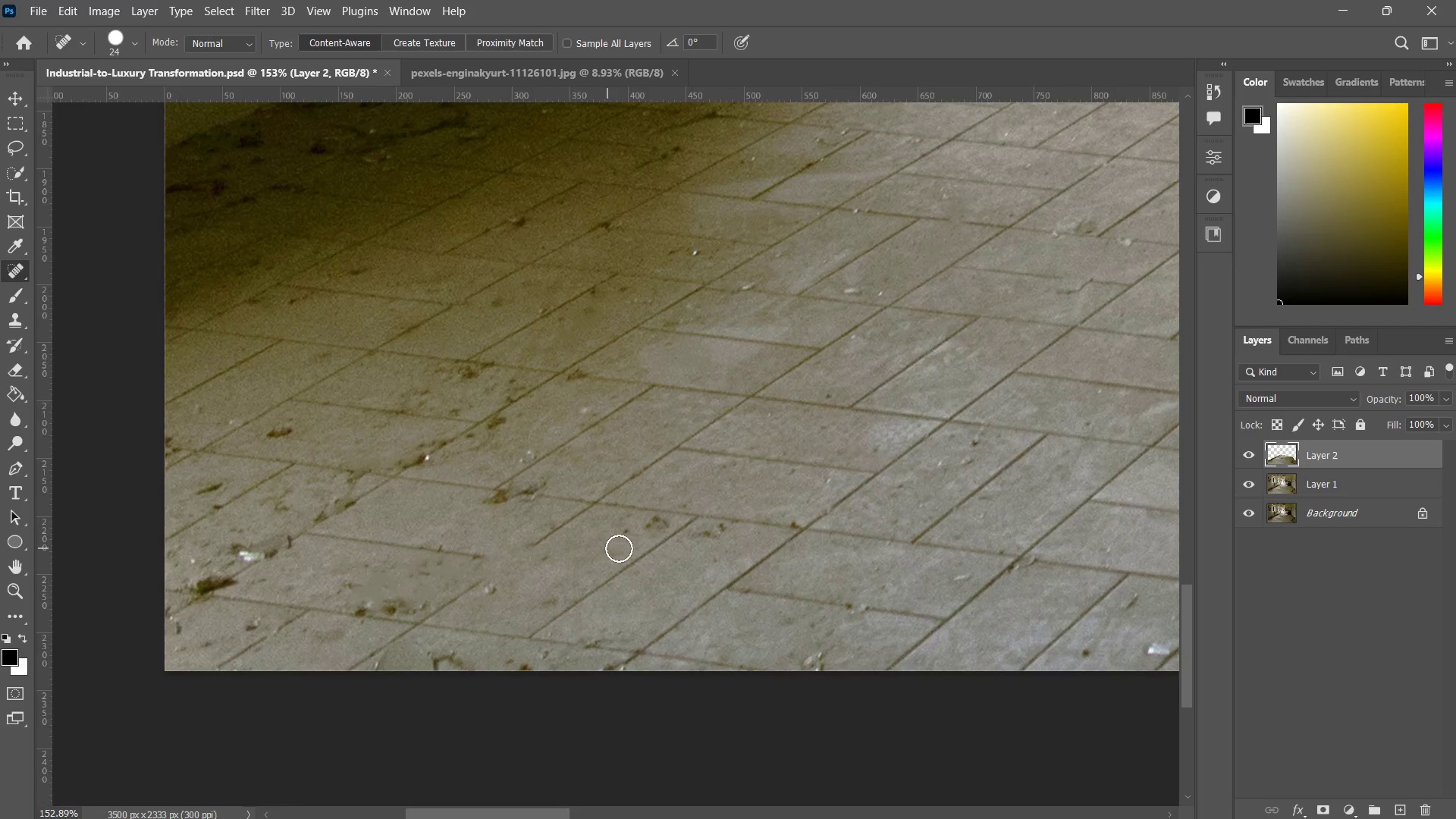 
left_click_drag(start_coordinate=[597, 507], to_coordinate=[562, 510])
 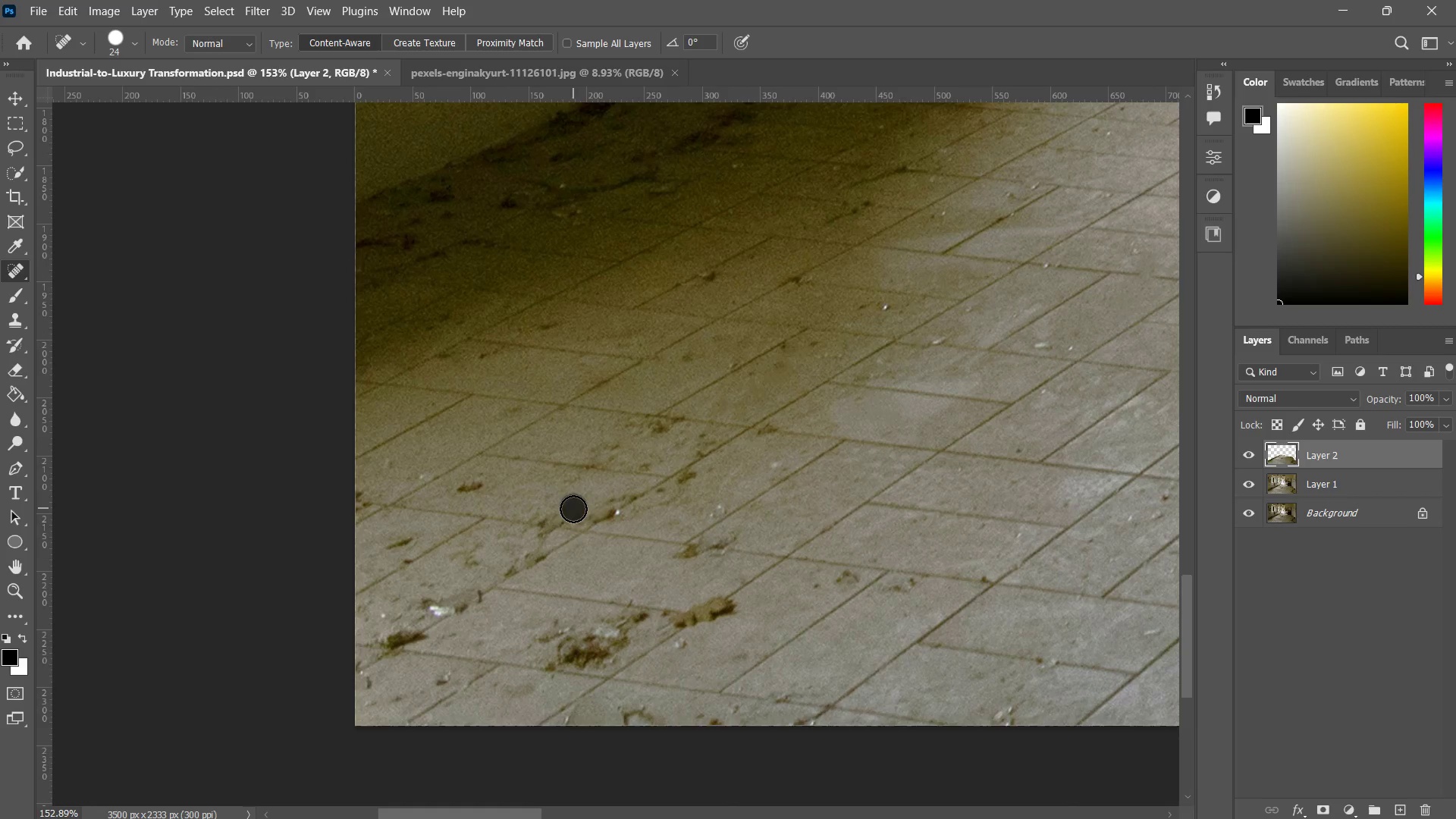 
left_click_drag(start_coordinate=[573, 509], to_coordinate=[560, 516])
 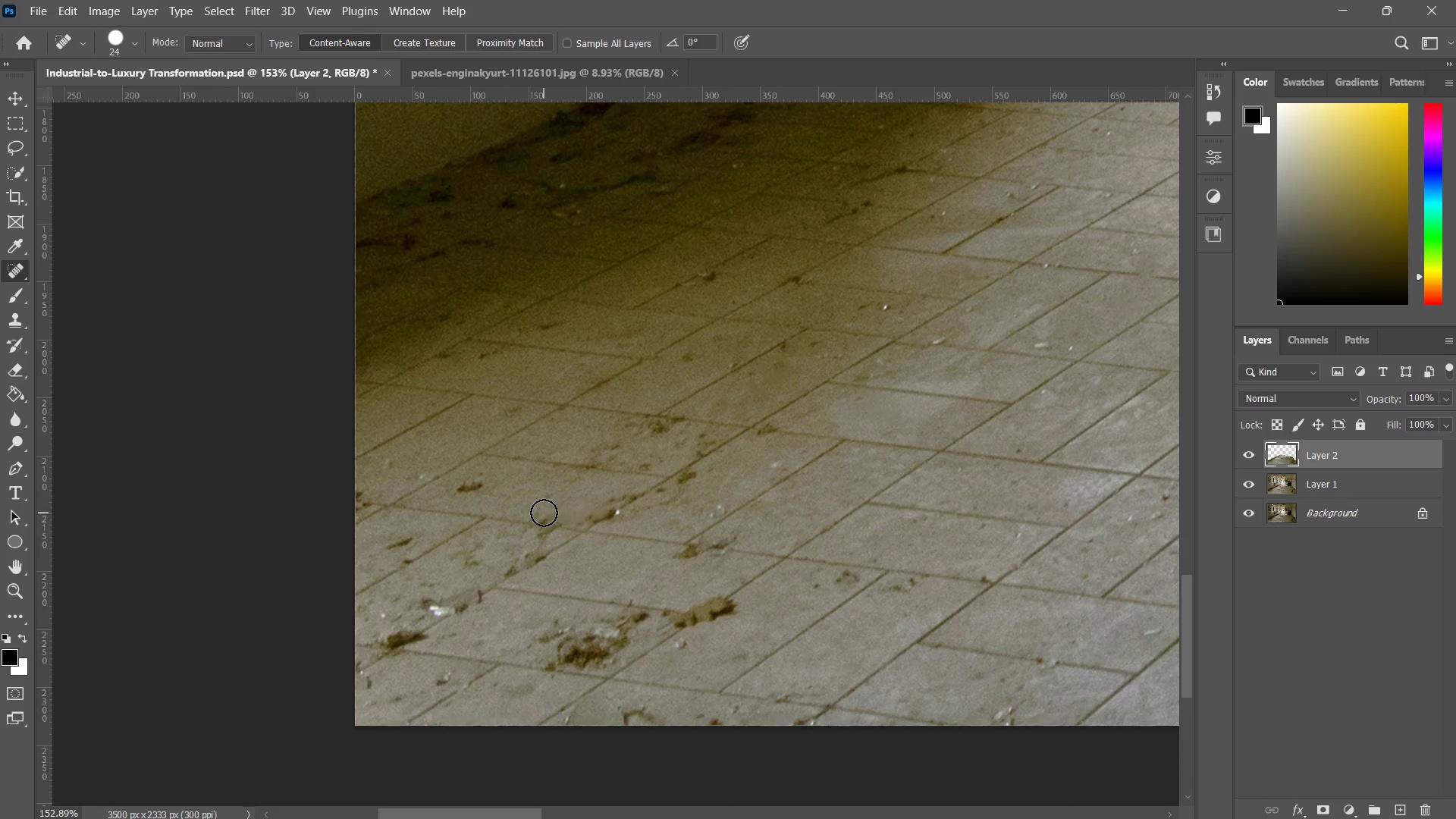 
triple_click([544, 513])
 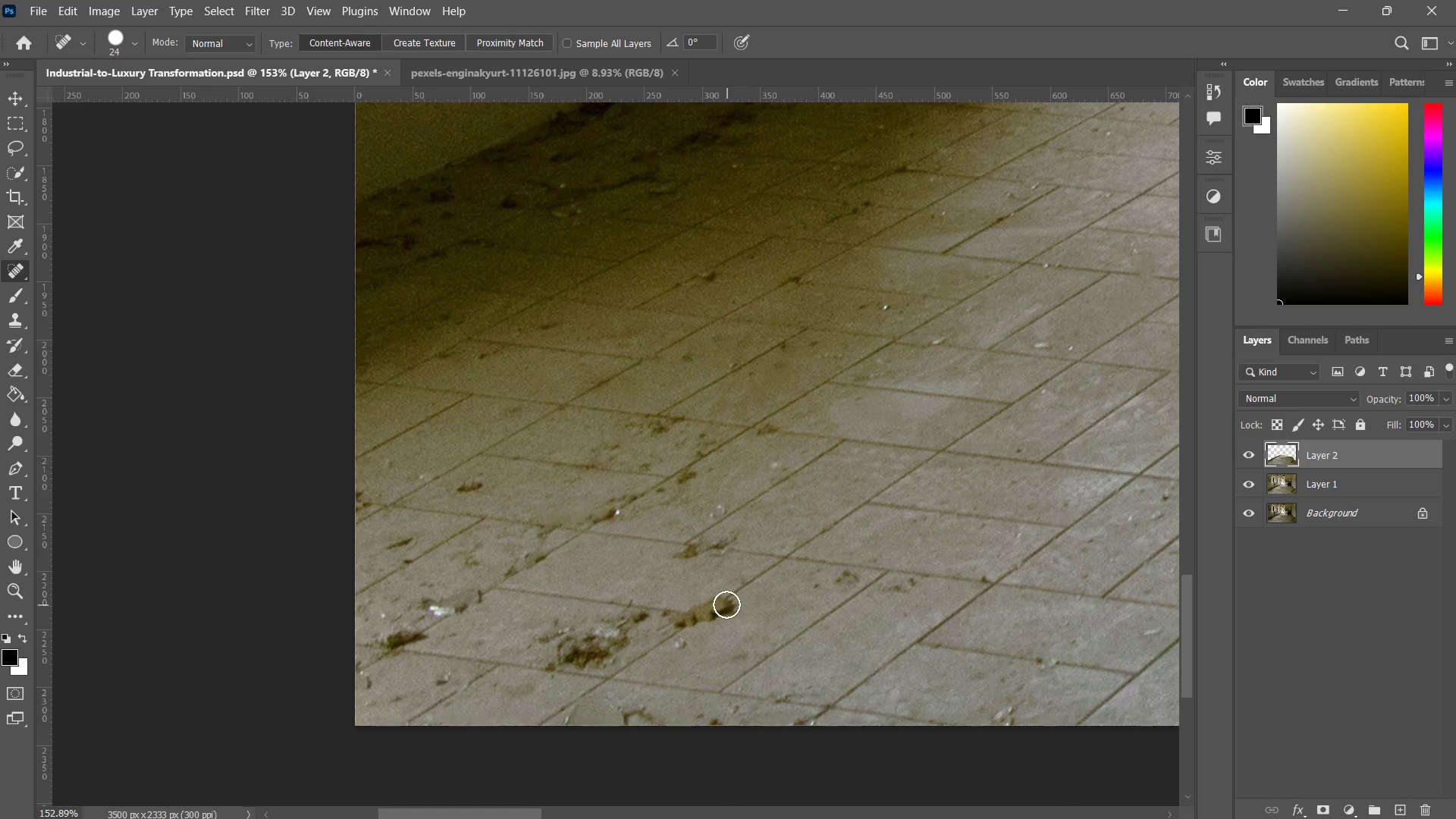 
left_click_drag(start_coordinate=[725, 604], to_coordinate=[667, 627])
 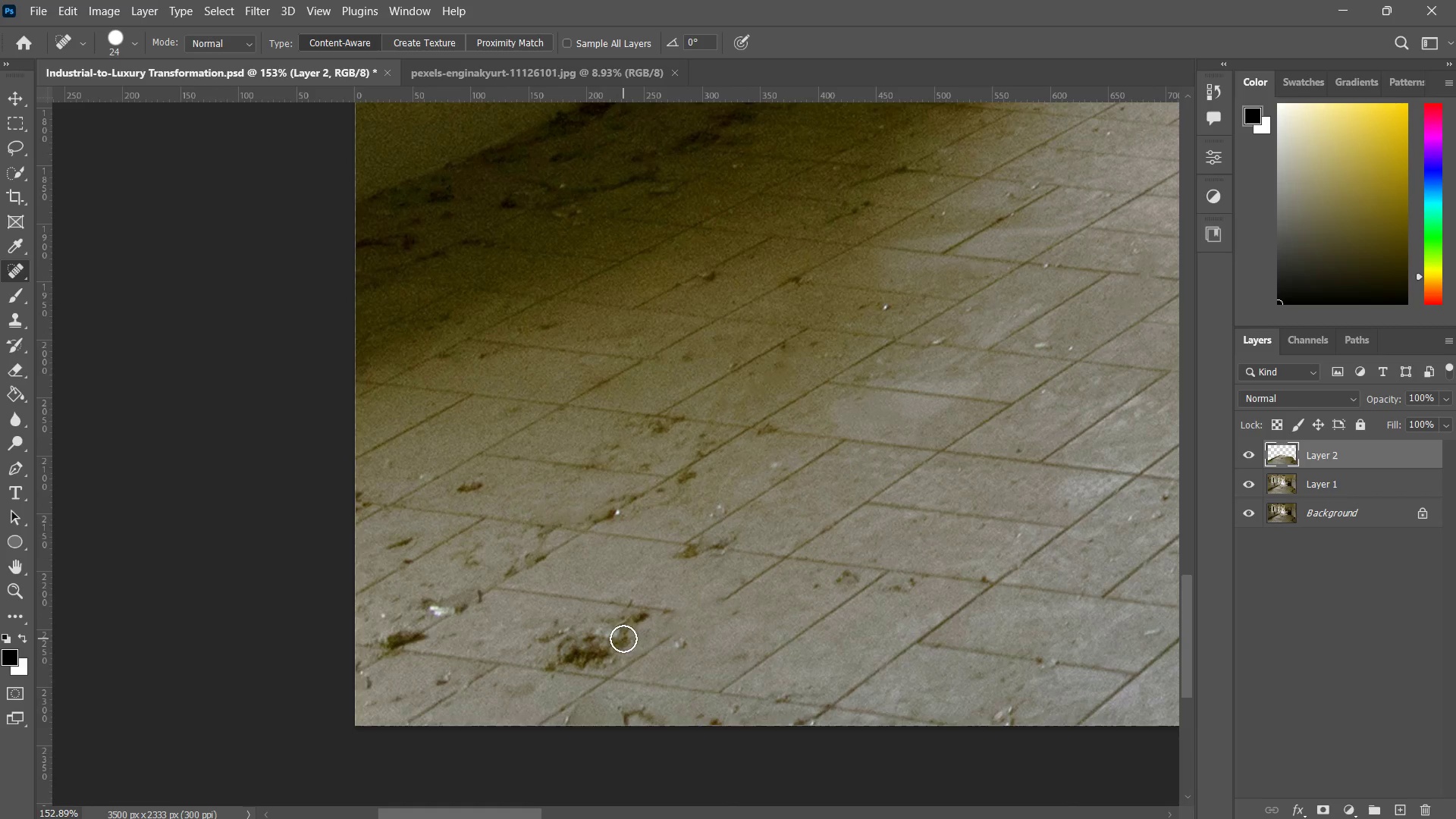 
left_click_drag(start_coordinate=[627, 631], to_coordinate=[582, 654])
 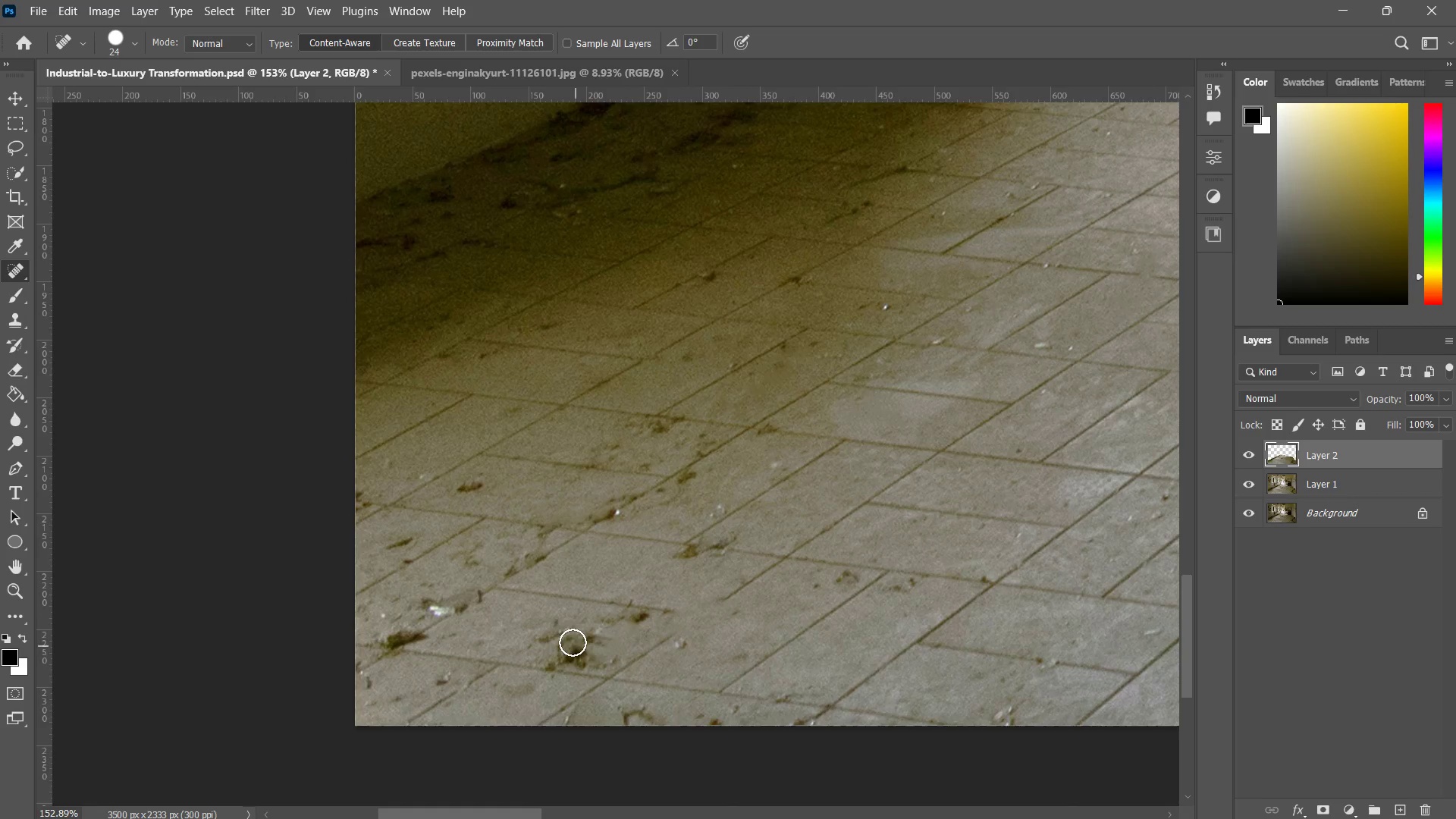 
left_click_drag(start_coordinate=[571, 641], to_coordinate=[551, 642])
 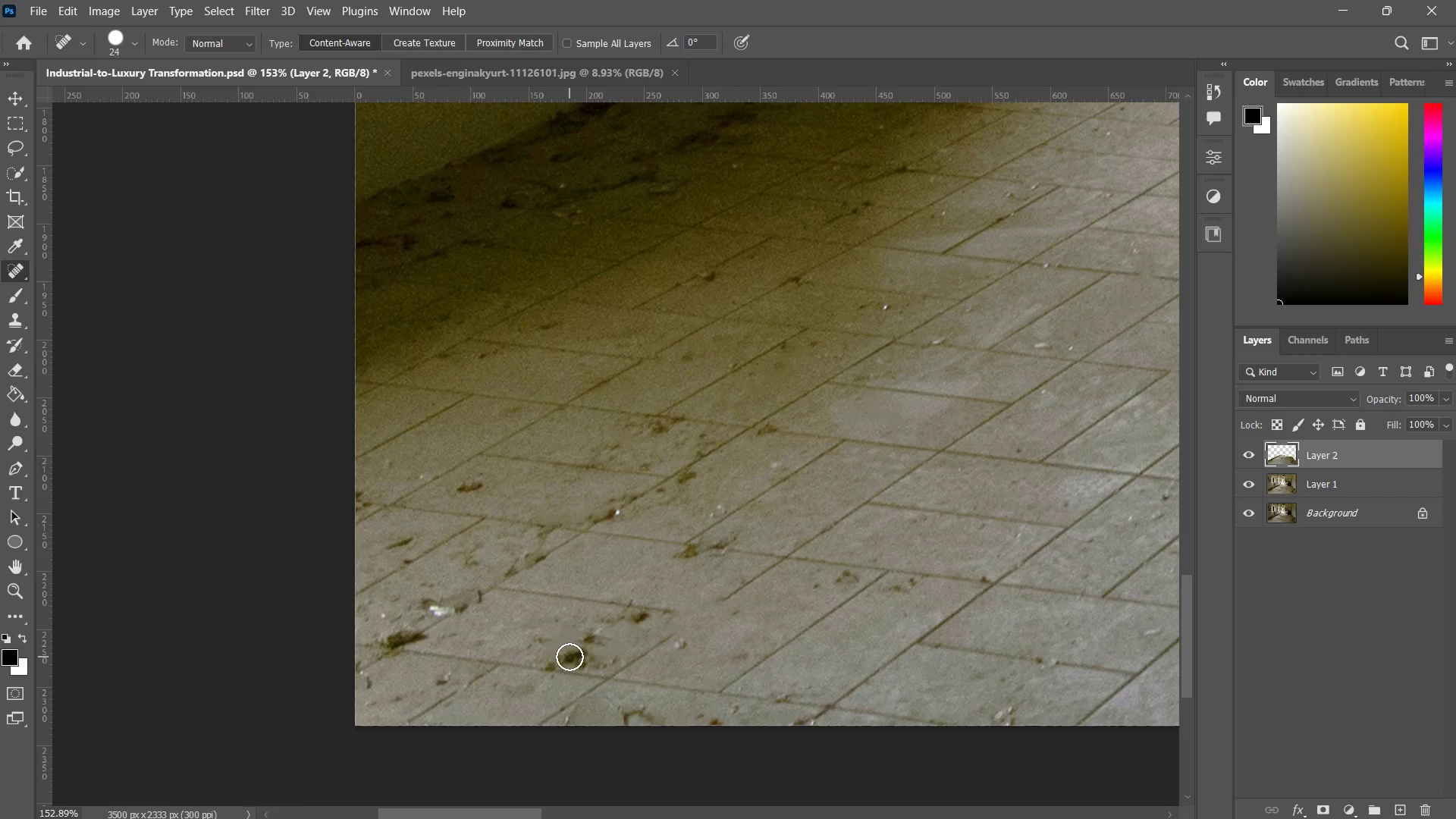 
left_click_drag(start_coordinate=[570, 657], to_coordinate=[579, 650])
 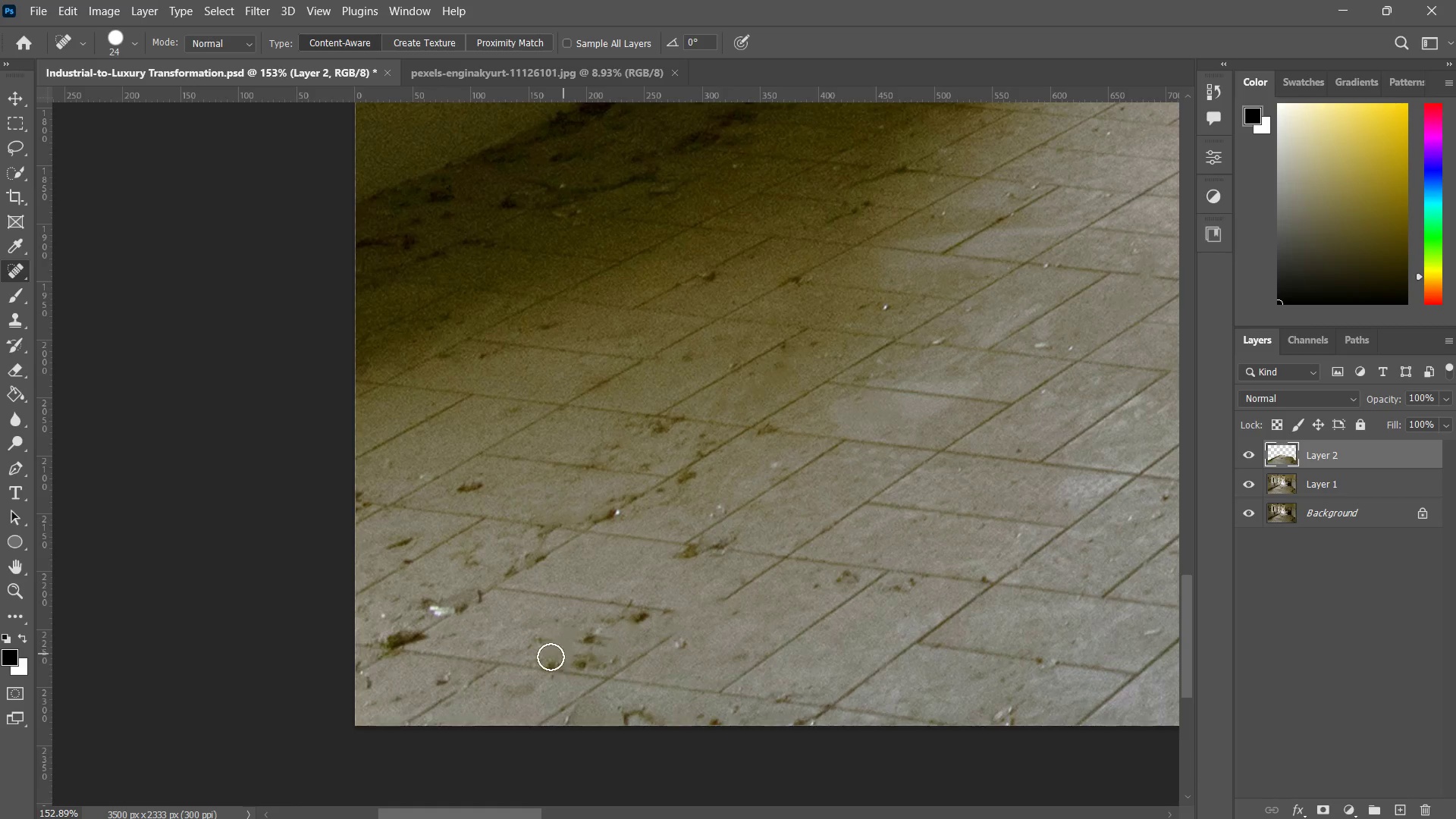 
left_click_drag(start_coordinate=[552, 656], to_coordinate=[547, 657])
 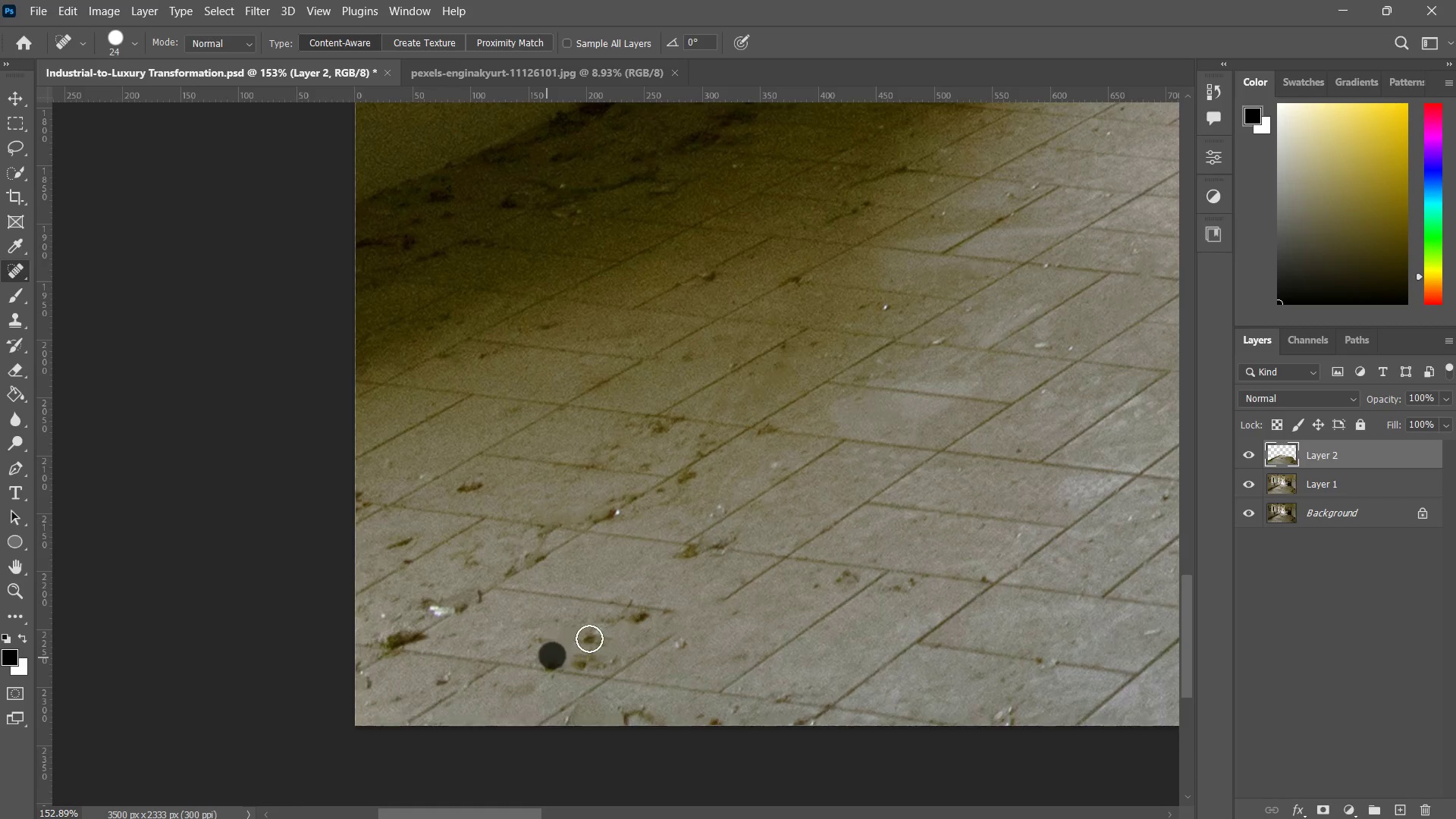 
left_click_drag(start_coordinate=[591, 638], to_coordinate=[601, 623])
 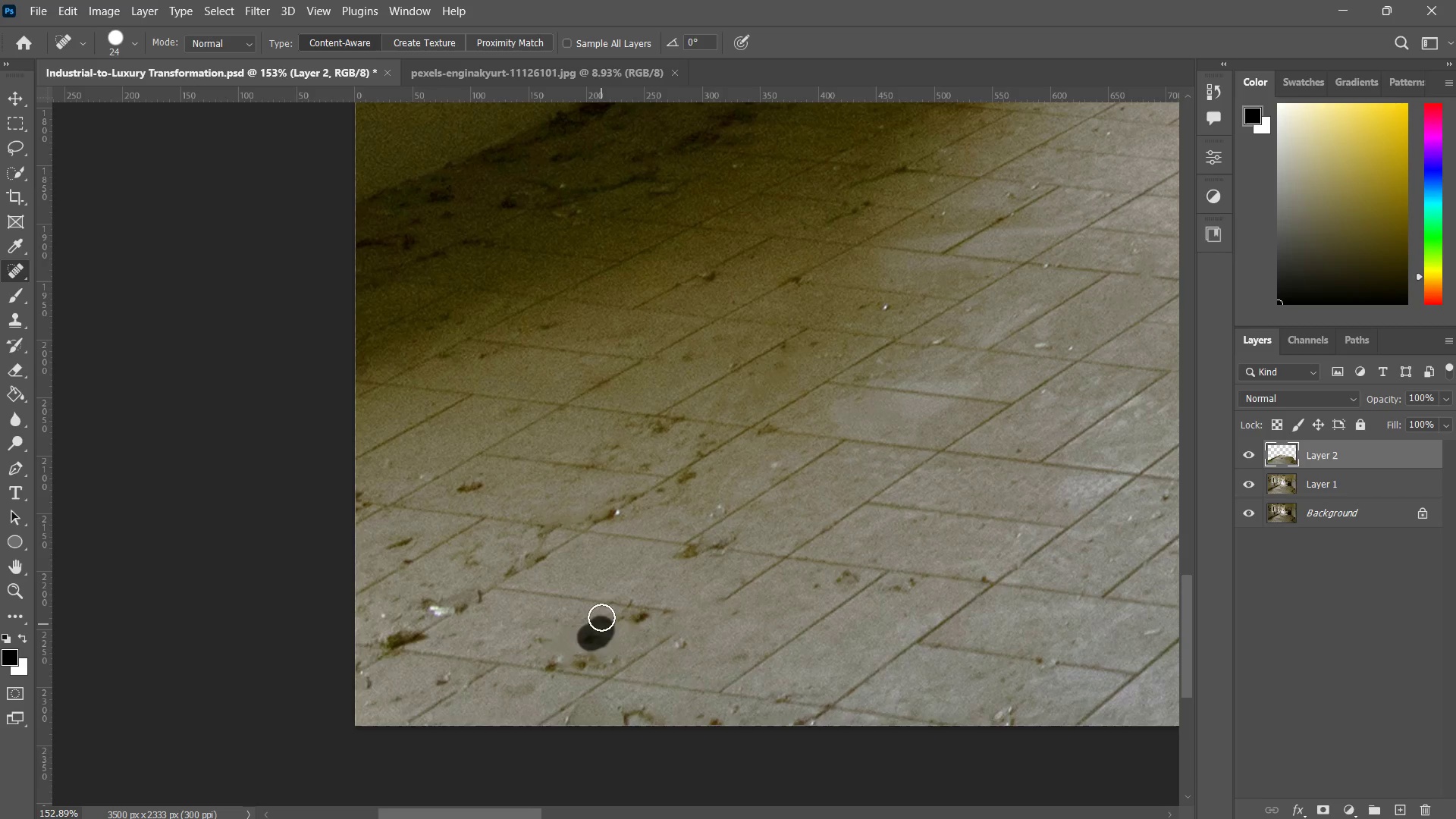 
left_click_drag(start_coordinate=[601, 617], to_coordinate=[620, 618])
 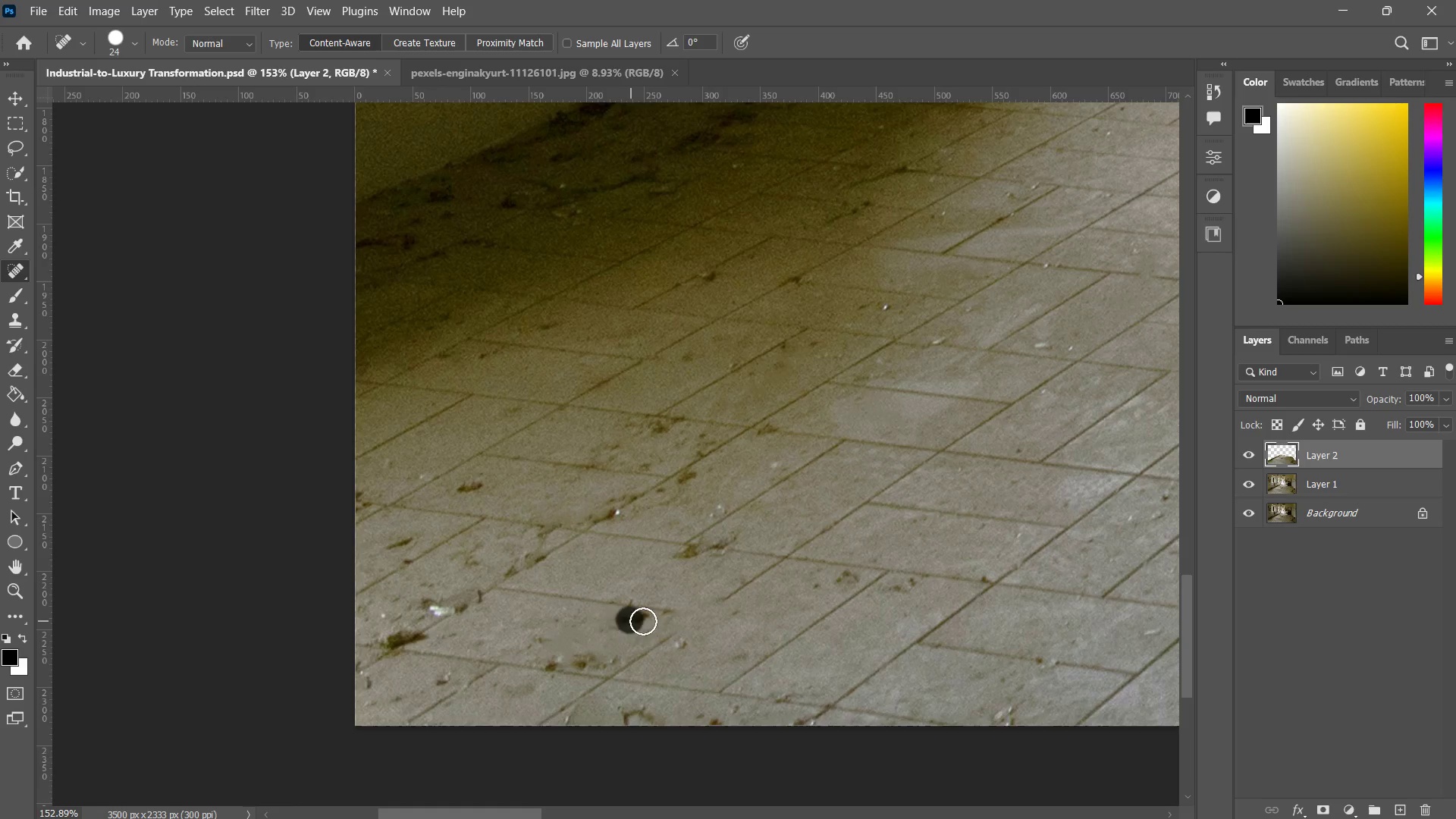 
triple_click([644, 621])
 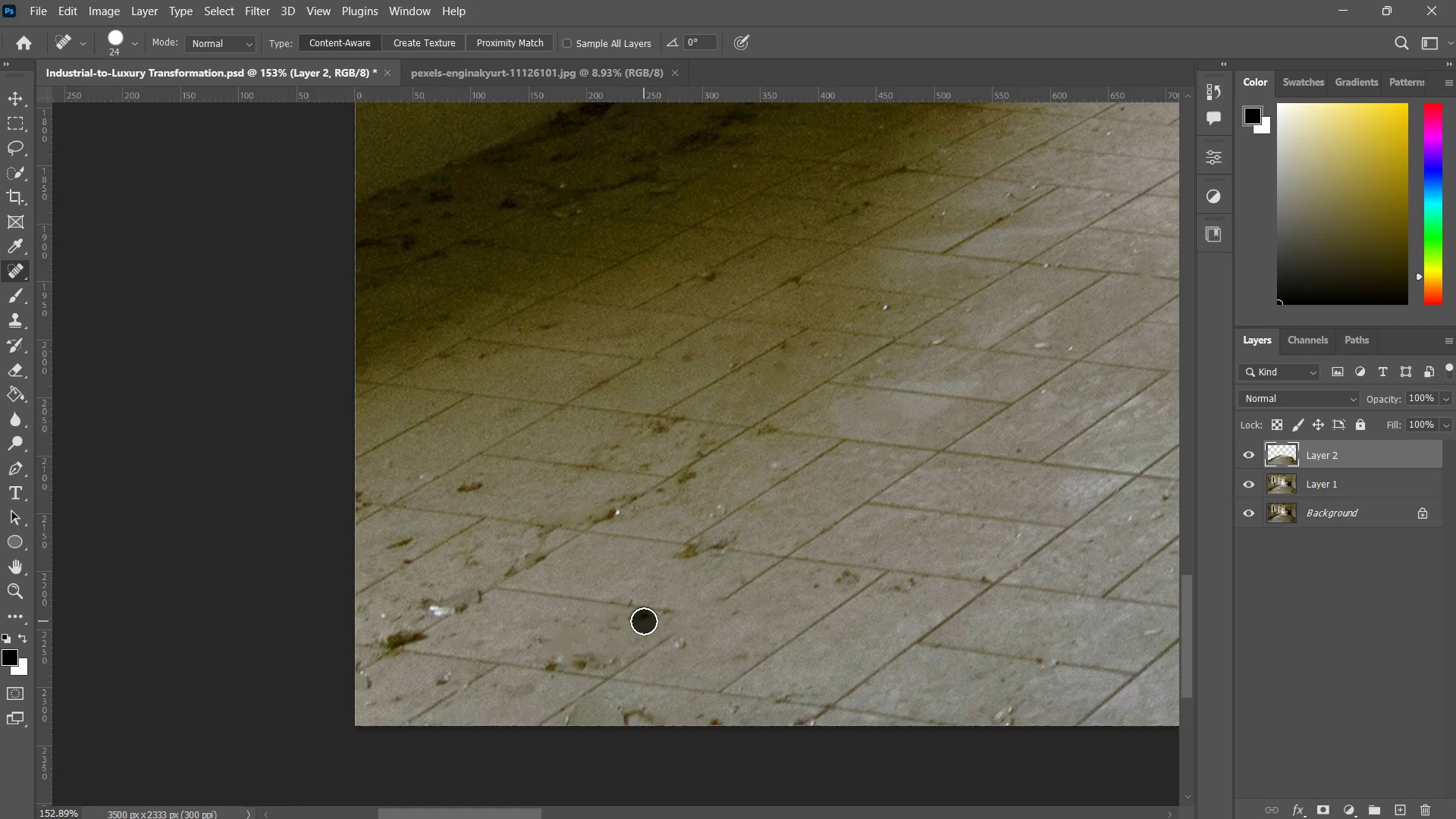 
triple_click([644, 621])
 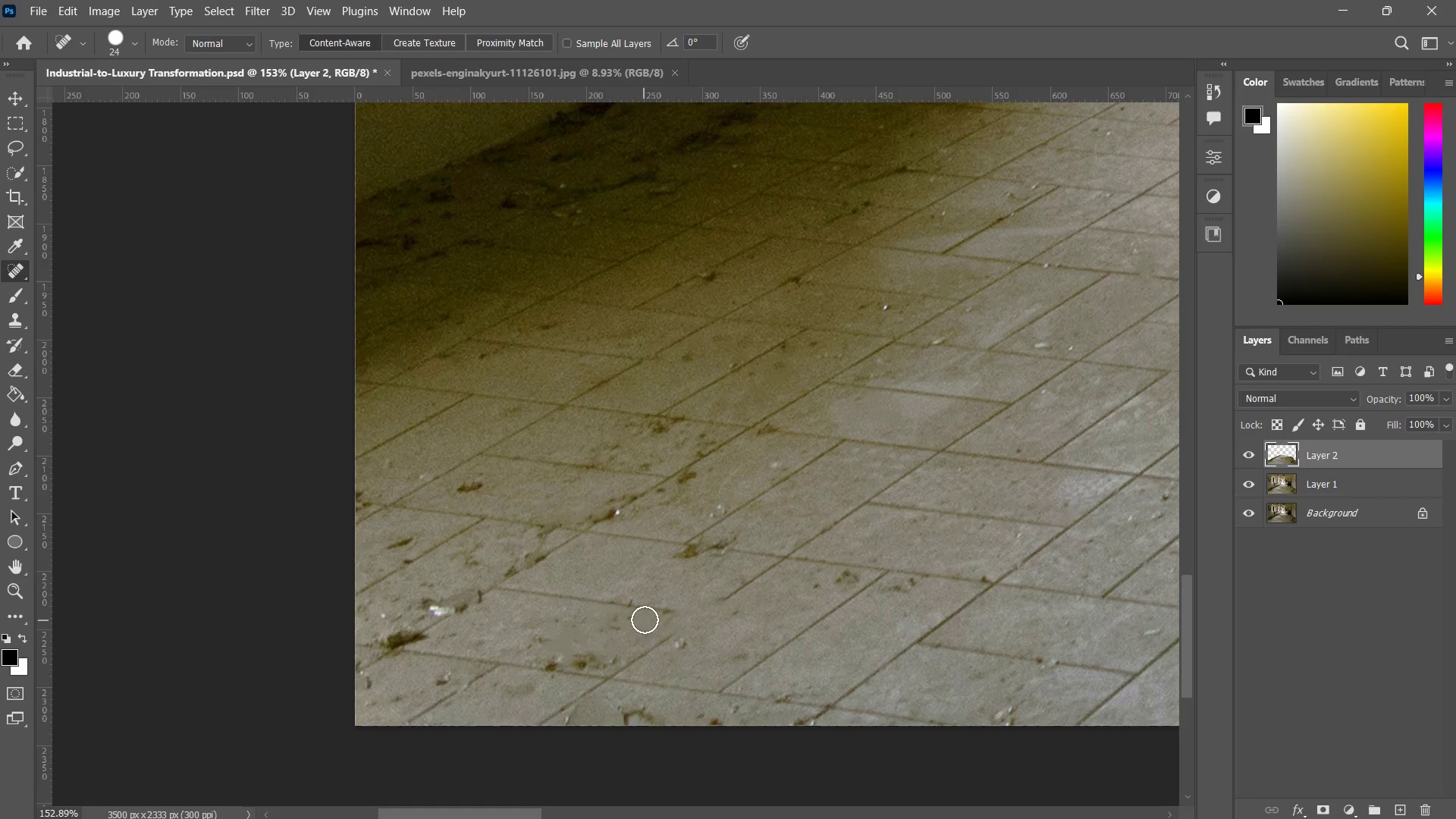 
hold_key(key=Space, duration=0.55)
 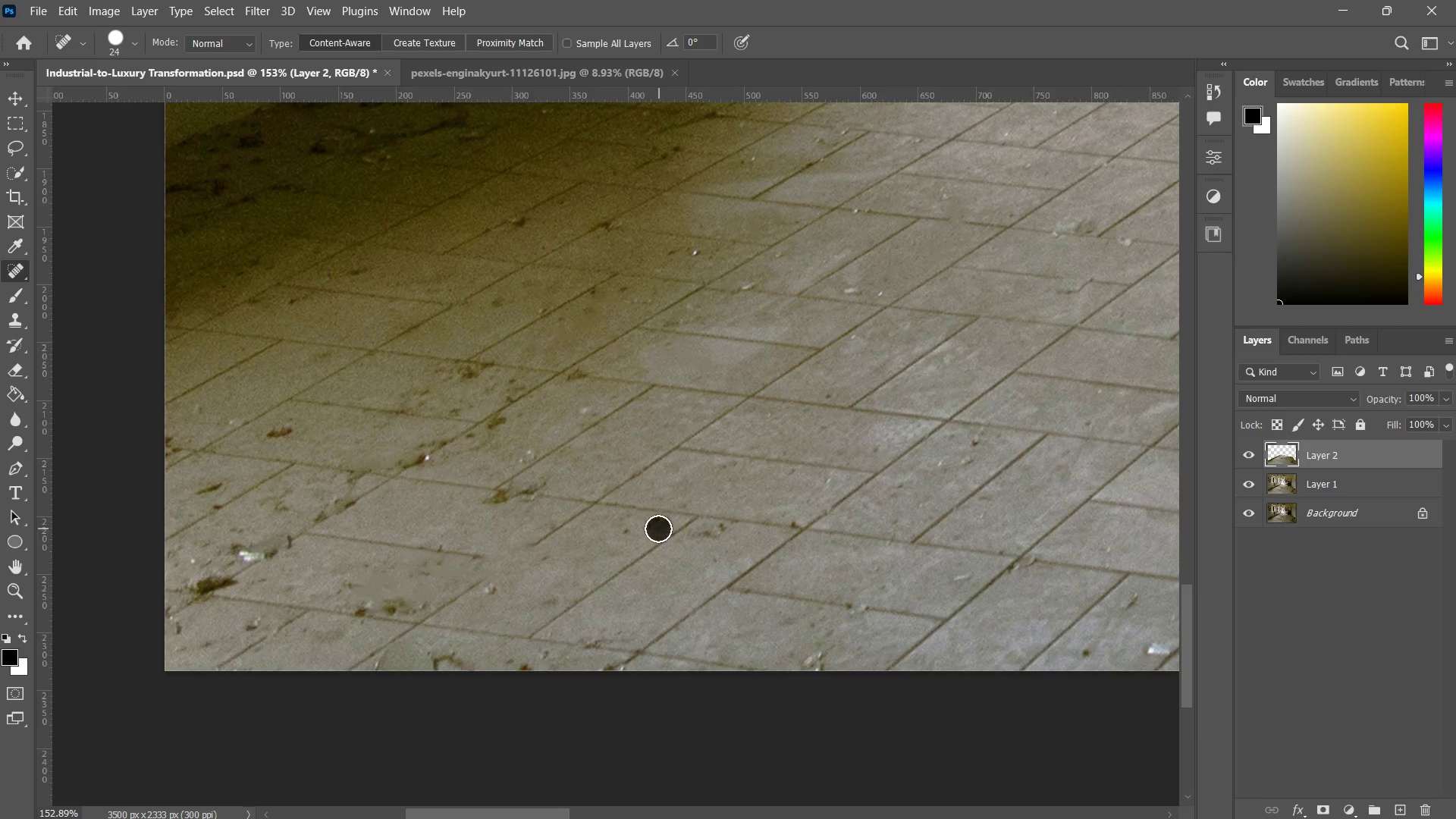 
left_click_drag(start_coordinate=[720, 613], to_coordinate=[534, 560])
 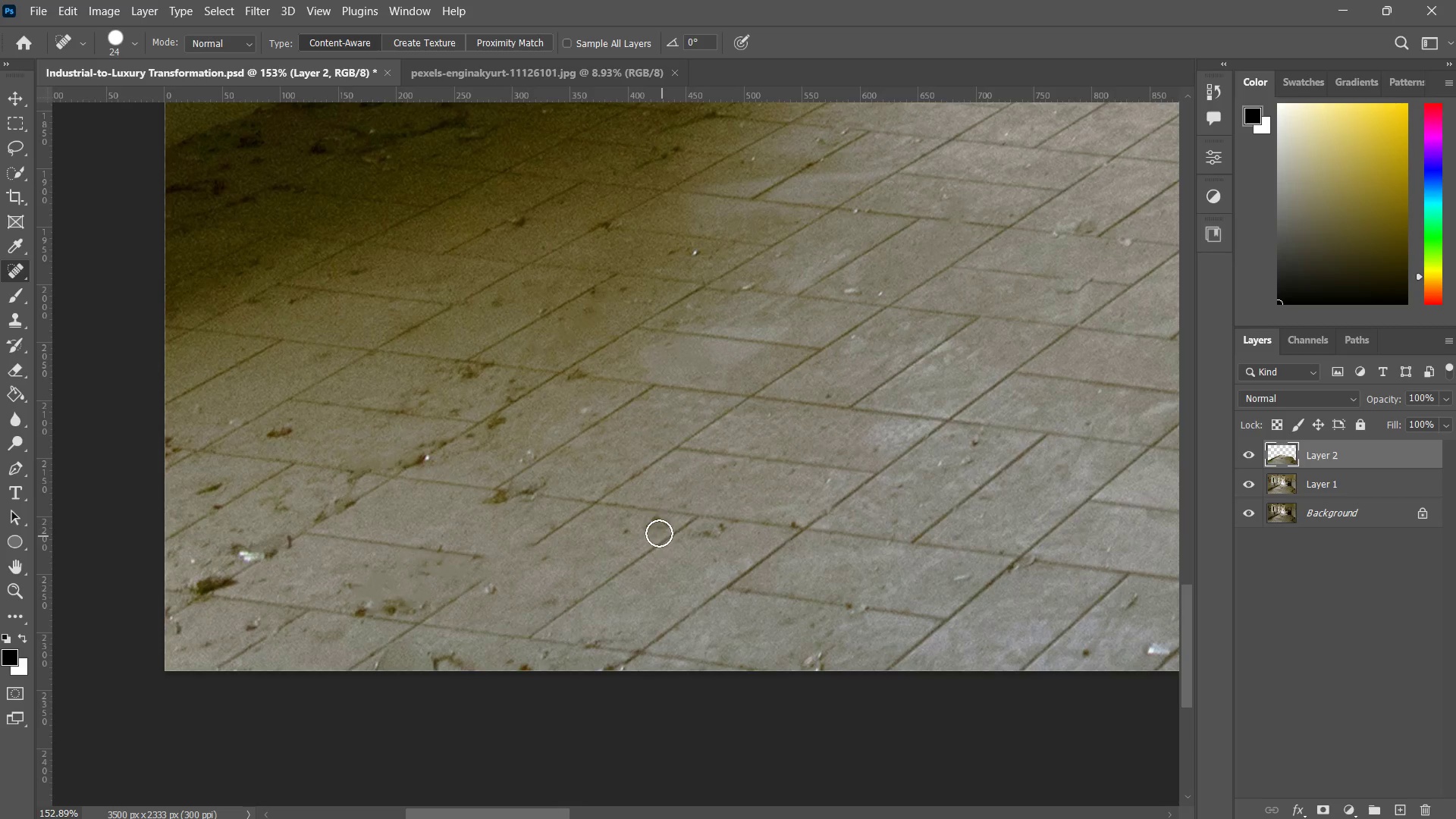 
left_click_drag(start_coordinate=[659, 529], to_coordinate=[635, 532])
 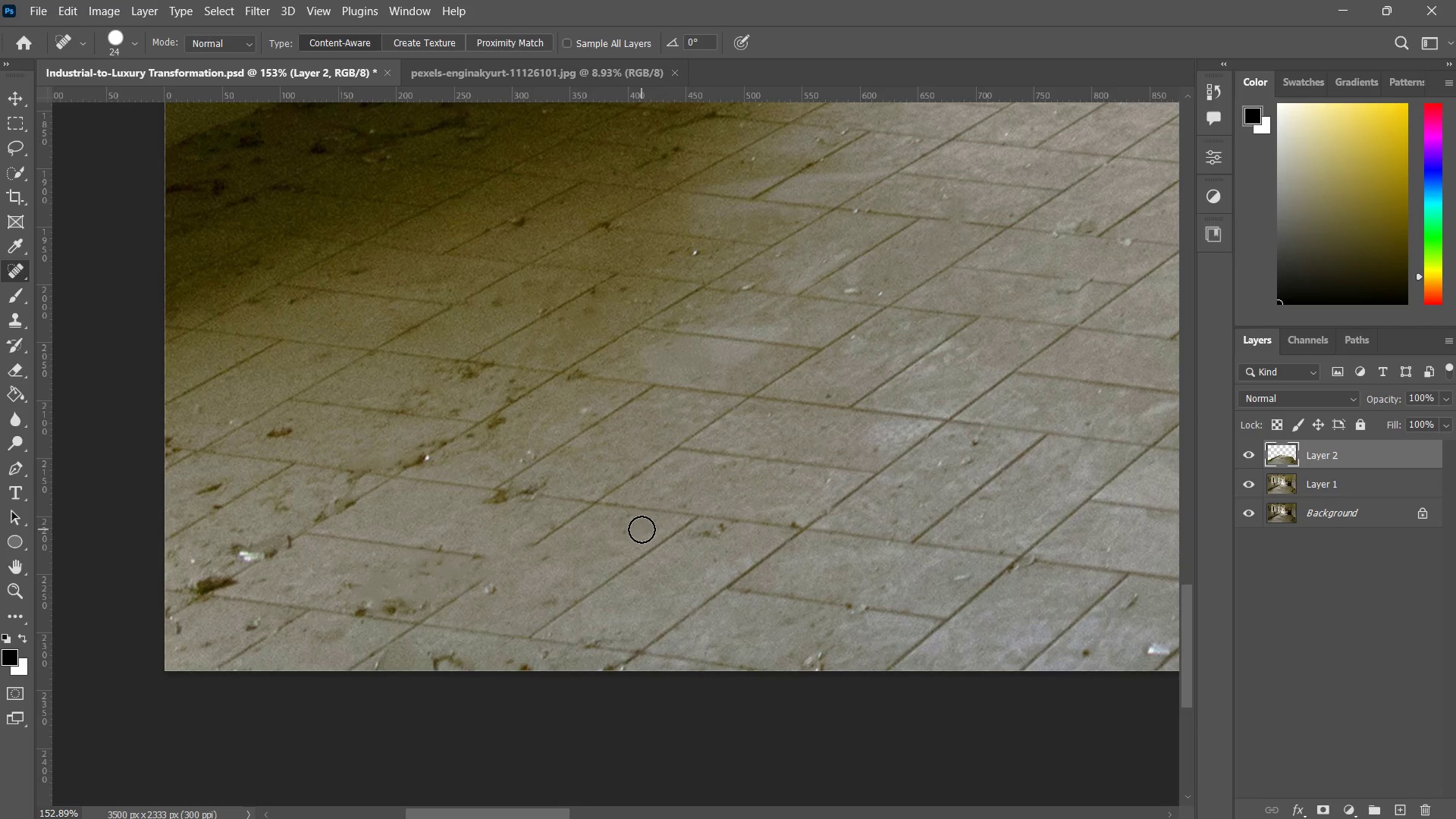 
left_click_drag(start_coordinate=[642, 529], to_coordinate=[610, 537])
 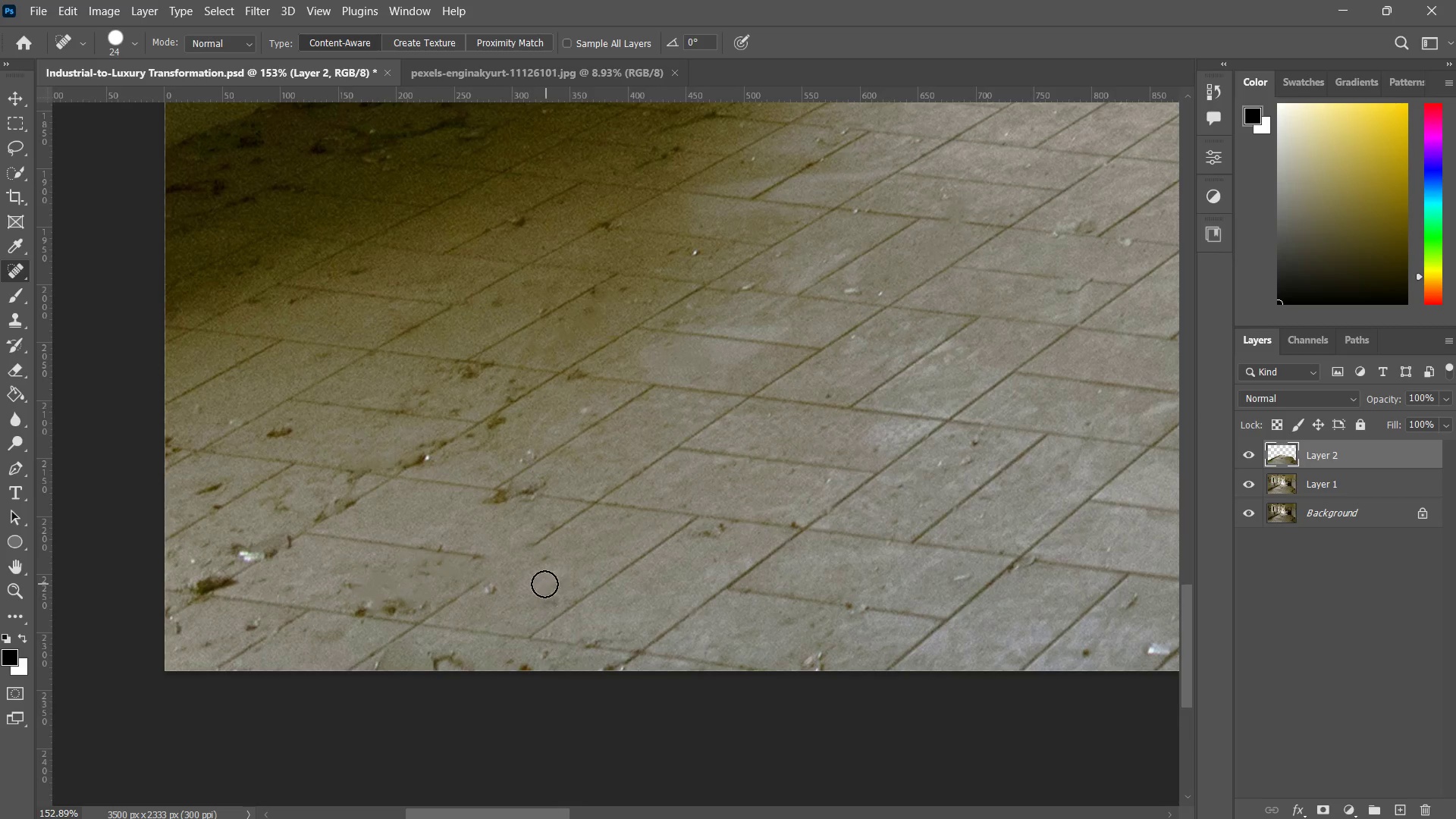 
left_click_drag(start_coordinate=[542, 585], to_coordinate=[522, 601])
 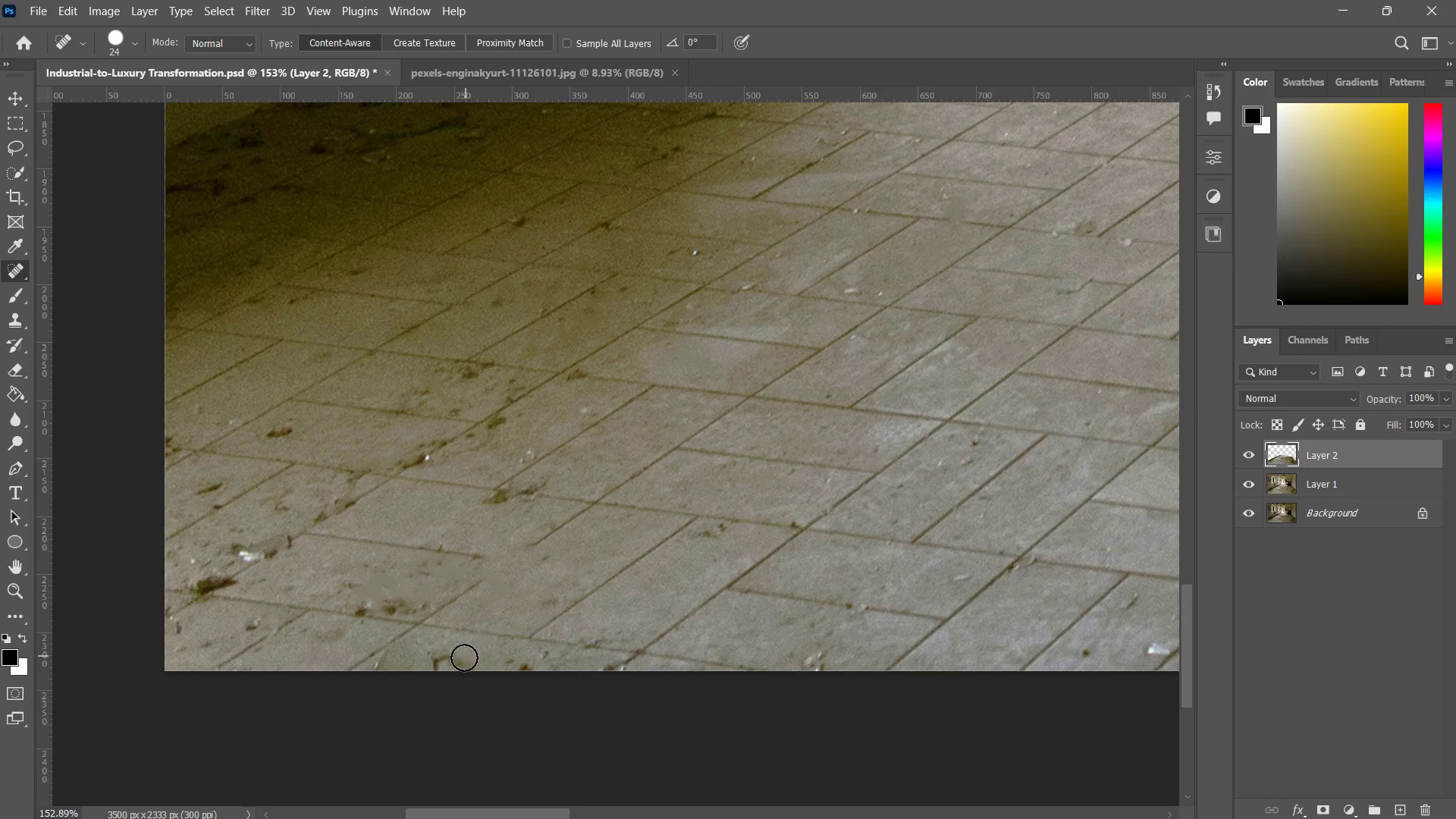 
left_click_drag(start_coordinate=[455, 661], to_coordinate=[438, 662])
 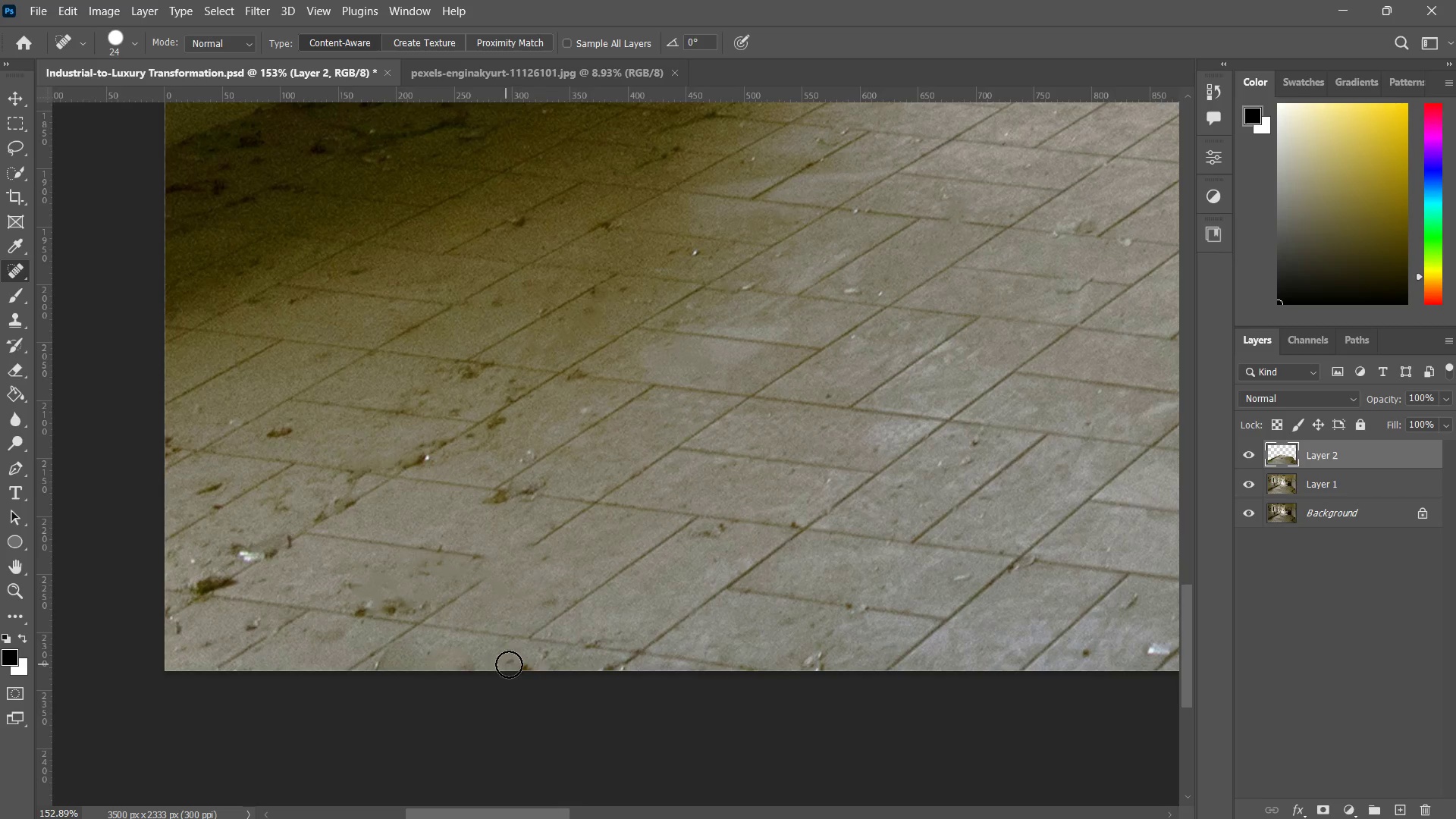 
left_click_drag(start_coordinate=[522, 667], to_coordinate=[528, 668])
 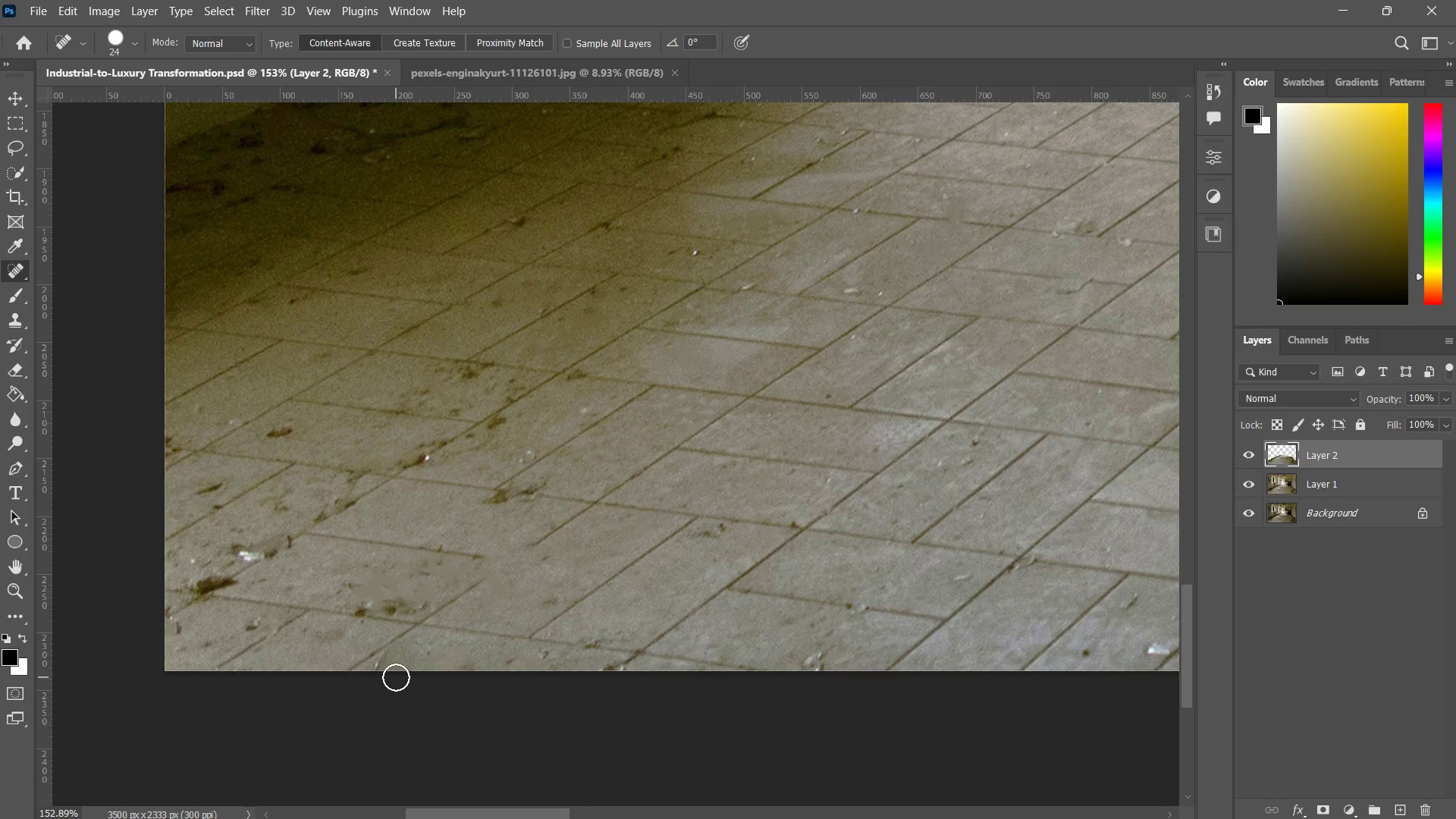 
left_click_drag(start_coordinate=[393, 659], to_coordinate=[380, 667])
 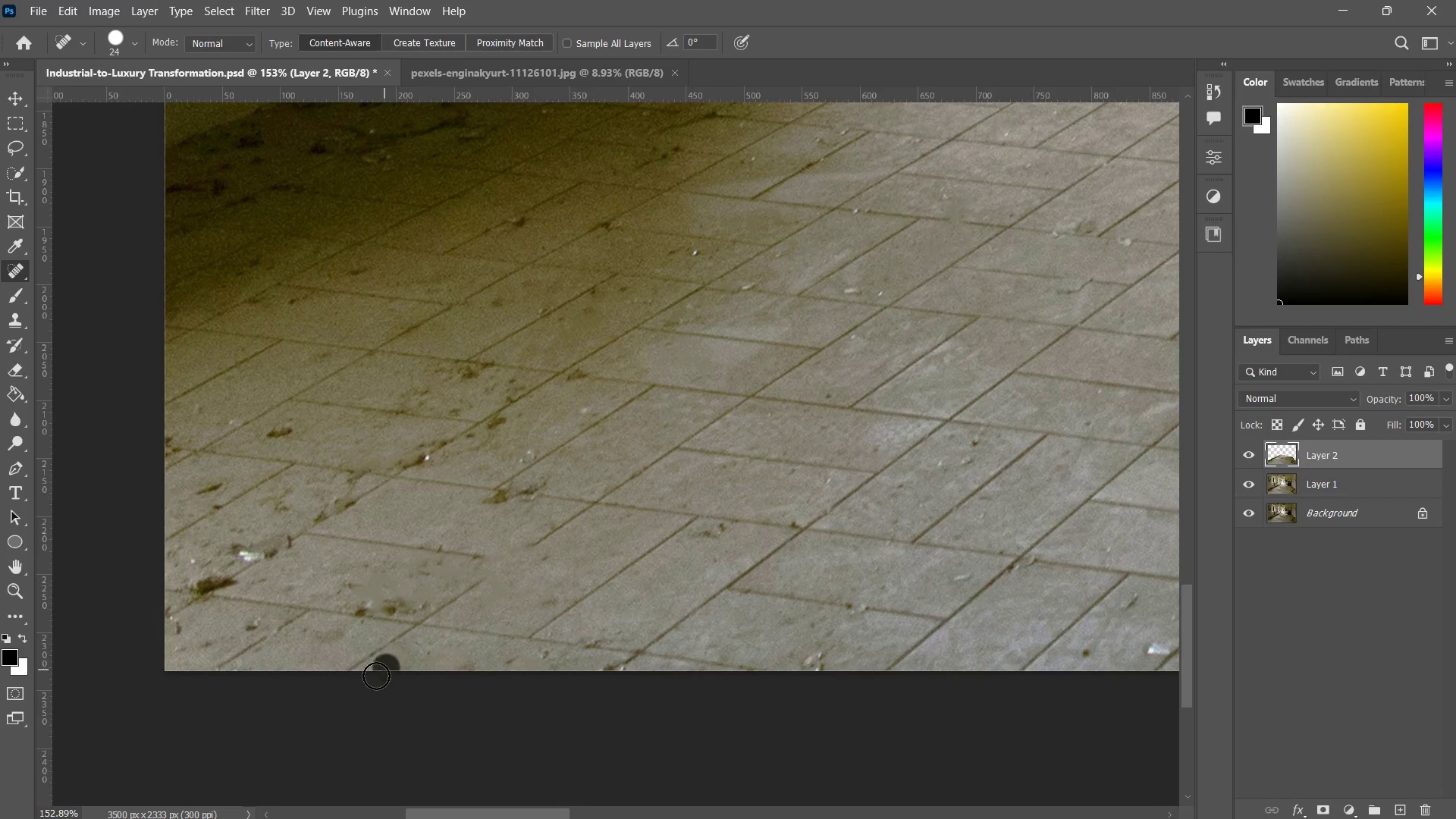 
left_click_drag(start_coordinate=[386, 667], to_coordinate=[364, 676])
 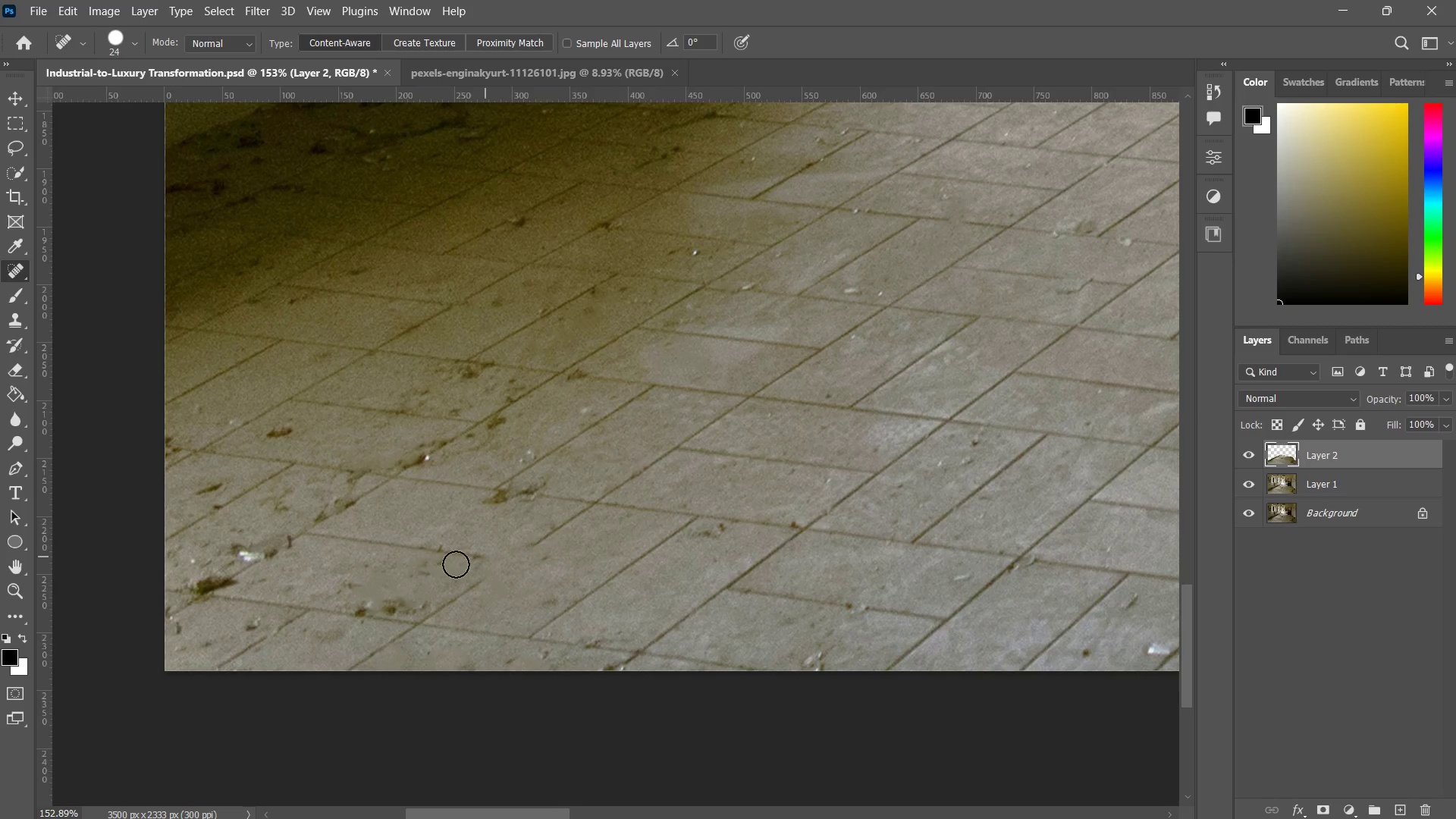 
left_click_drag(start_coordinate=[394, 602], to_coordinate=[369, 605])
 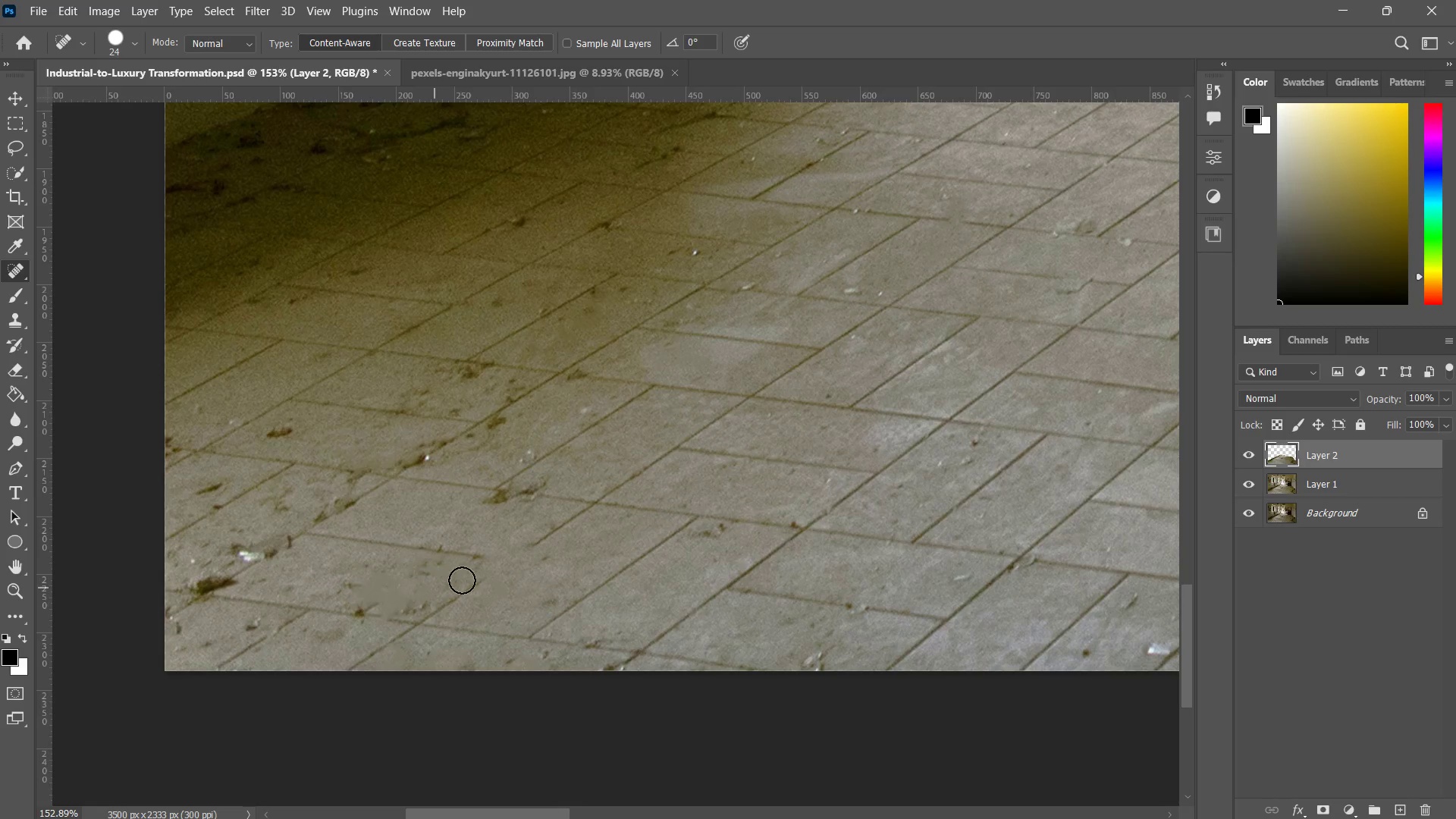 
key(Z)
 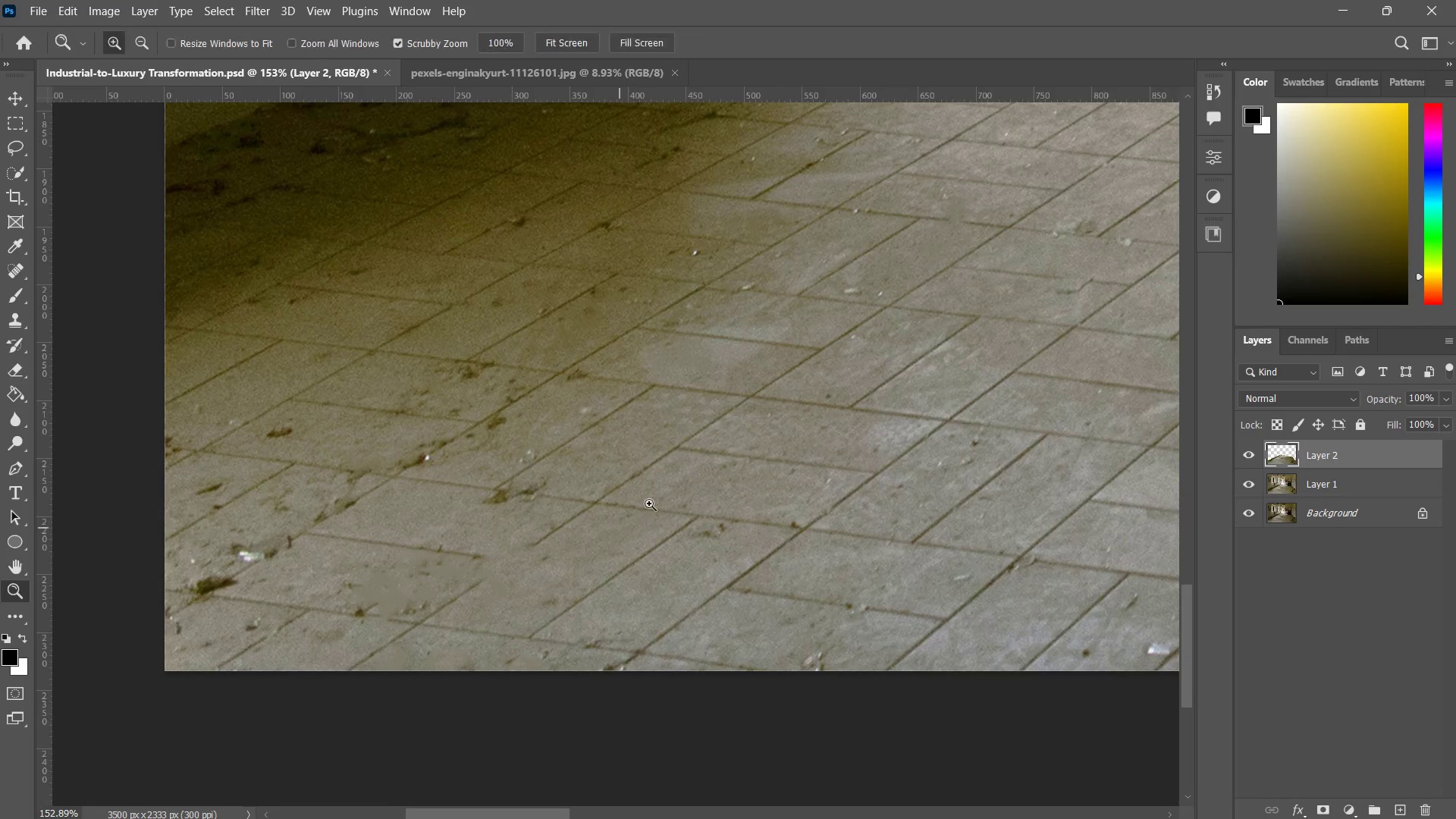 
left_click_drag(start_coordinate=[649, 504], to_coordinate=[624, 535])
 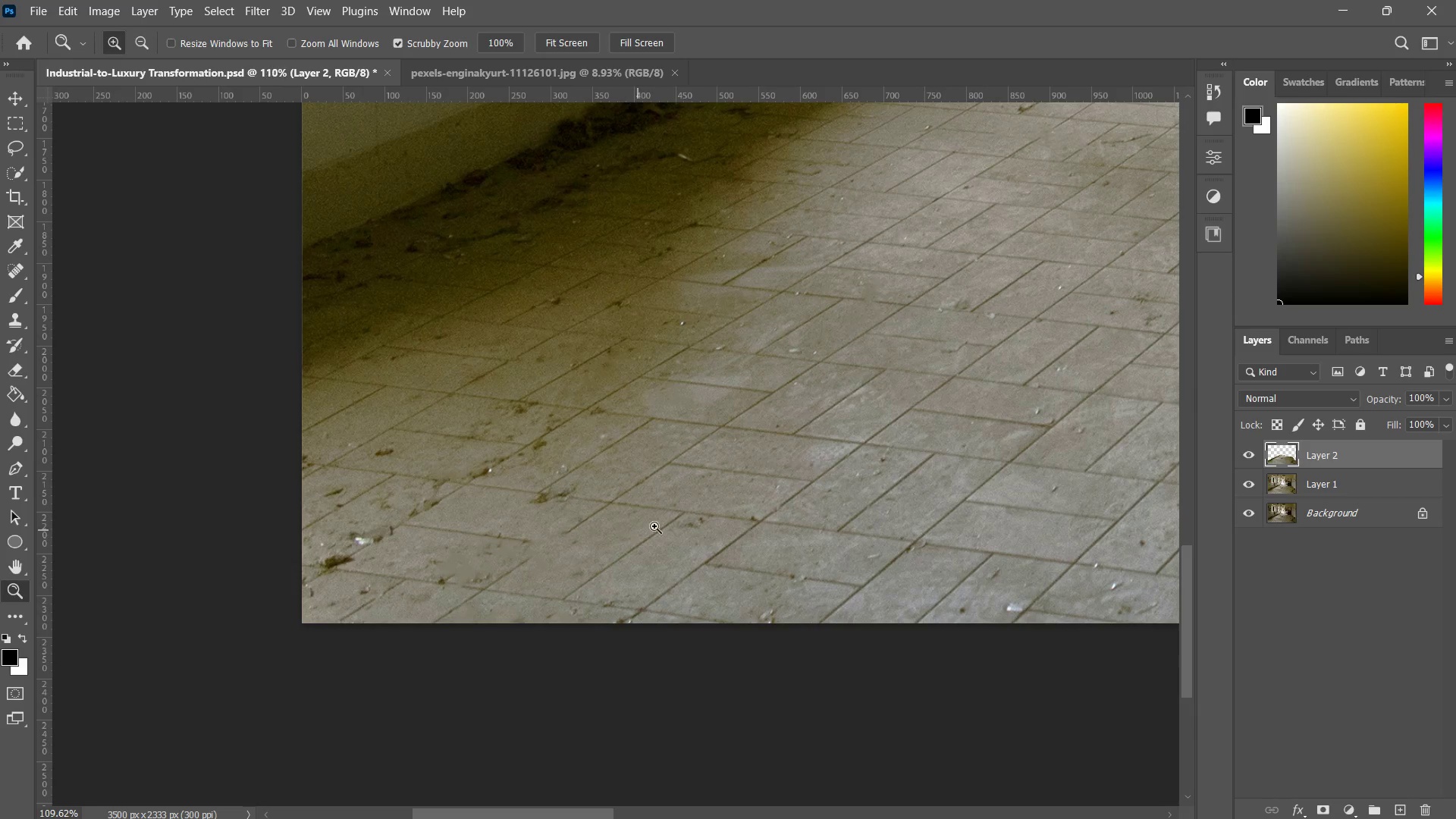 
key(Space)
 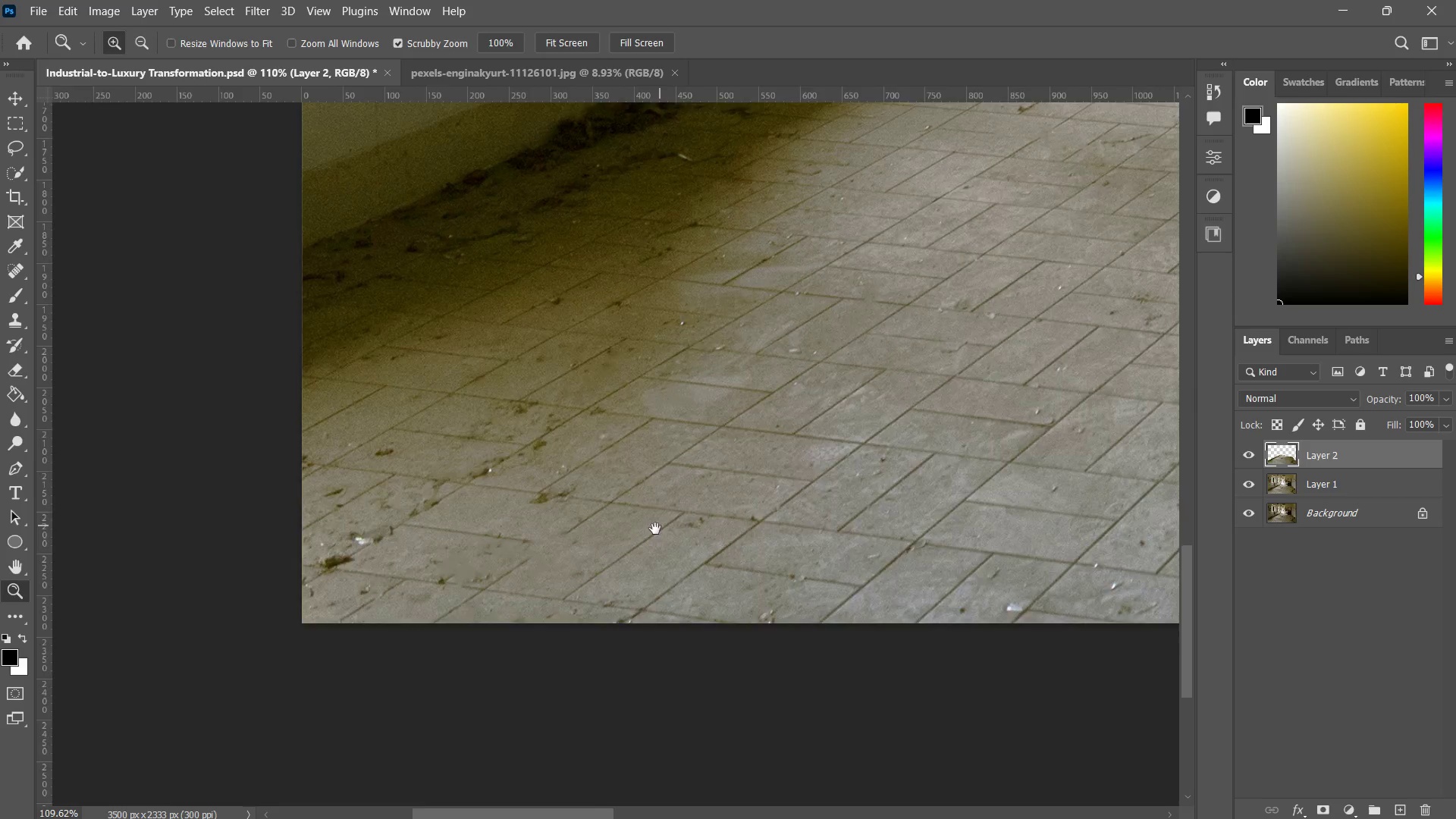 
left_click_drag(start_coordinate=[658, 526], to_coordinate=[504, 582])
 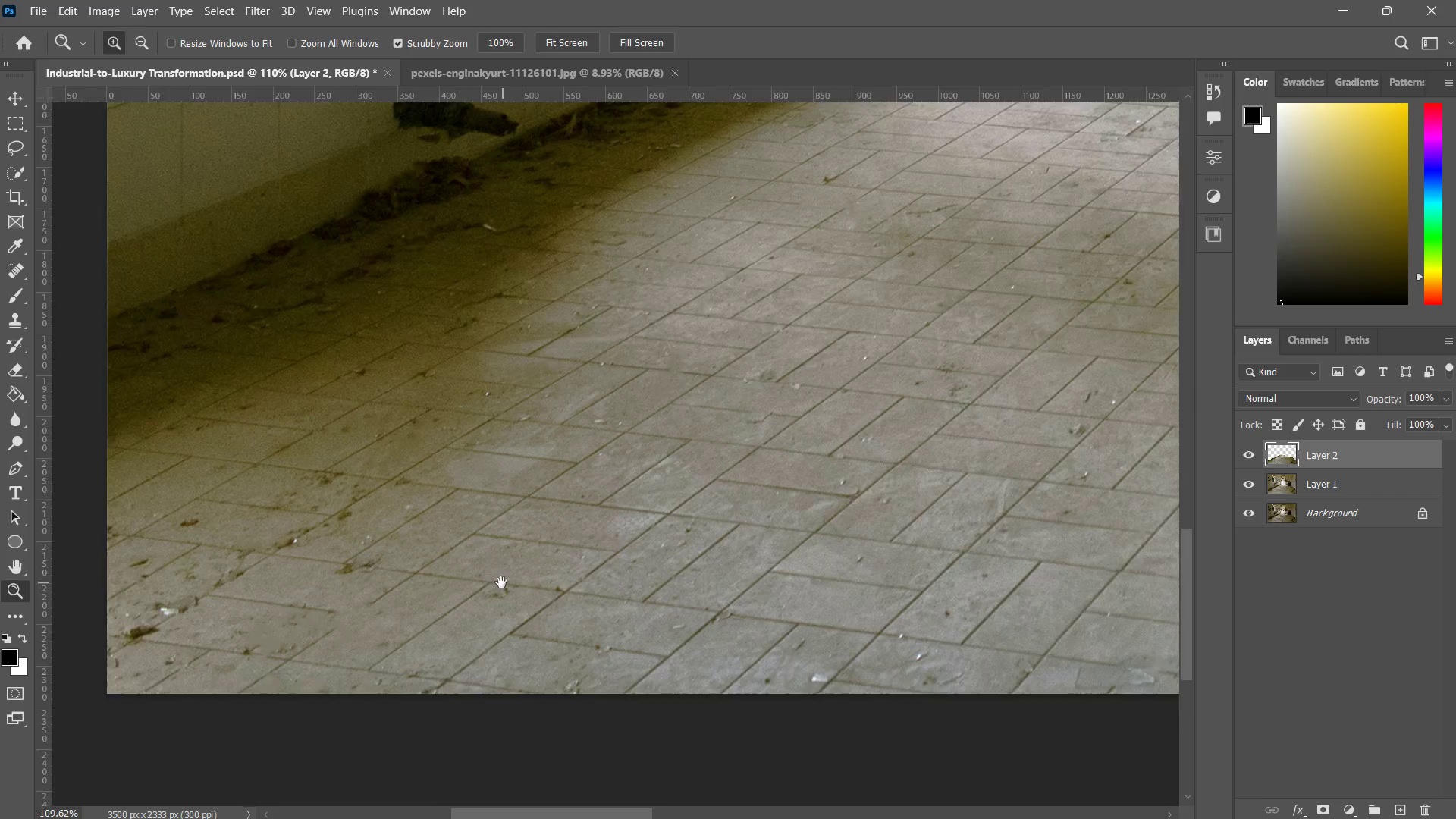 
key(Z)
 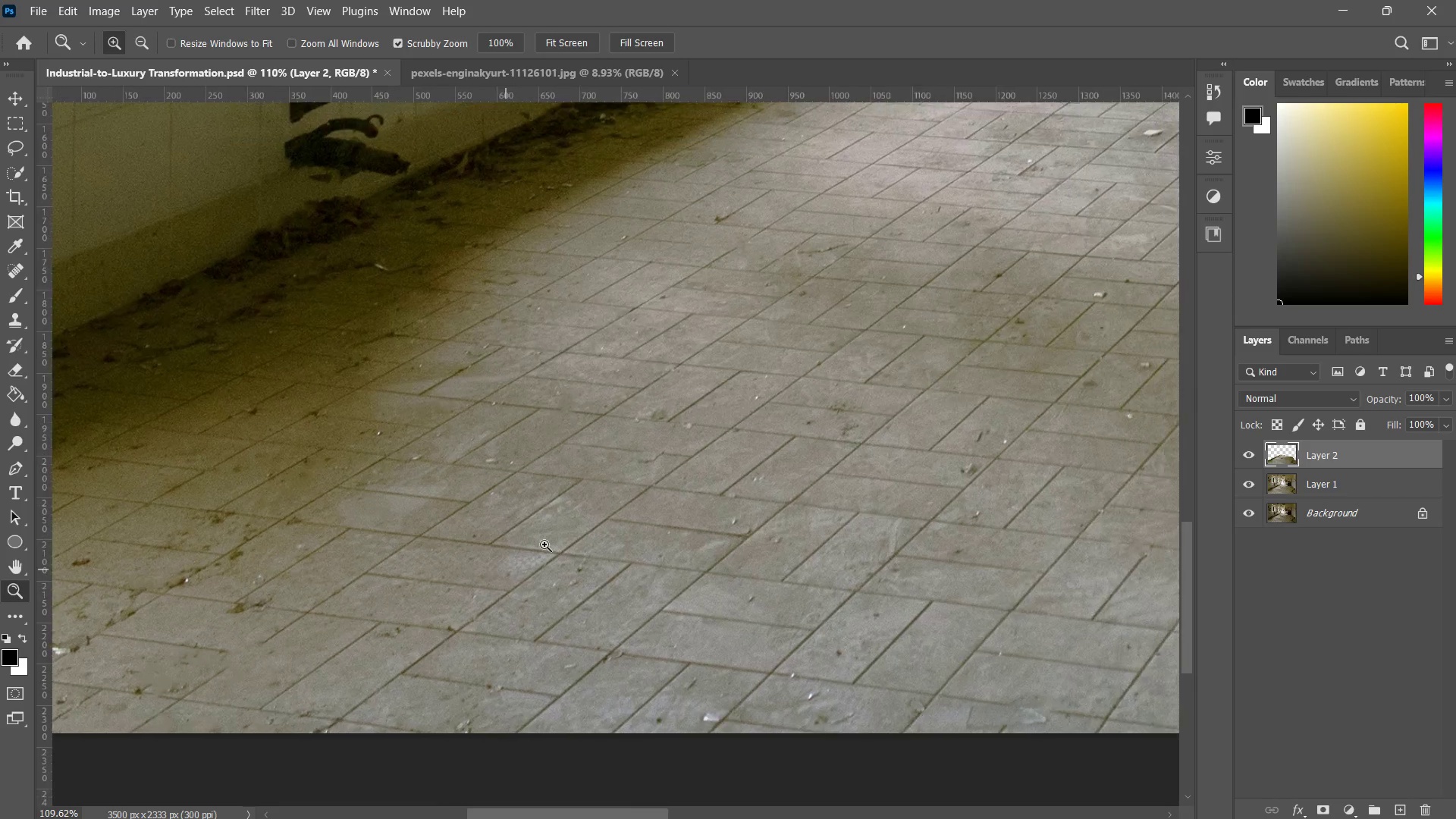 
left_click_drag(start_coordinate=[559, 539], to_coordinate=[598, 533])
 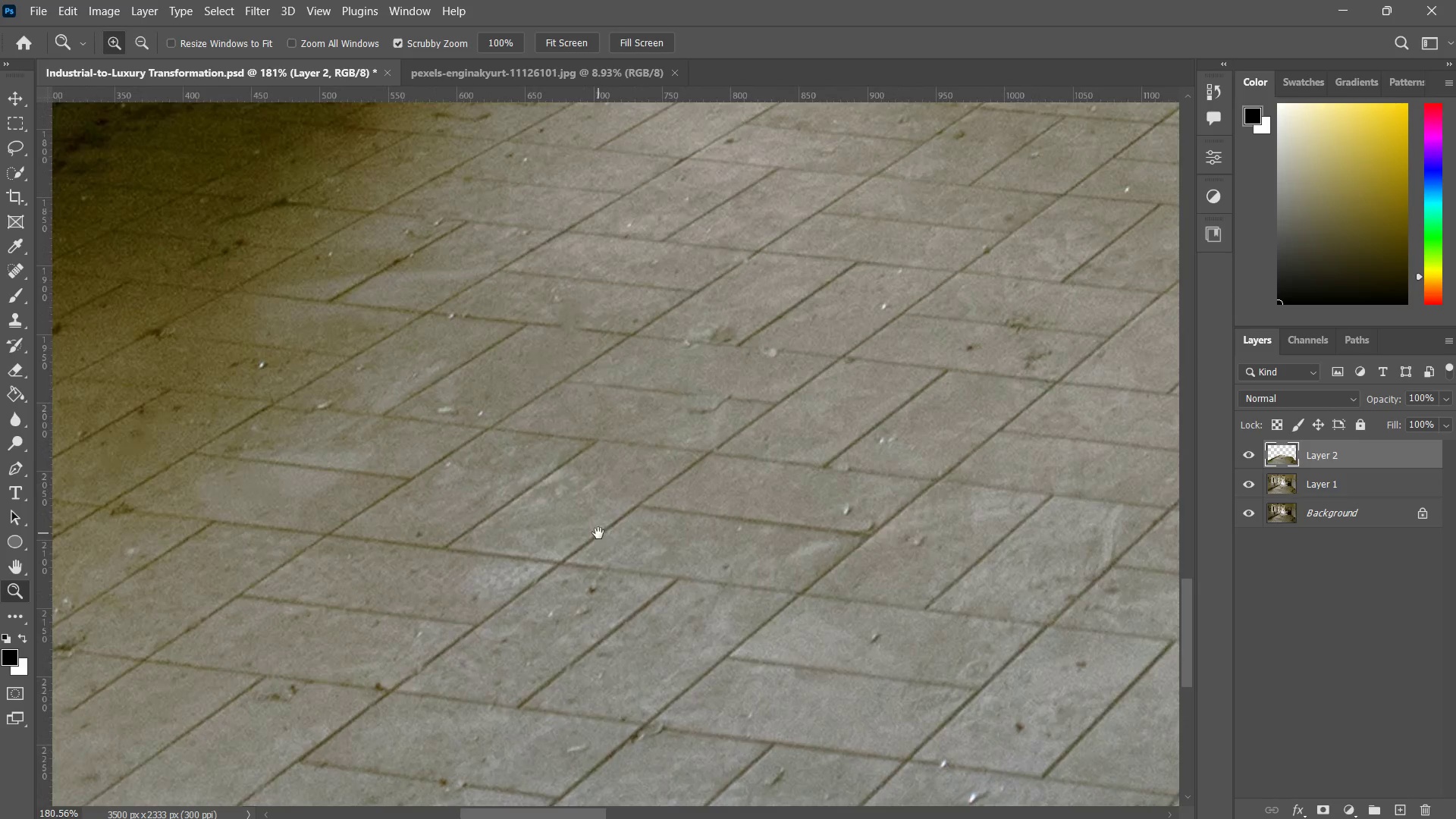 
key(Space)
 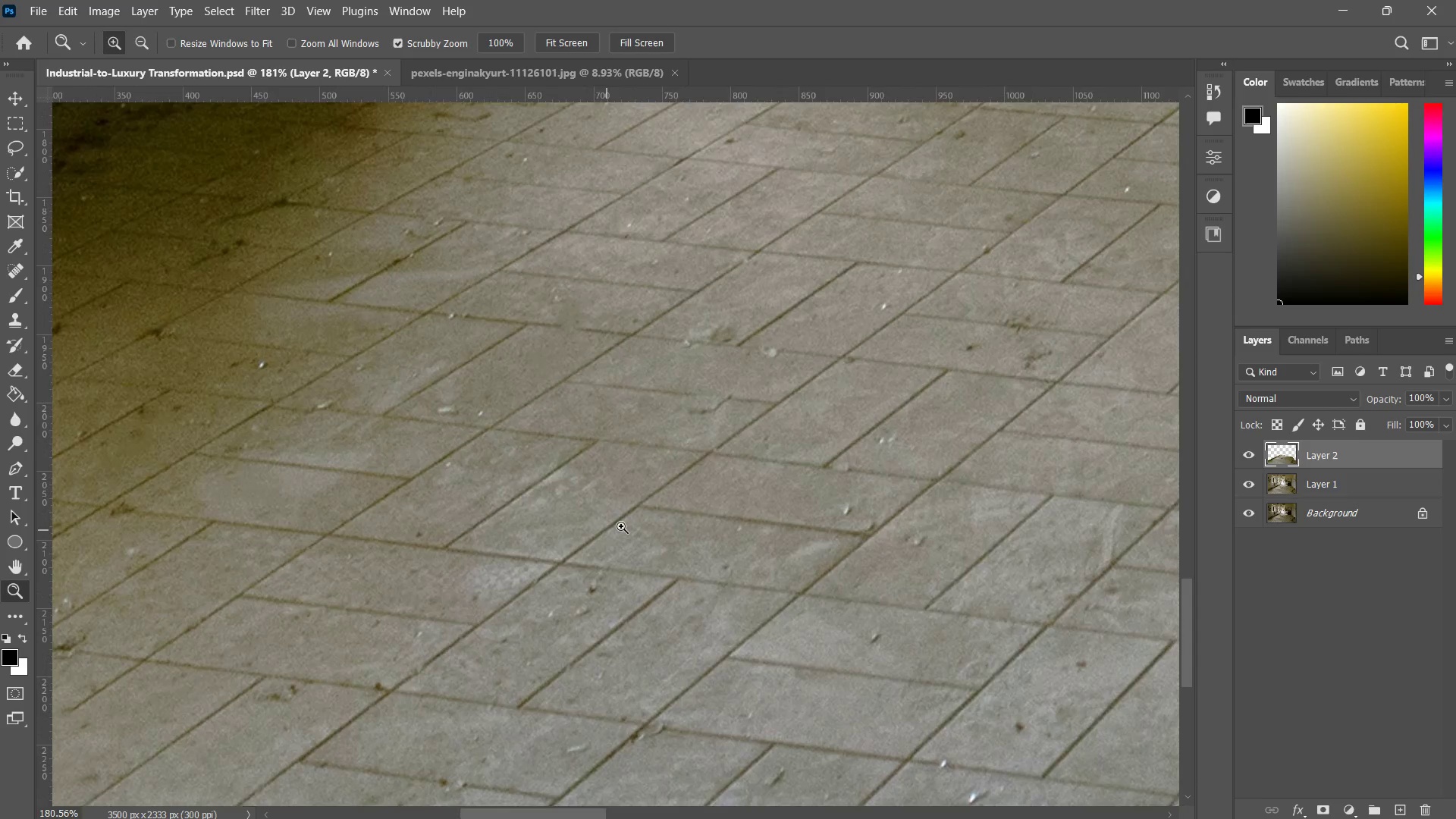 
key(Z)
 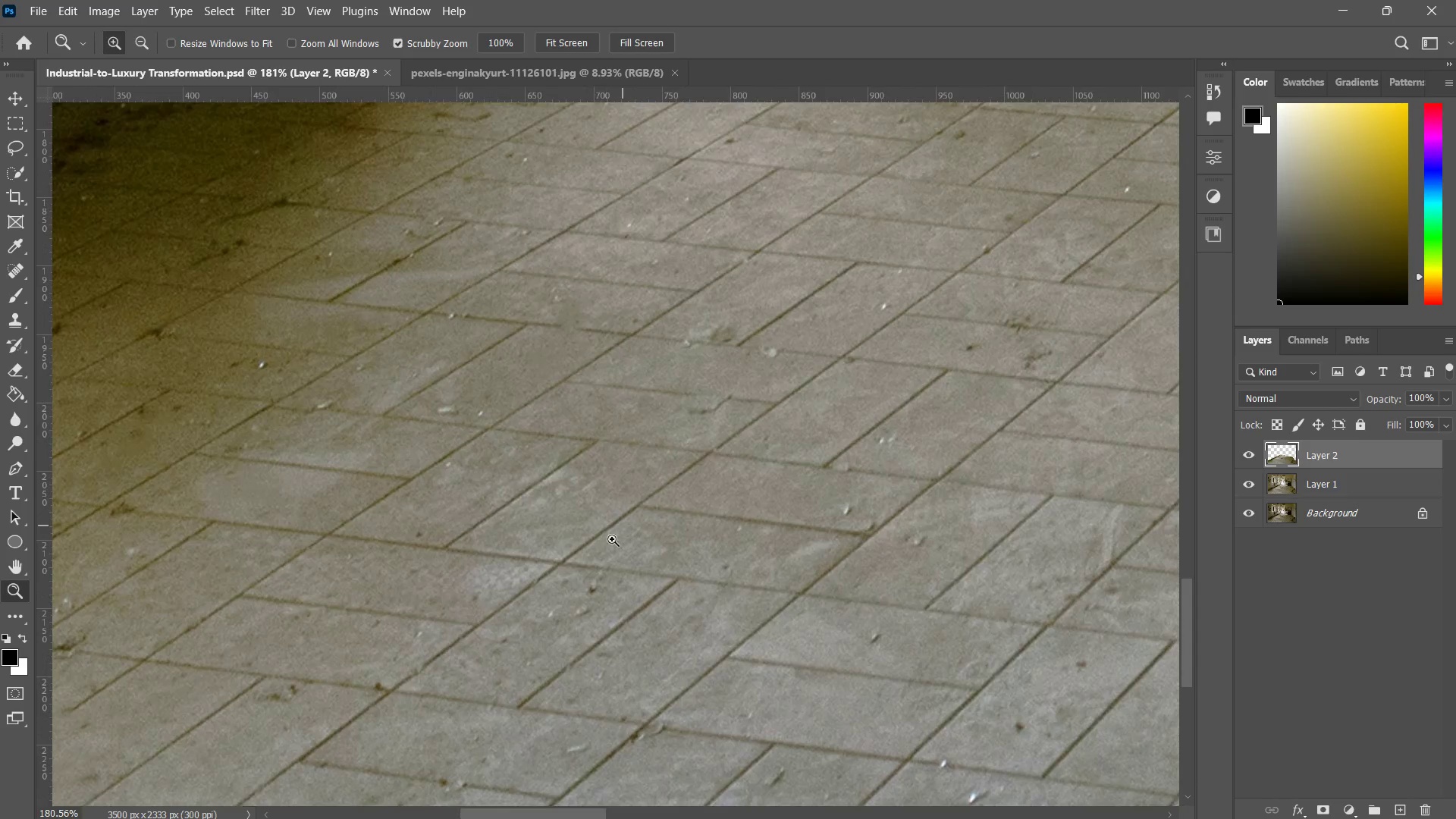 
left_click_drag(start_coordinate=[623, 526], to_coordinate=[595, 560])
 